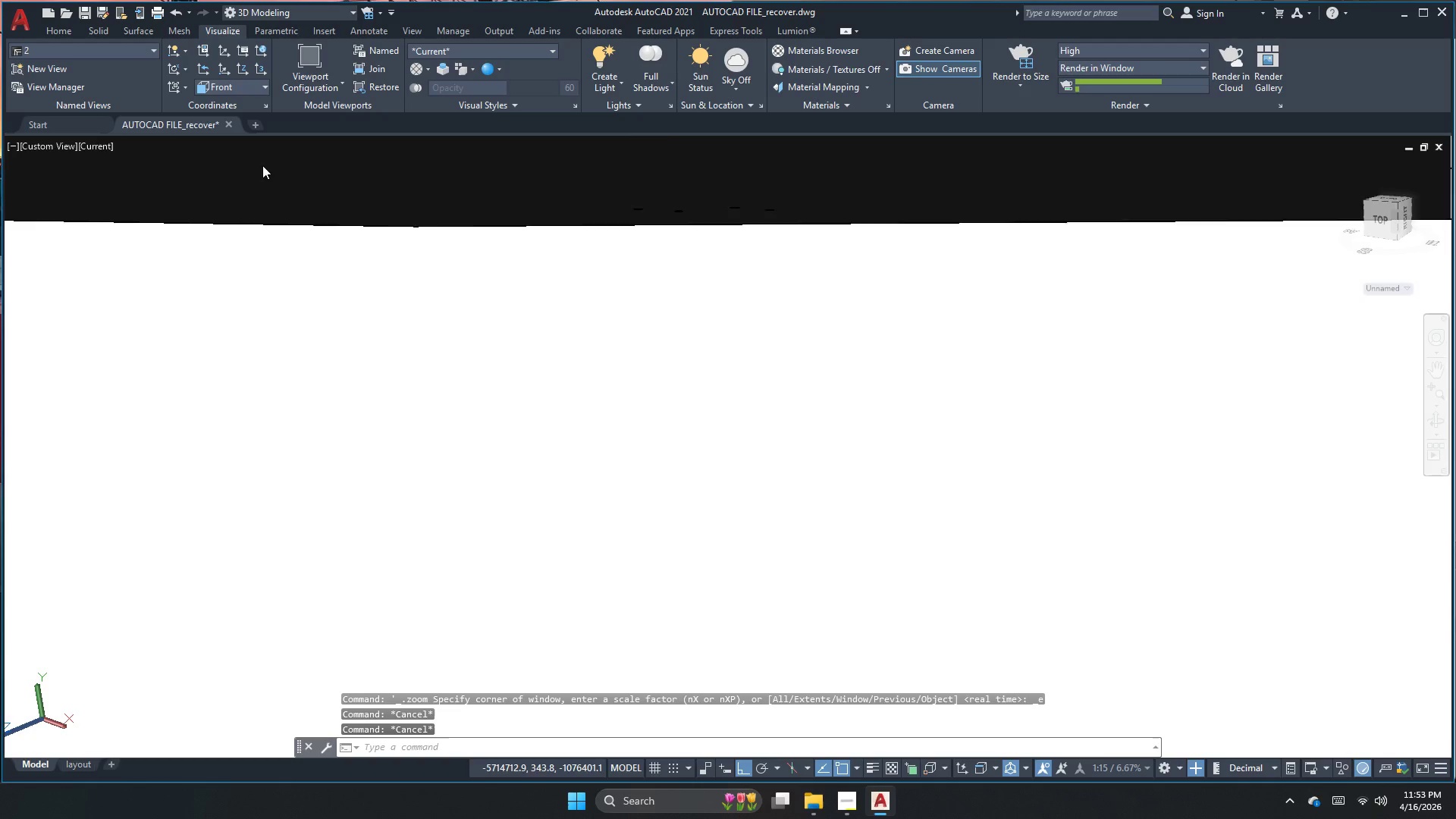 
key(Escape)
 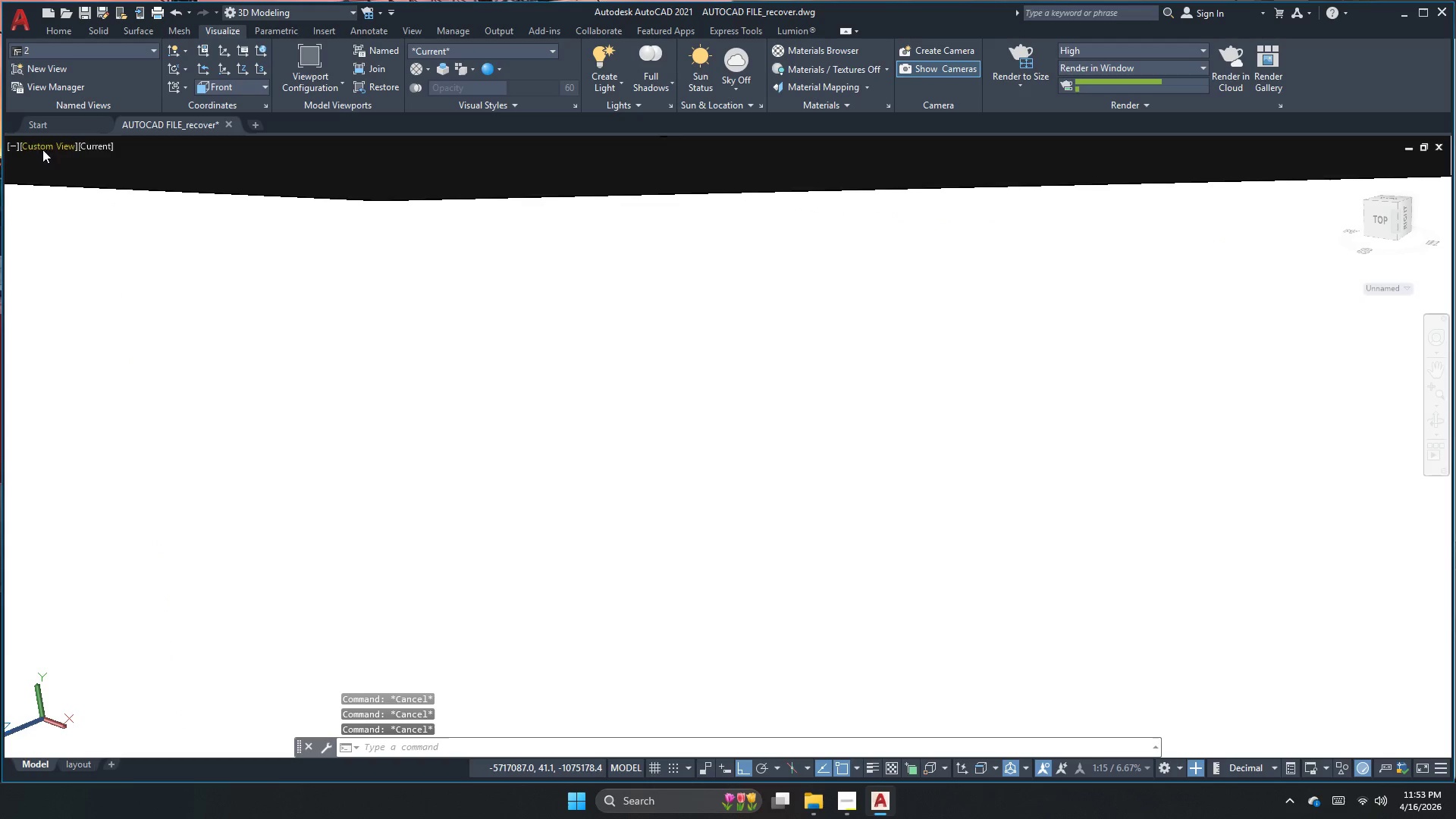 
left_click([77, 145])
 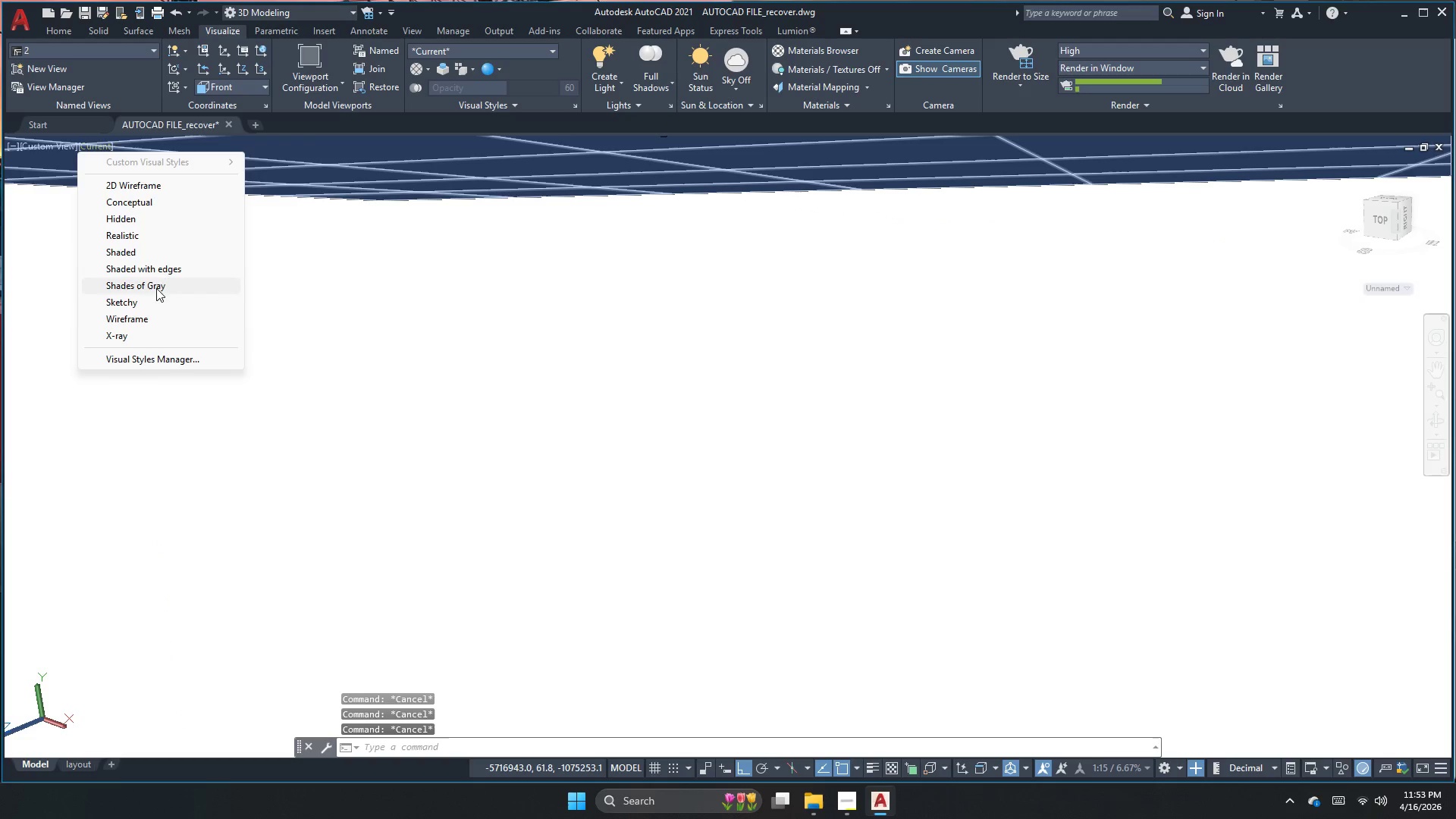 
left_click([130, 184])
 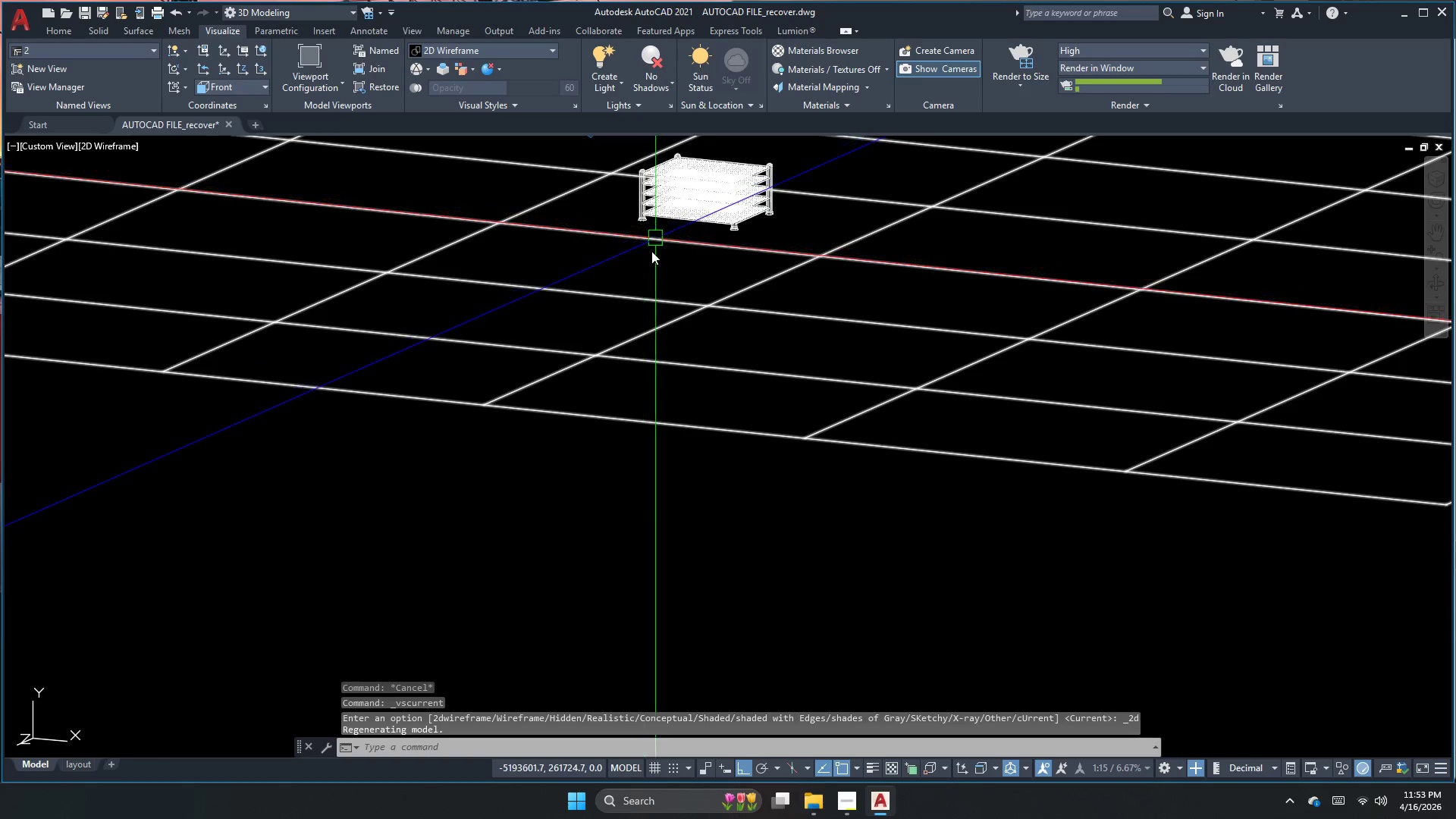 
scroll: coordinate [660, 299], scroll_direction: up, amount: 10.0
 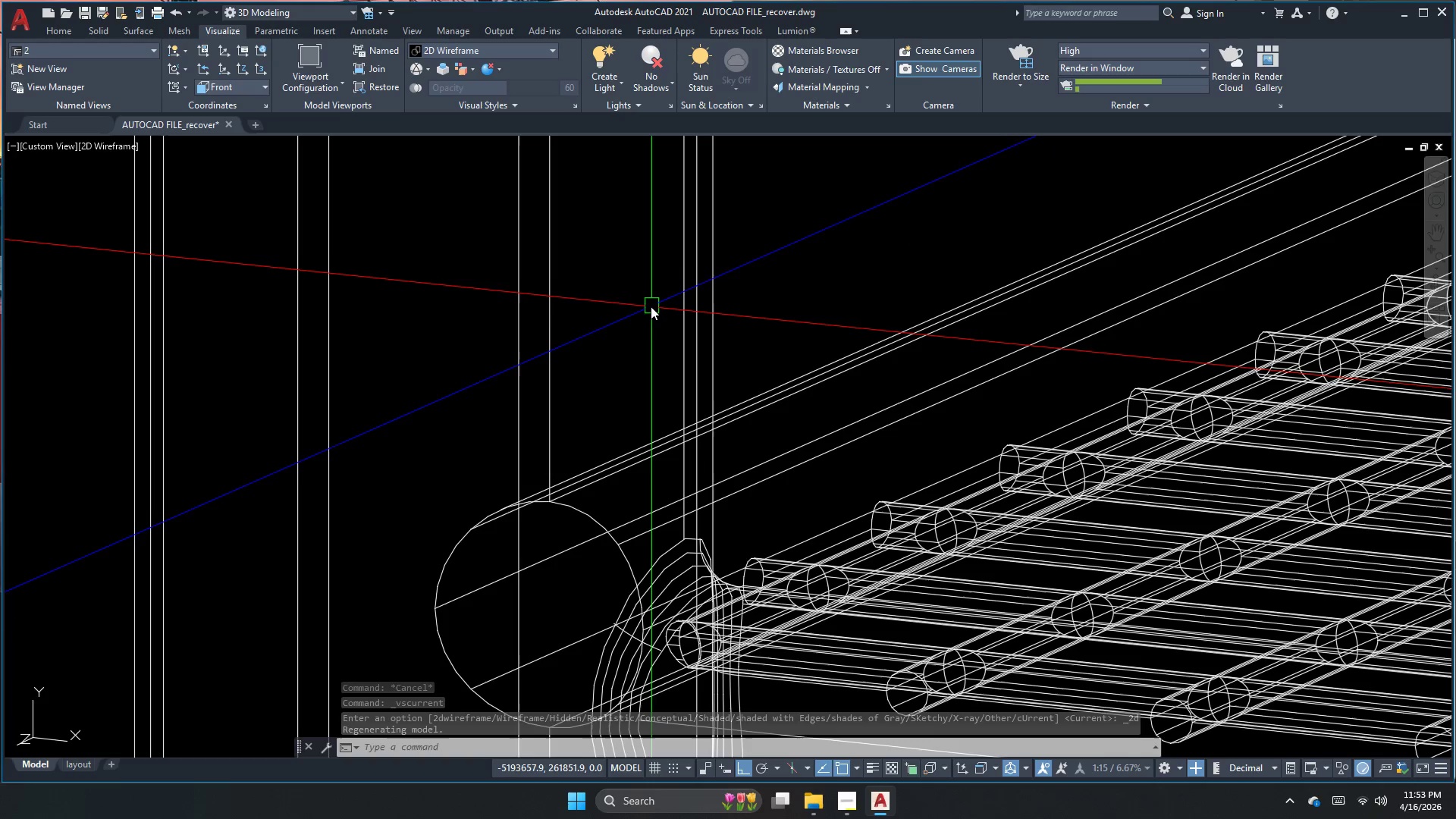 
scroll: coordinate [650, 307], scroll_direction: down, amount: 1.0
 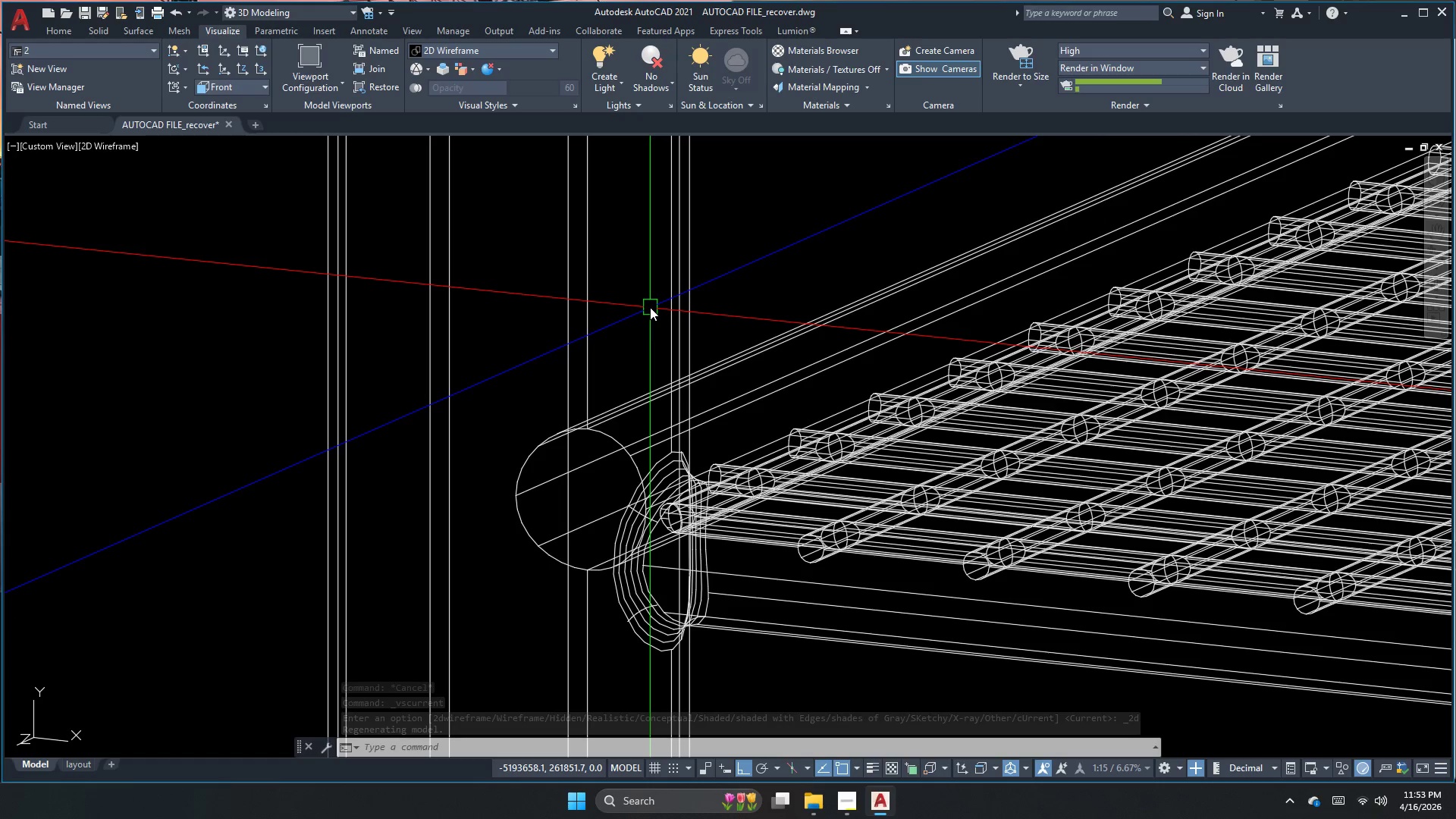 
type(pres)
 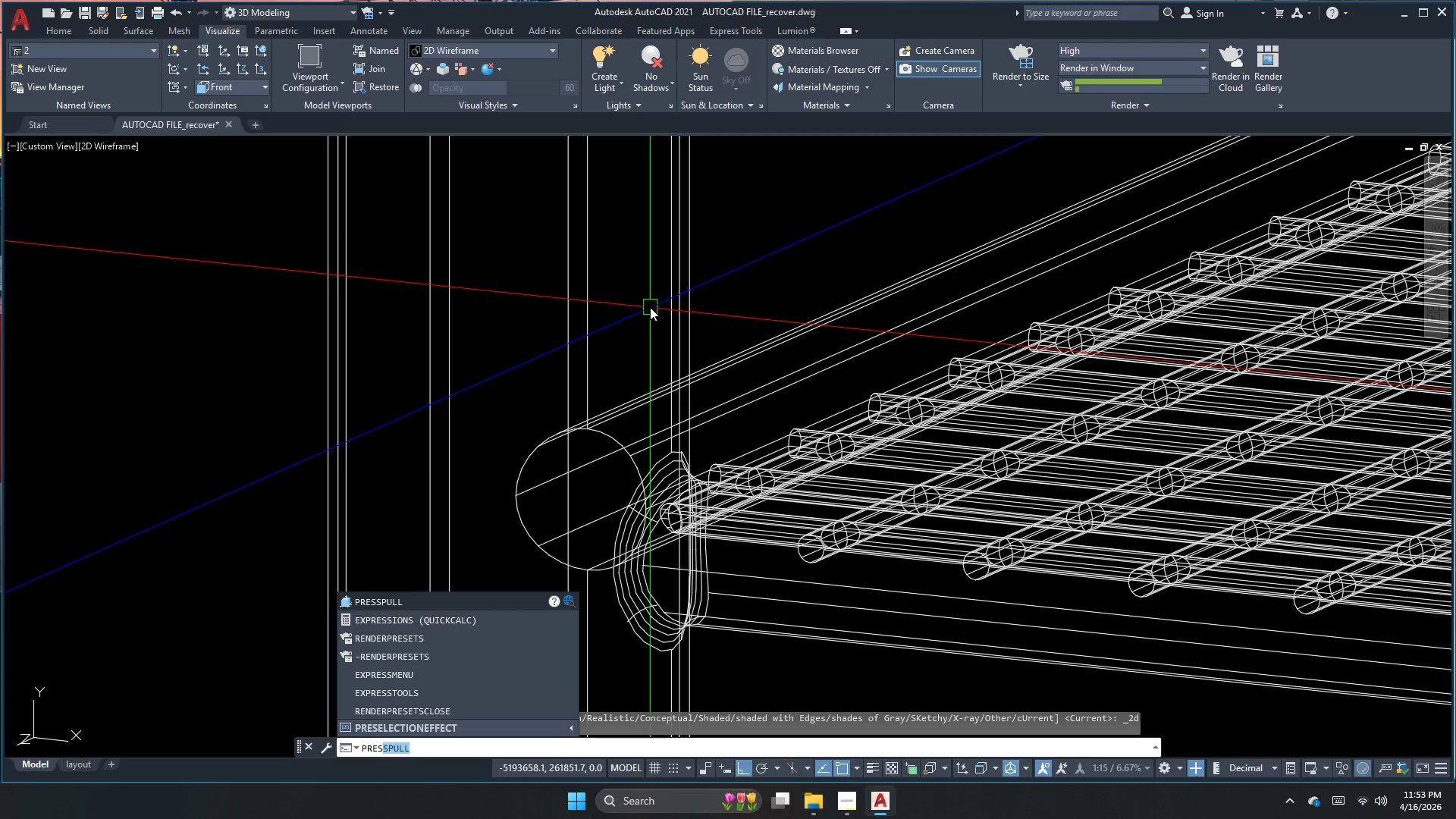 
 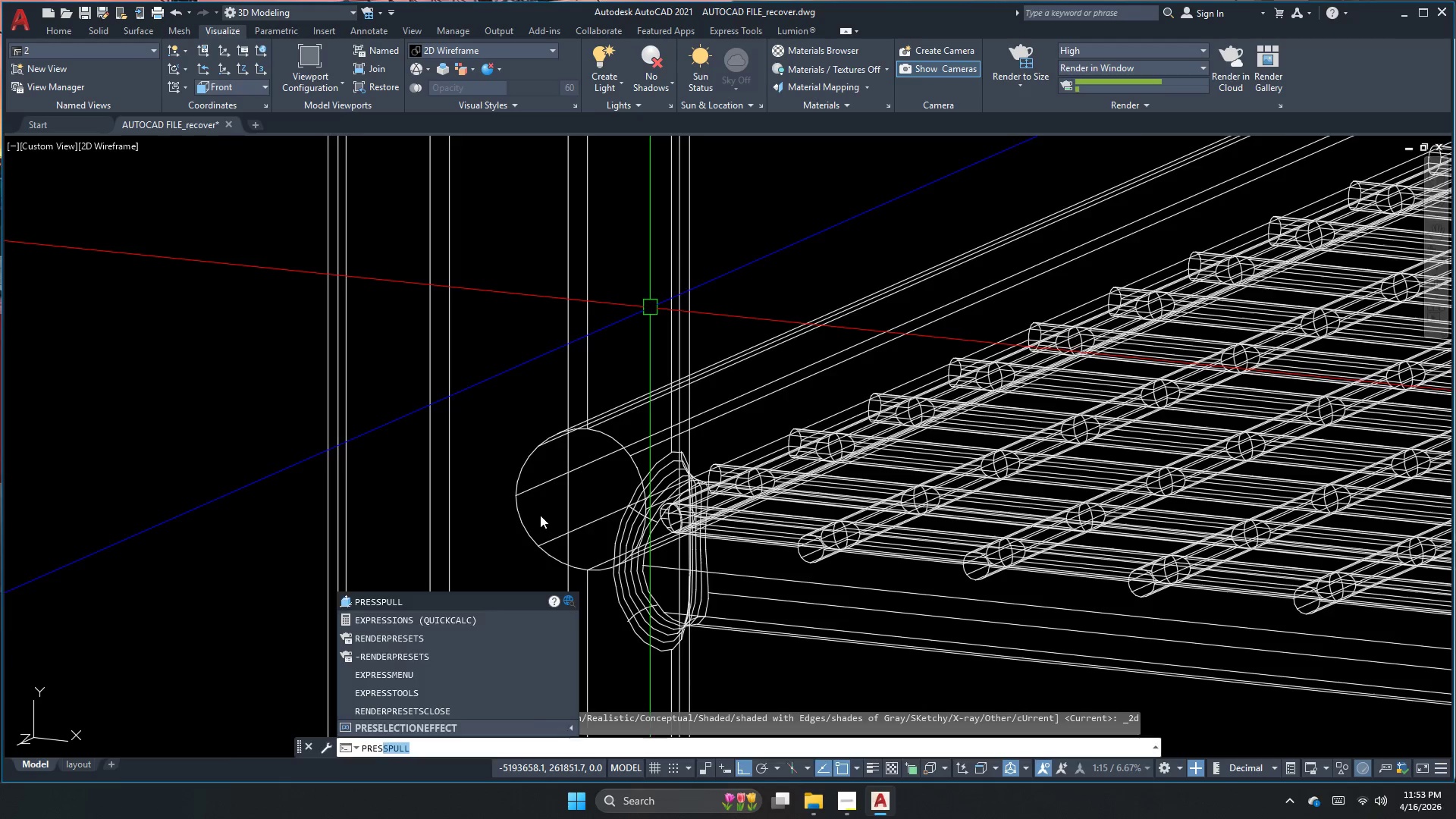 
scroll: coordinate [540, 515], scroll_direction: up, amount: 6.0
 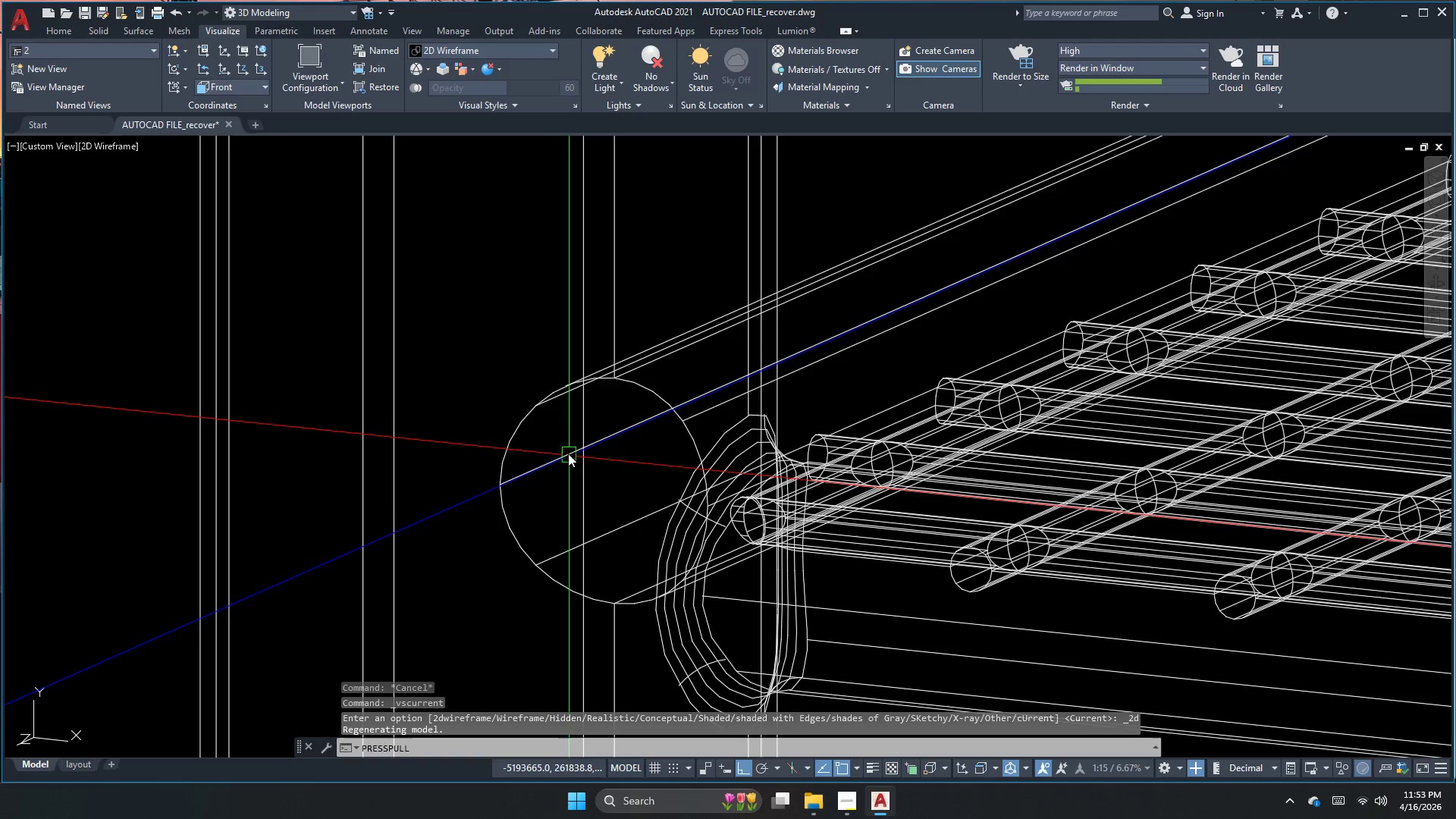 
key(Escape)
key(Escape)
type(pers)
 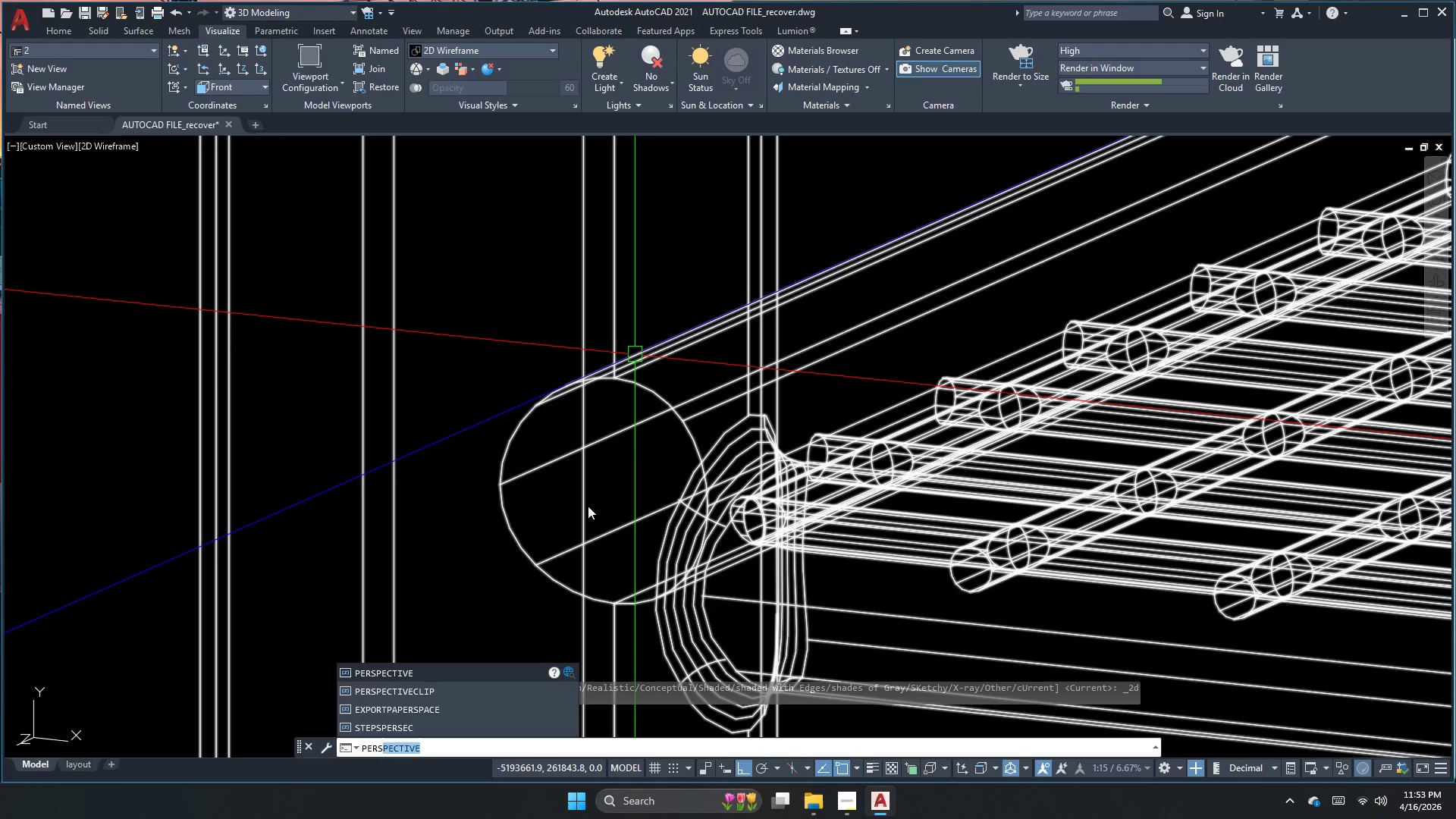 
key(Space)
 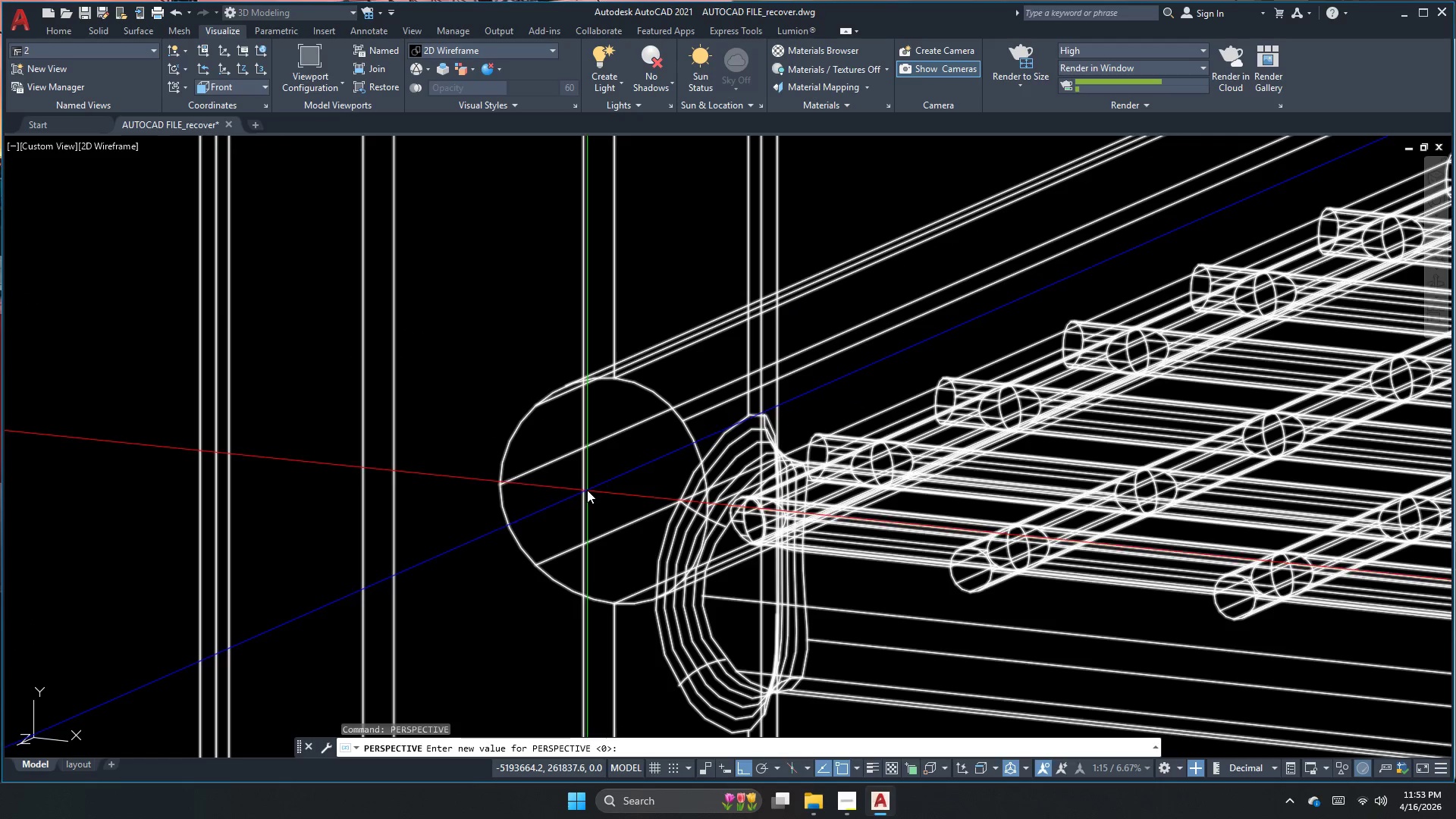 
key(Numpad1)
 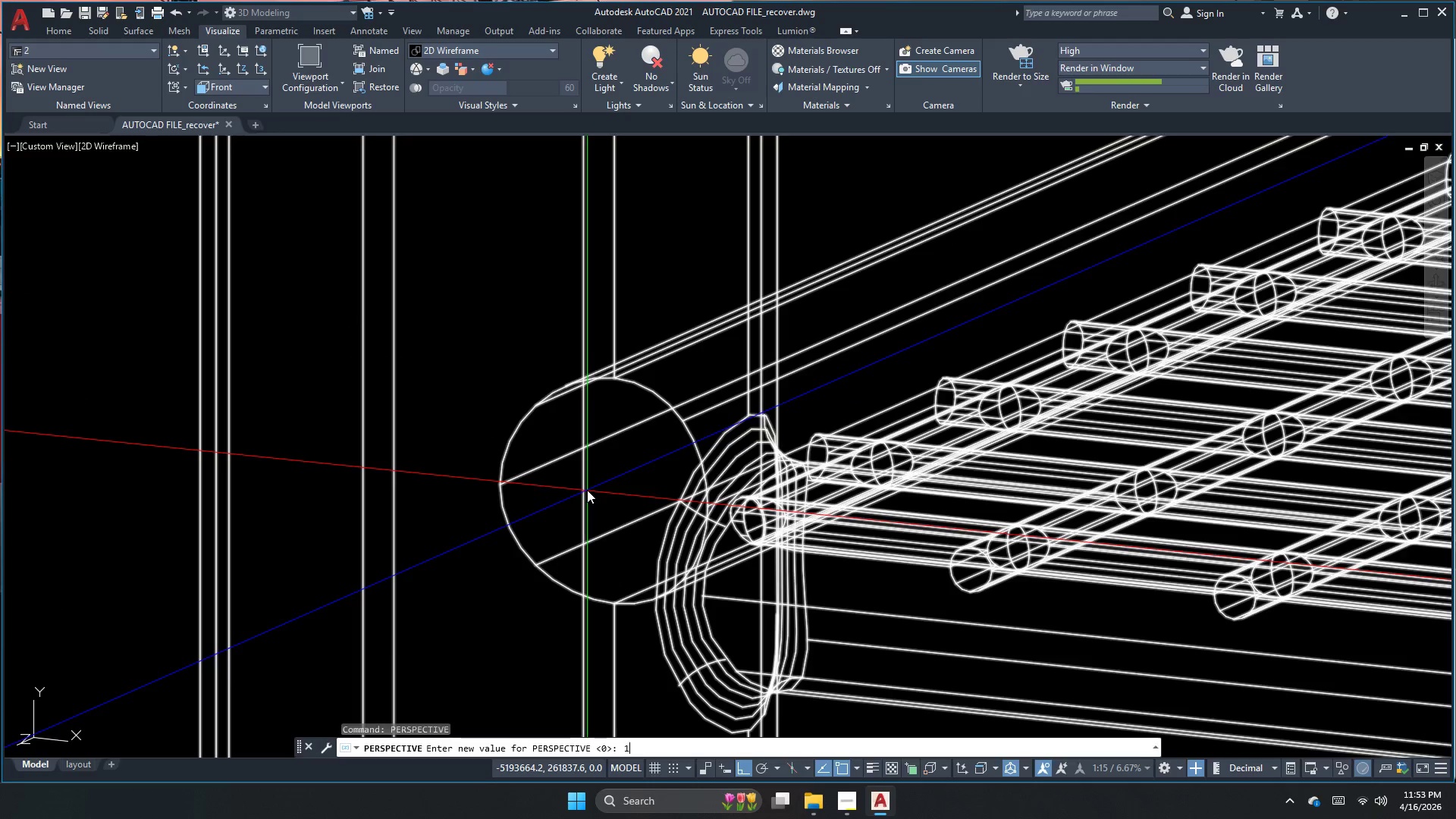 
key(NumpadEnter)
 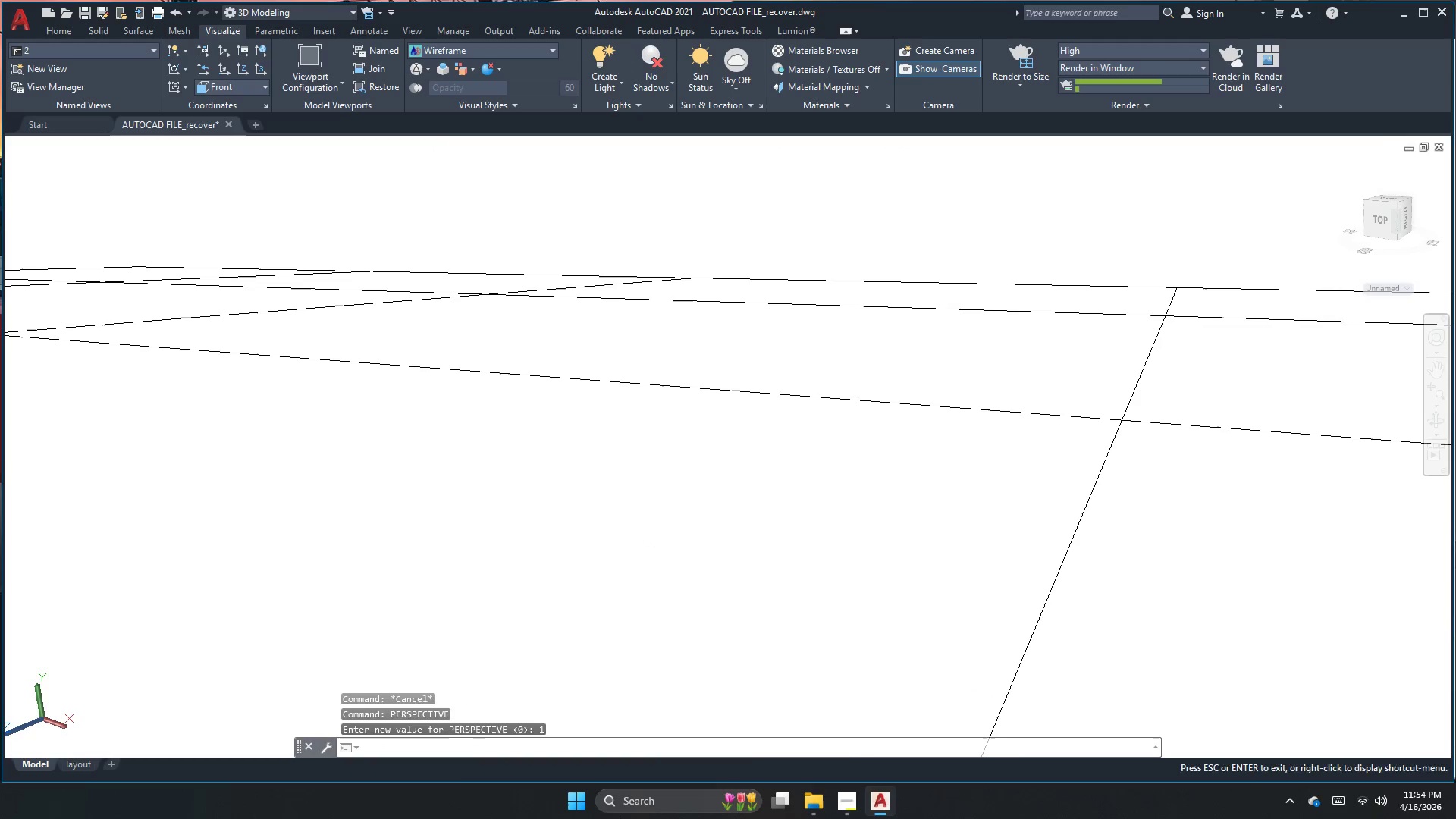 
scroll: coordinate [621, 403], scroll_direction: down, amount: 1.0
 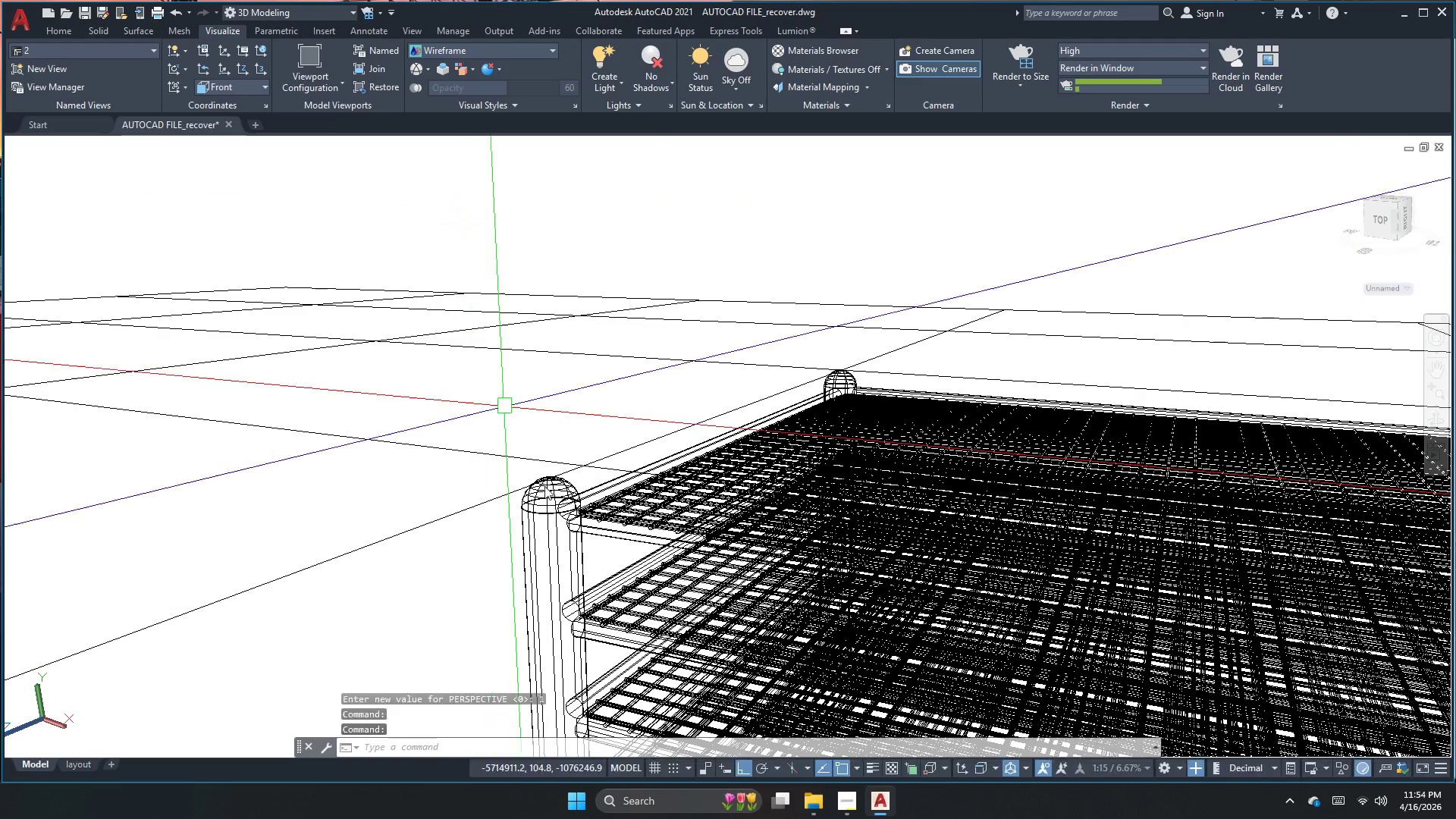 
scroll: coordinate [538, 447], scroll_direction: up, amount: 1.0
 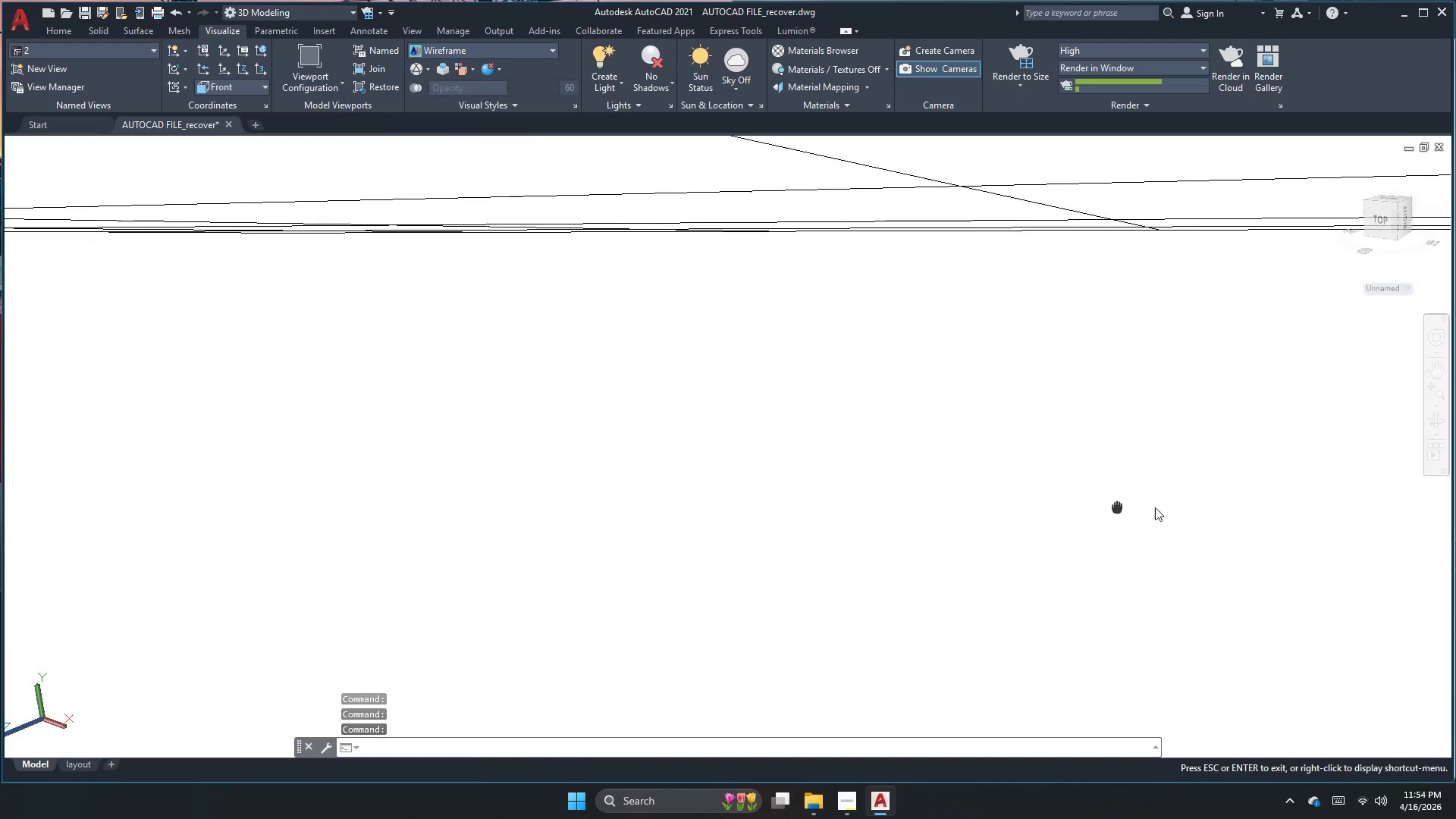 
scroll: coordinate [696, 473], scroll_direction: down, amount: 2.0
 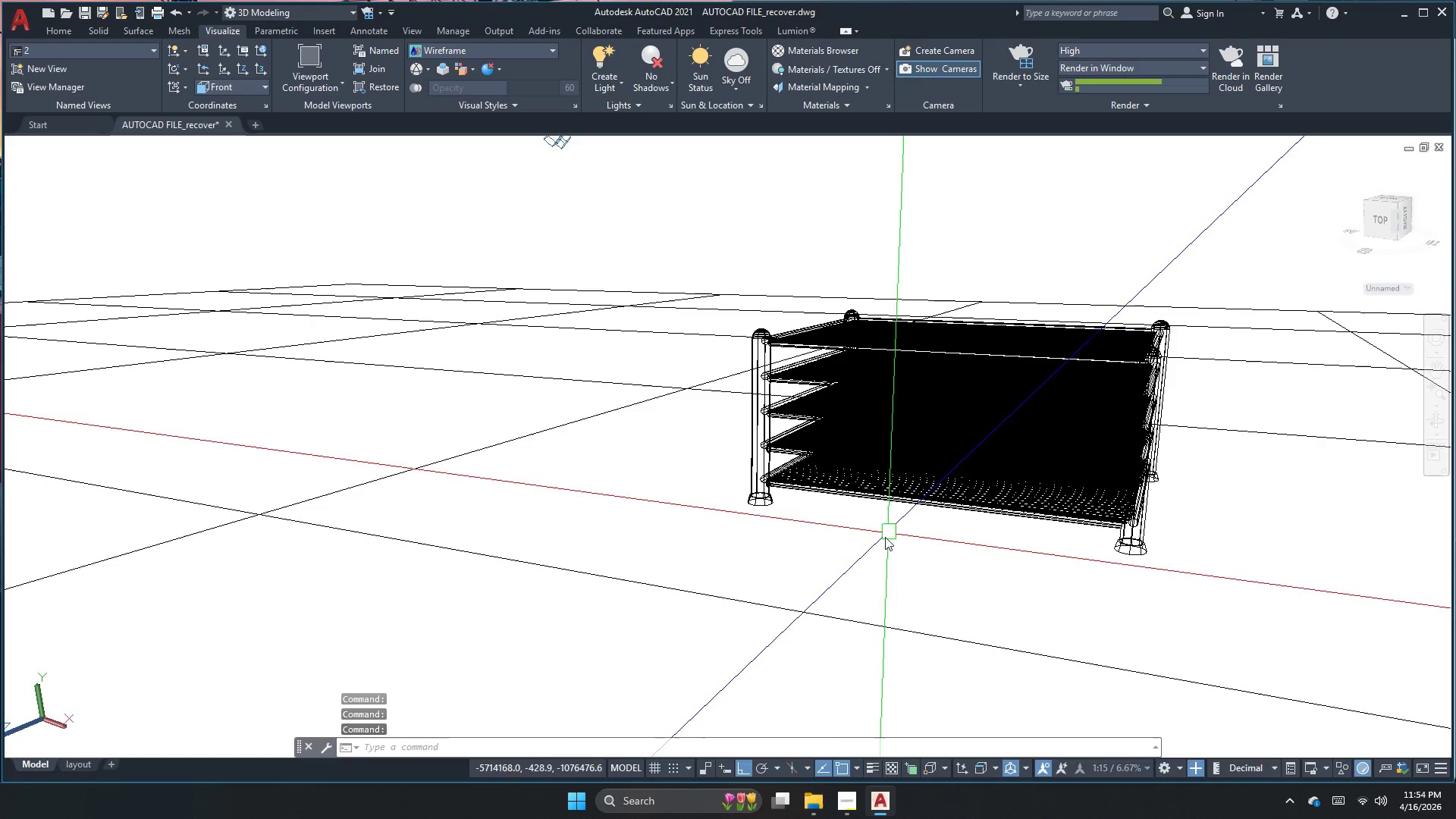 
scroll: coordinate [821, 548], scroll_direction: up, amount: 2.0
 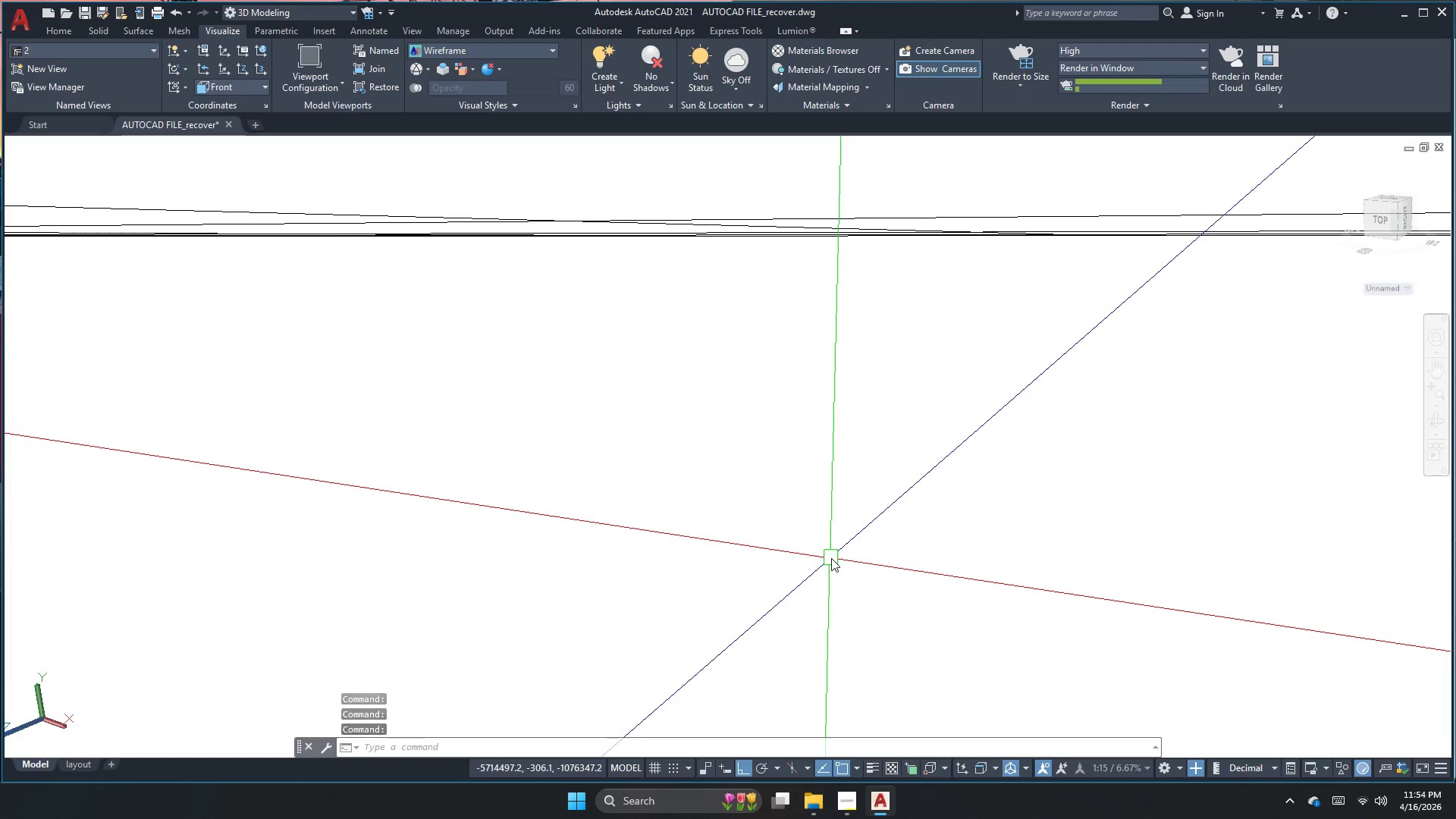 
scroll: coordinate [773, 529], scroll_direction: down, amount: 1.0
 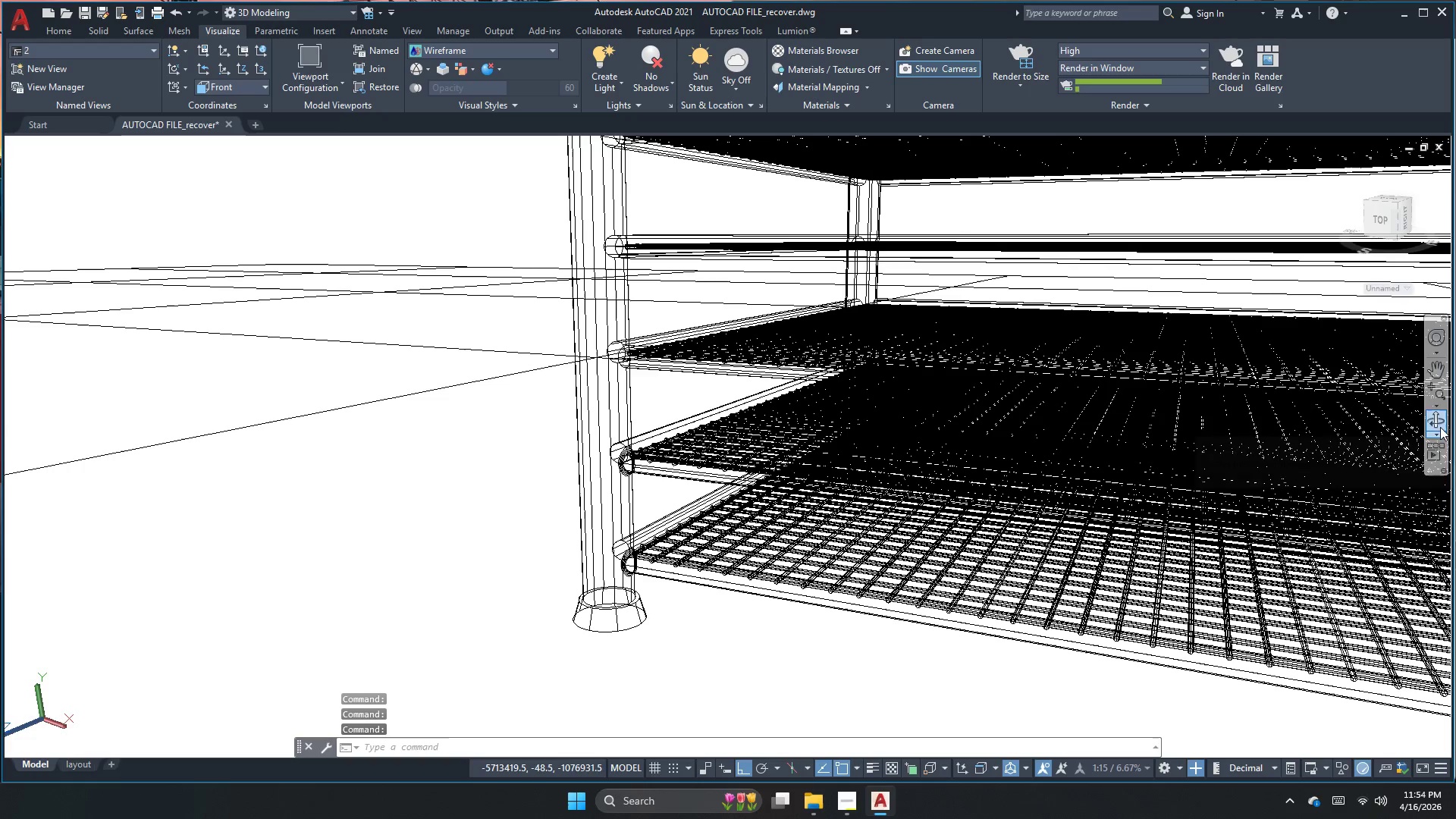 
left_click([1438, 422])
 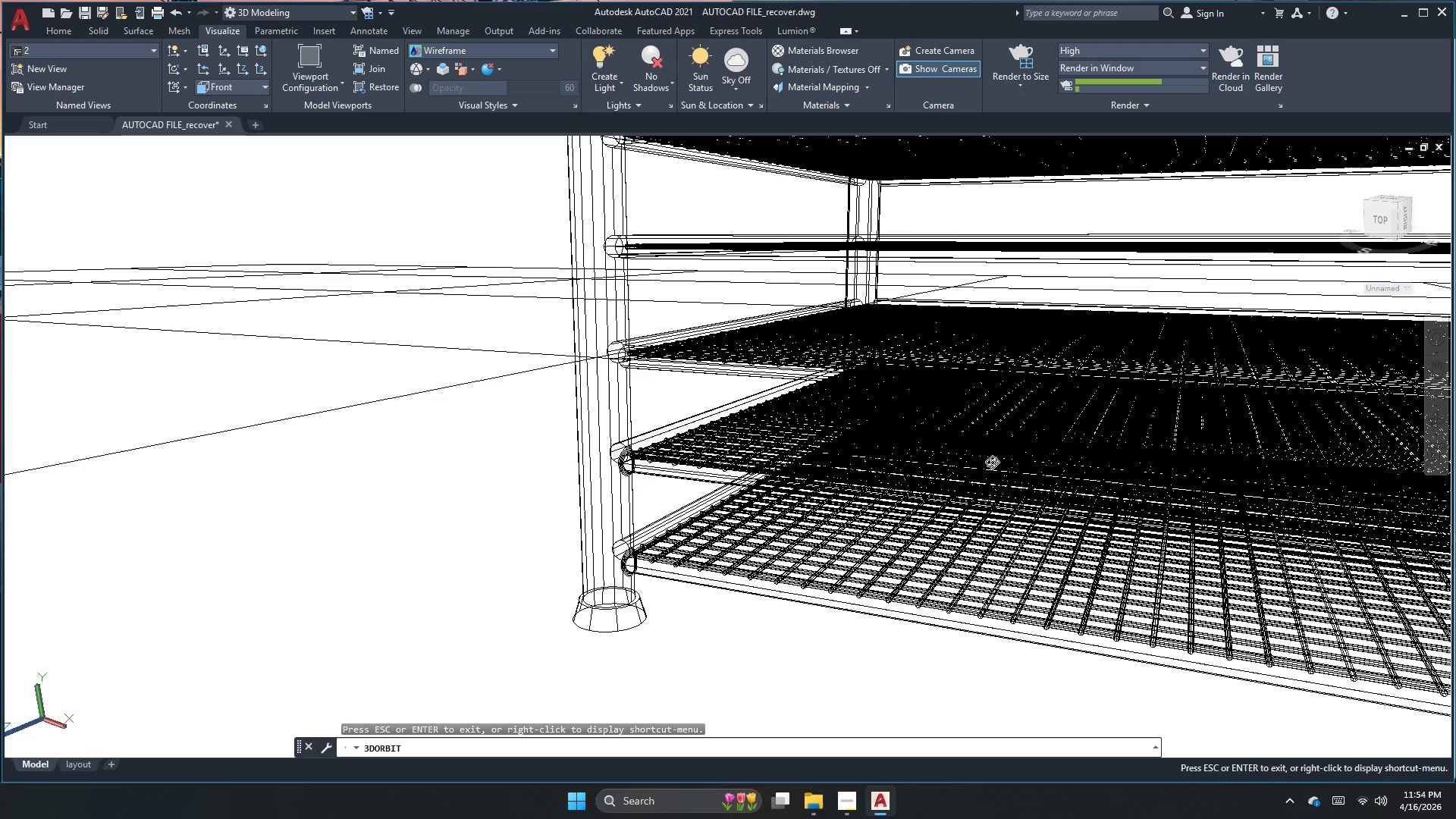 
left_click_drag(start_coordinate=[569, 524], to_coordinate=[527, 528])
 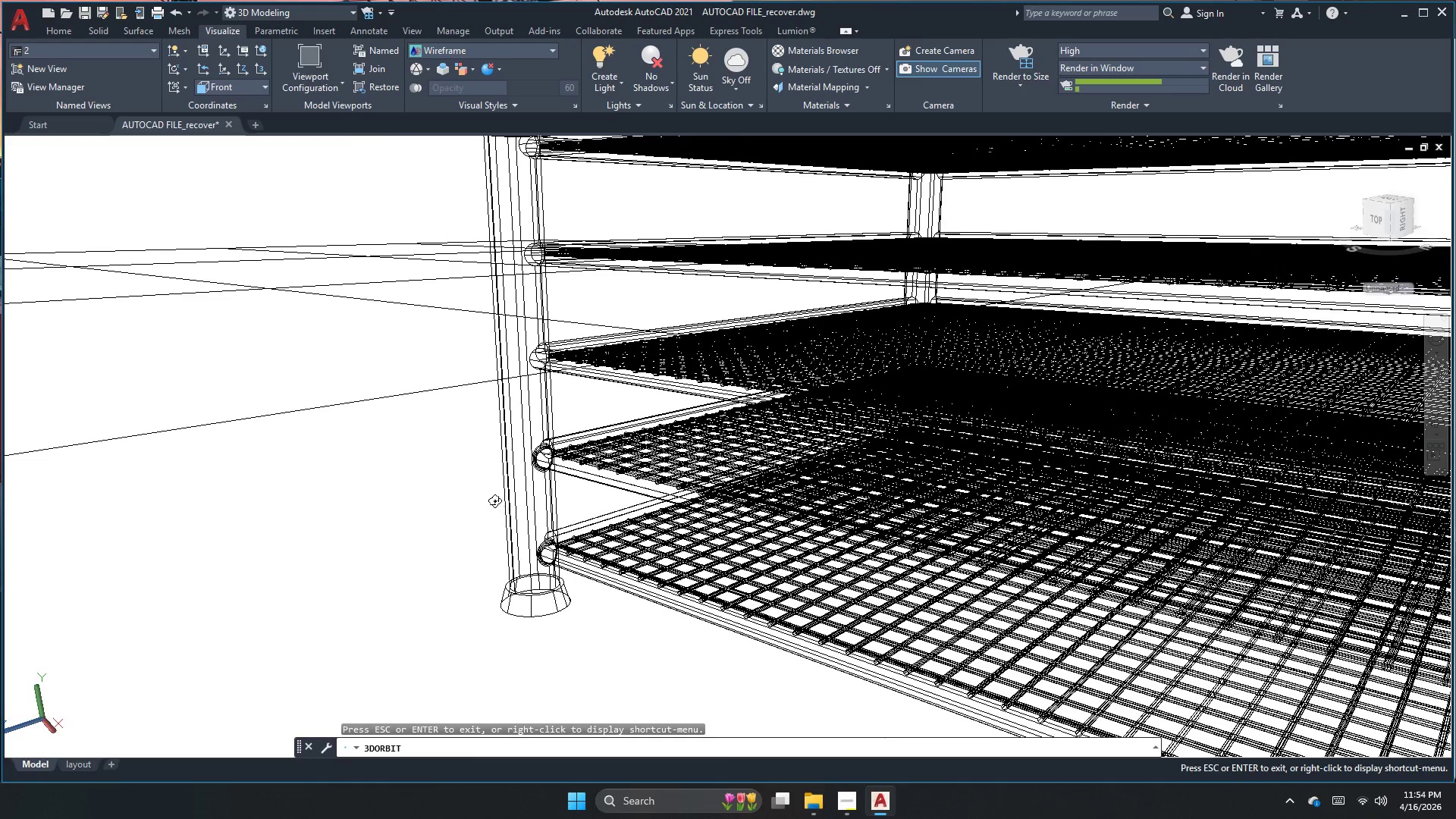 
scroll: coordinate [567, 470], scroll_direction: up, amount: 3.0
 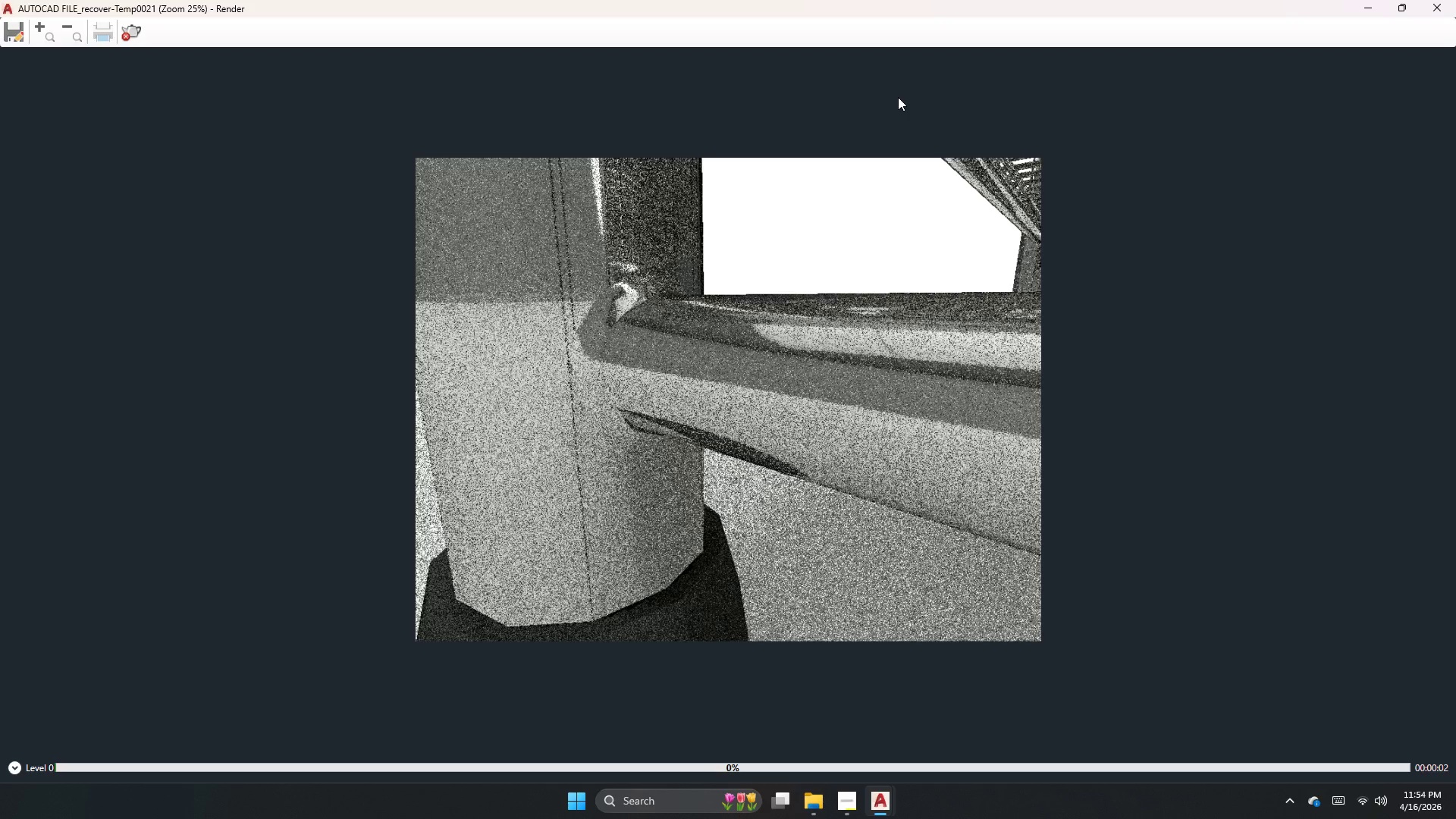 
wait(12.59)
 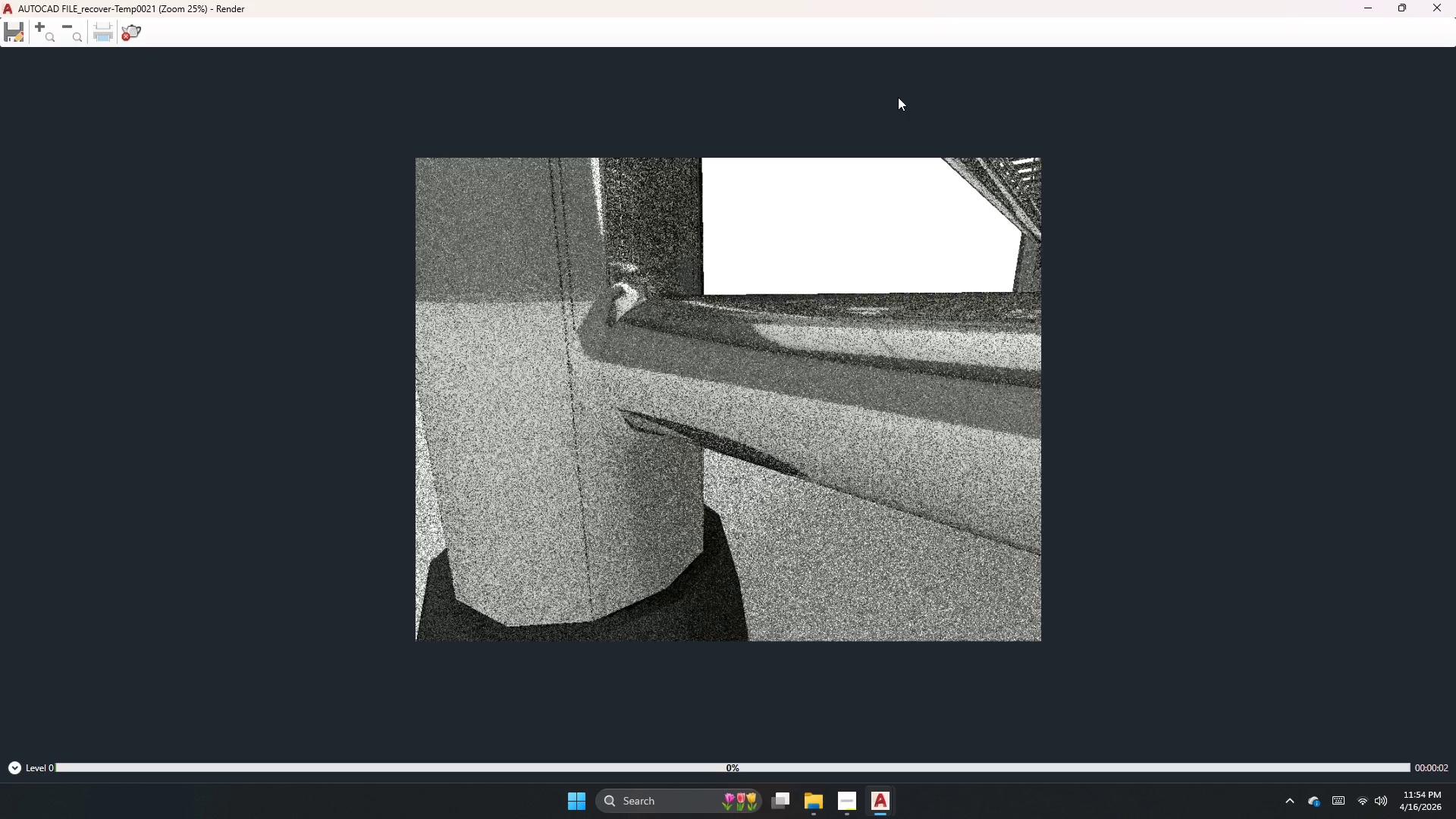 
left_click([1440, 9])
 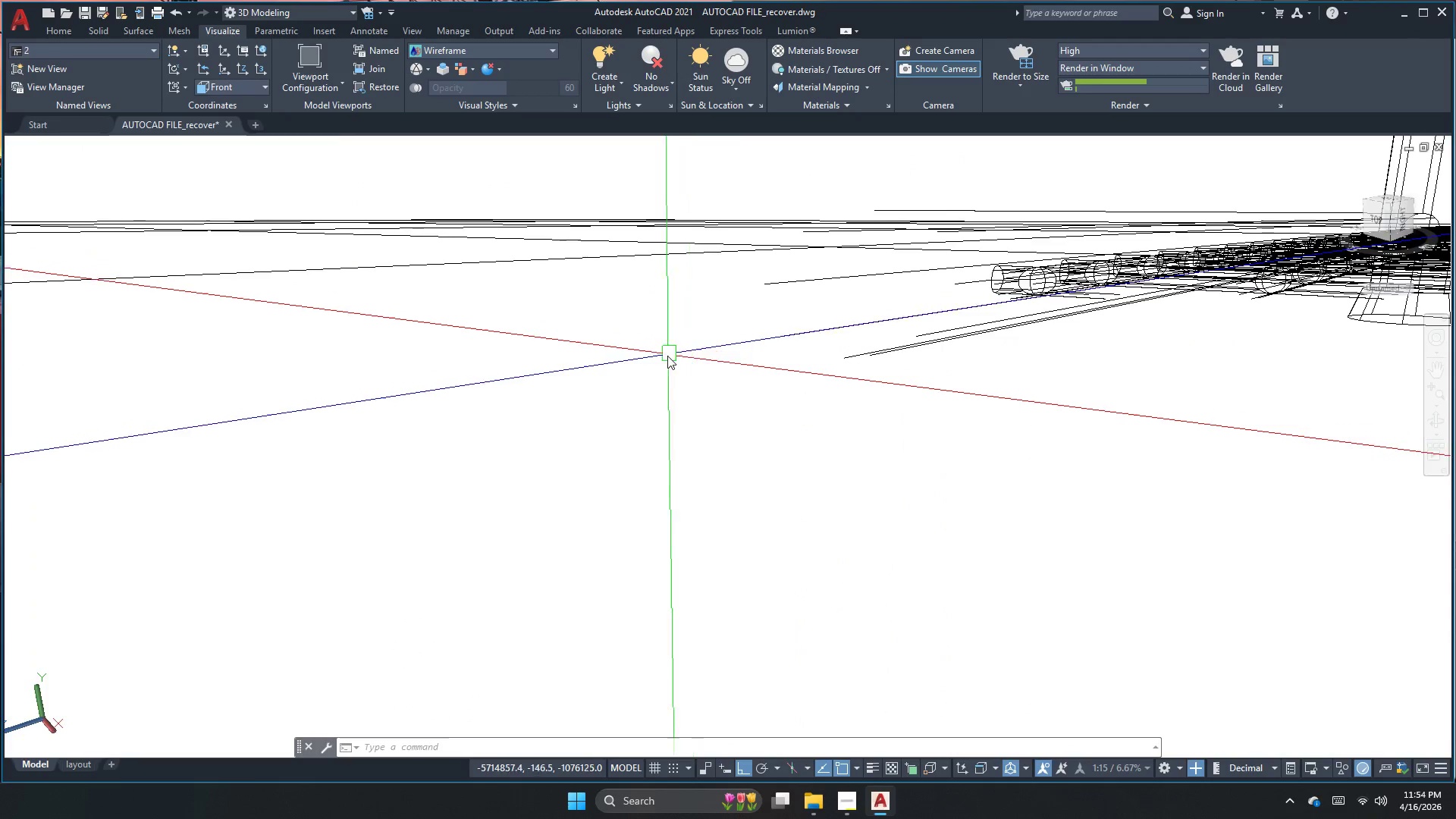 
scroll: coordinate [673, 361], scroll_direction: down, amount: 1.0
 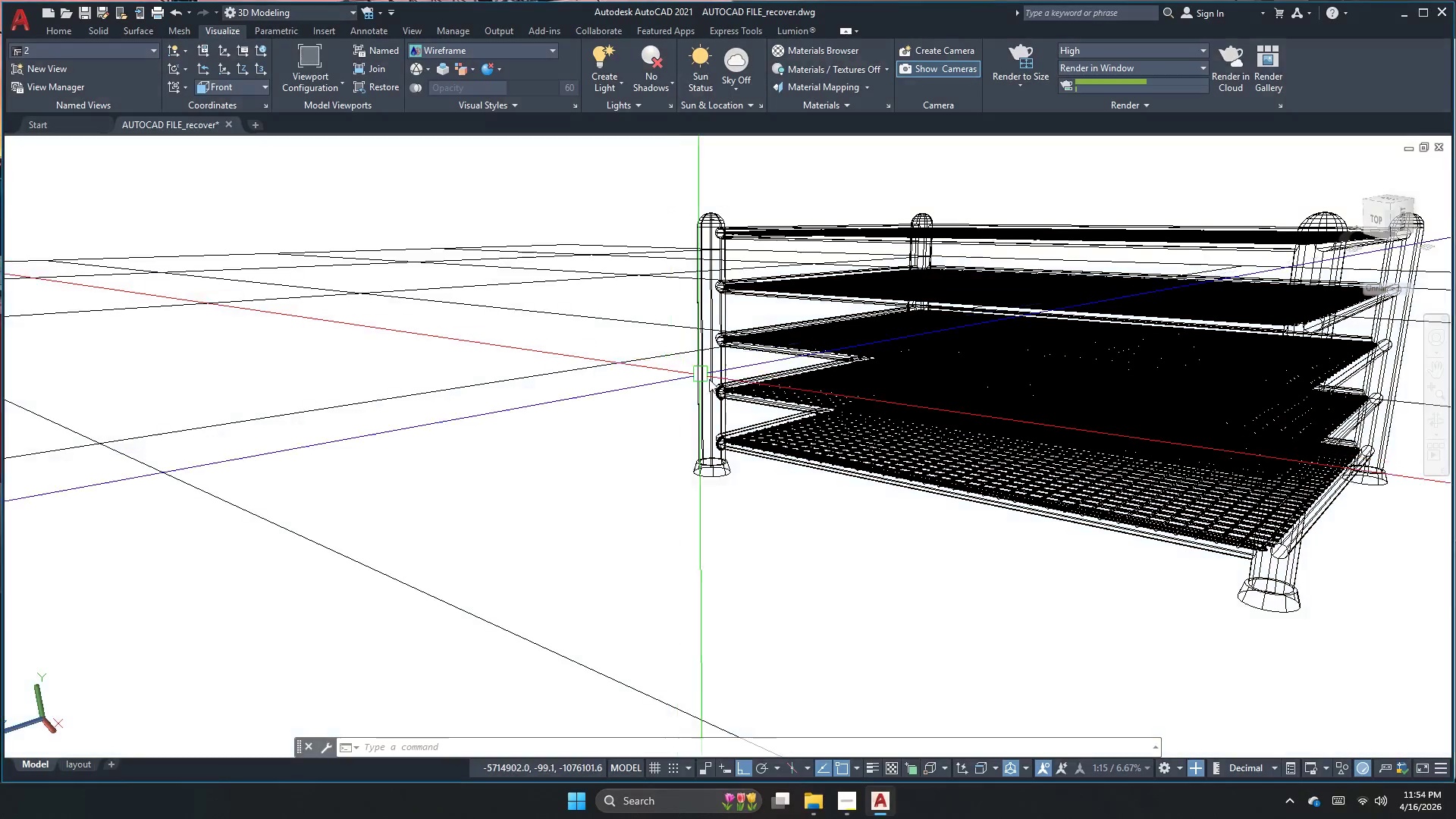 
scroll: coordinate [721, 389], scroll_direction: up, amount: 1.0
 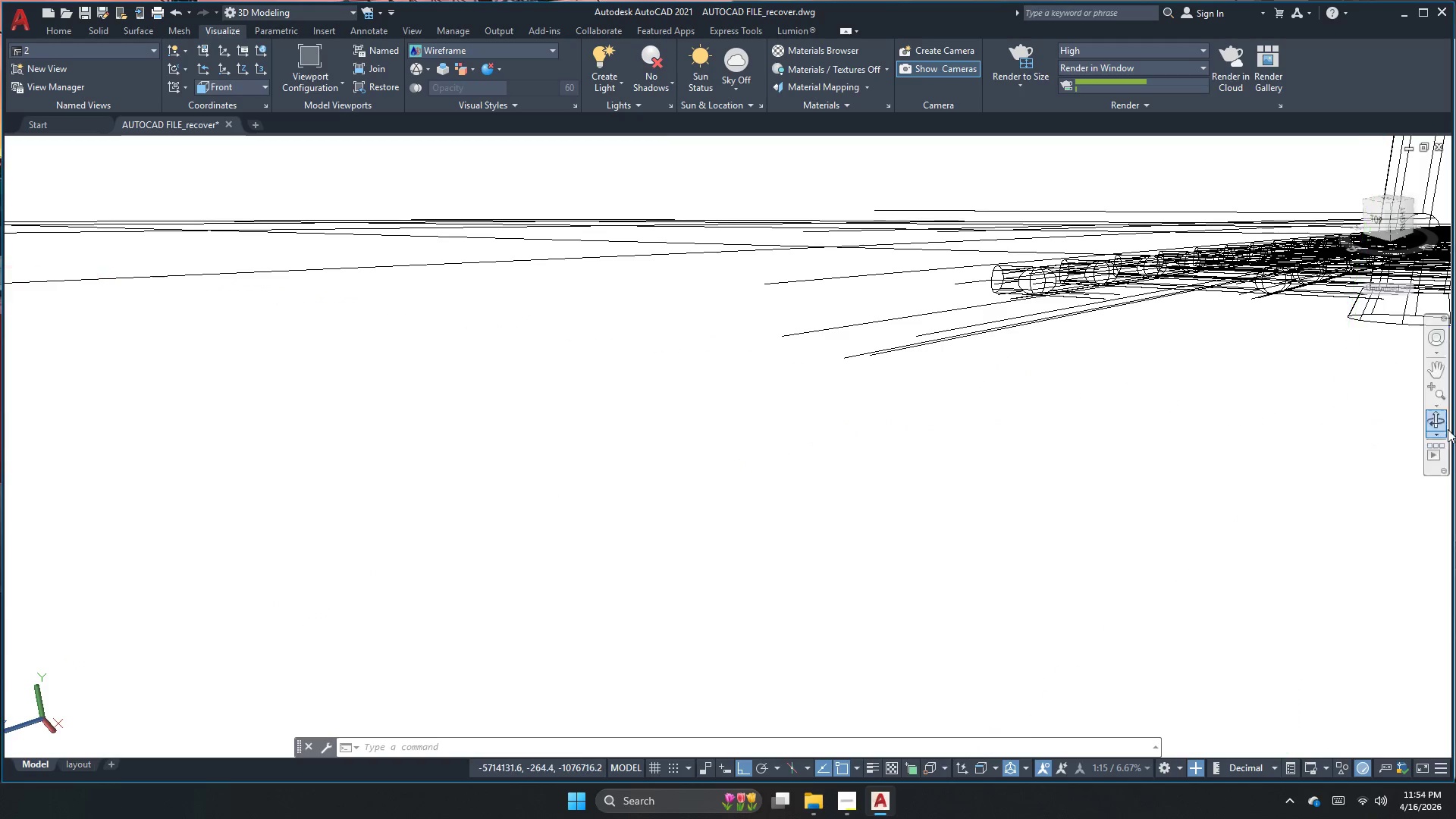 
left_click([1435, 419])
 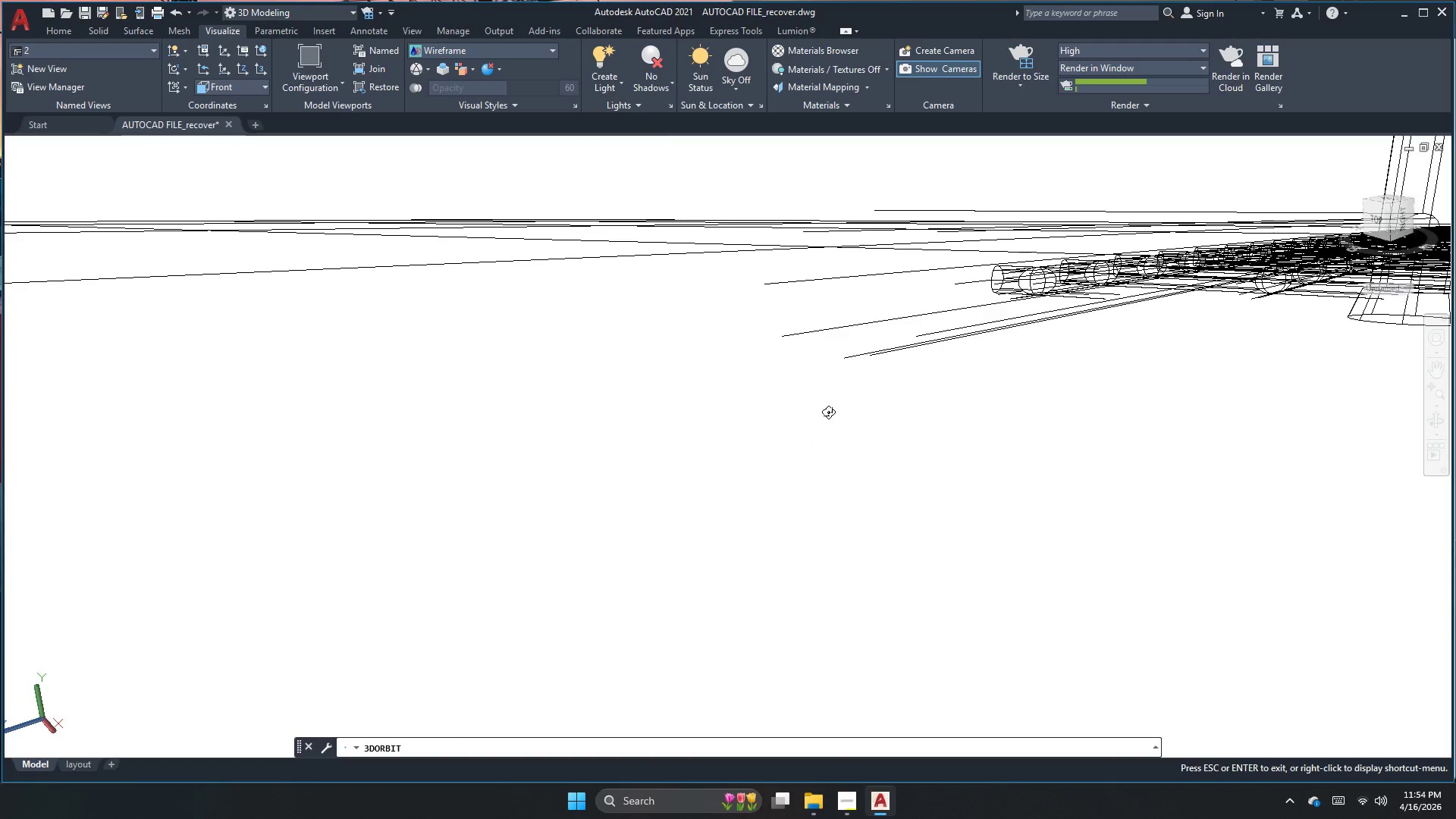 
scroll: coordinate [739, 398], scroll_direction: down, amount: 1.0
 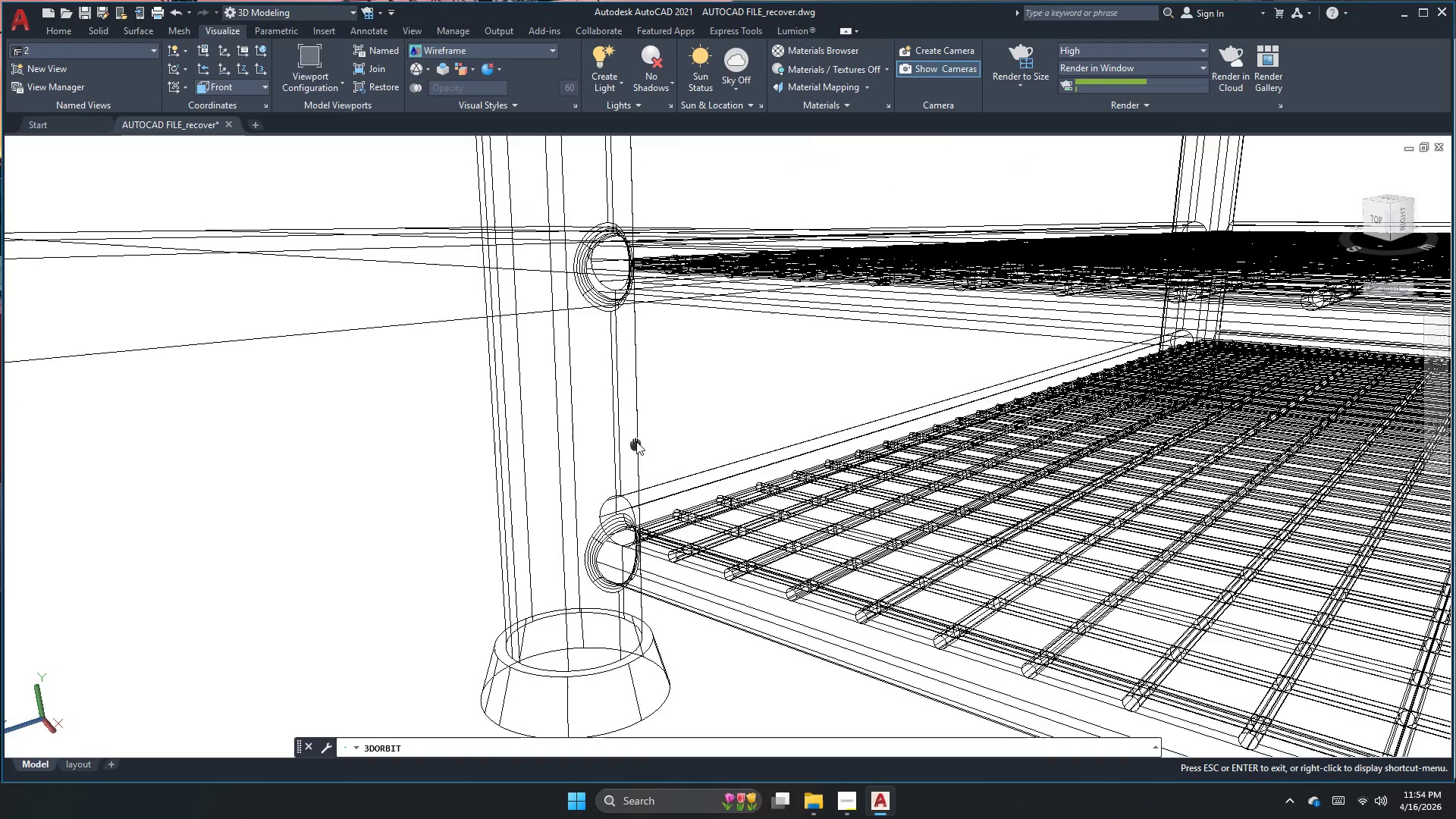 
left_click_drag(start_coordinate=[614, 409], to_coordinate=[613, 403])
 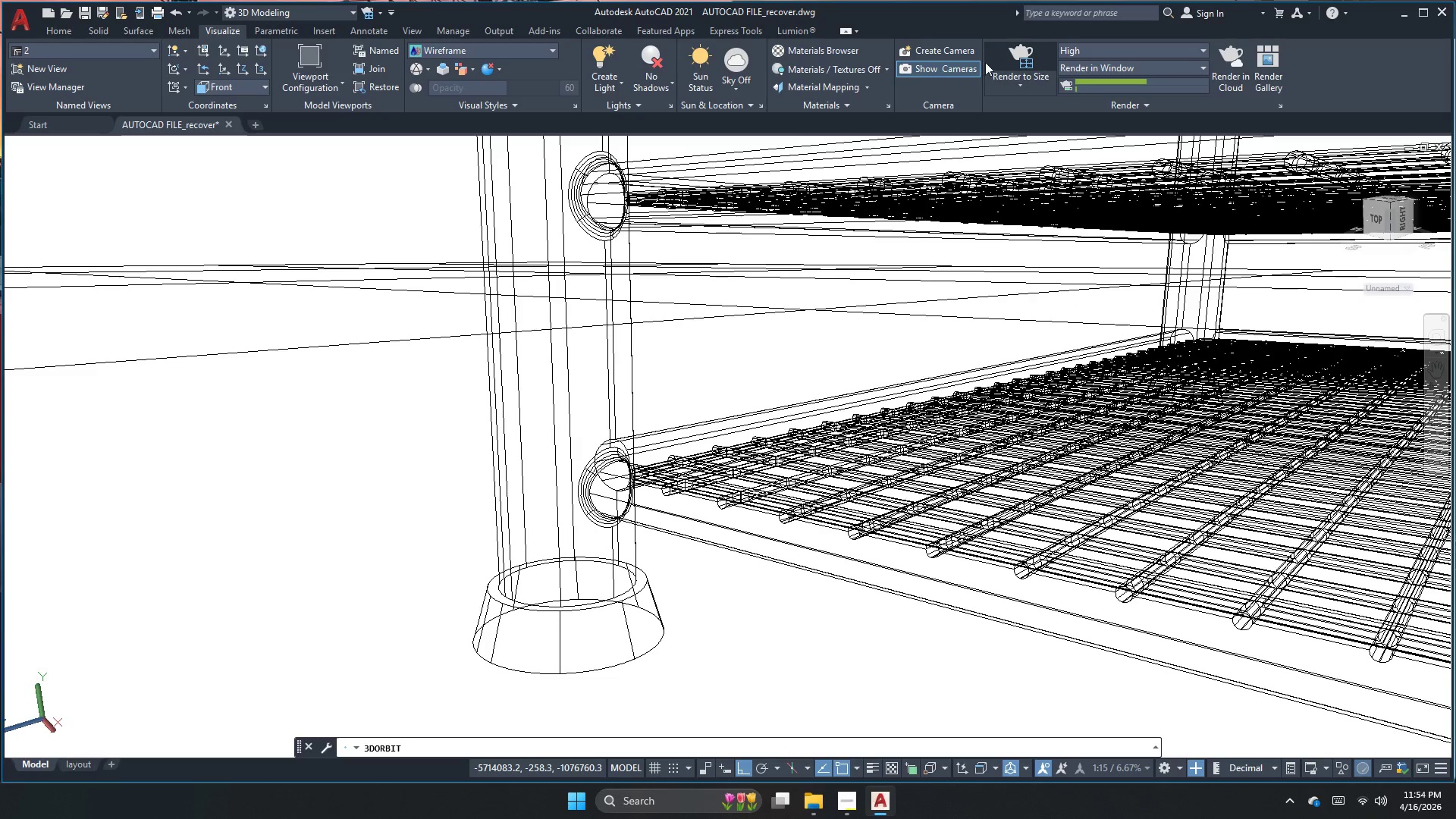 
left_click([1015, 56])
 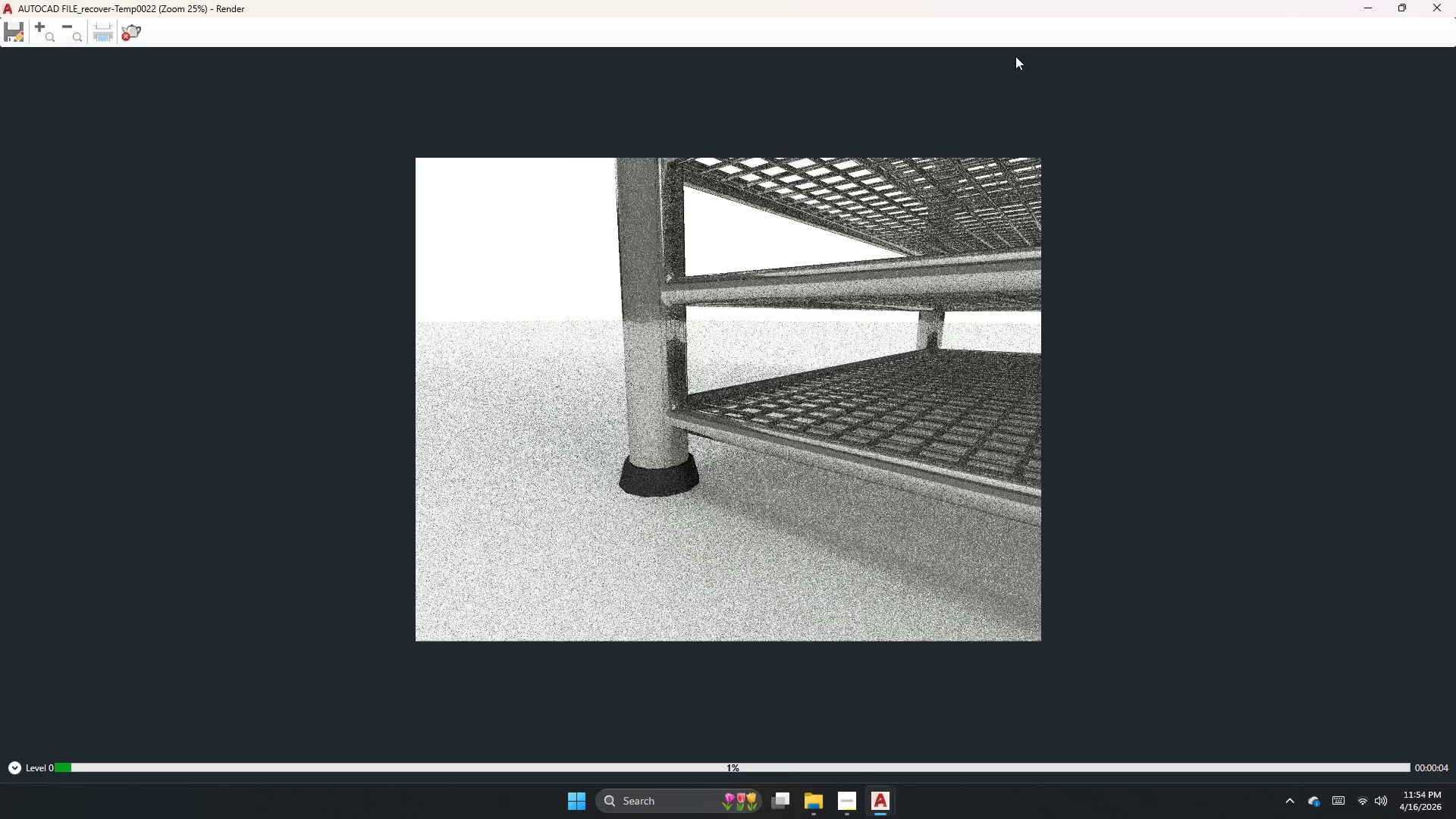 
wait(9.7)
 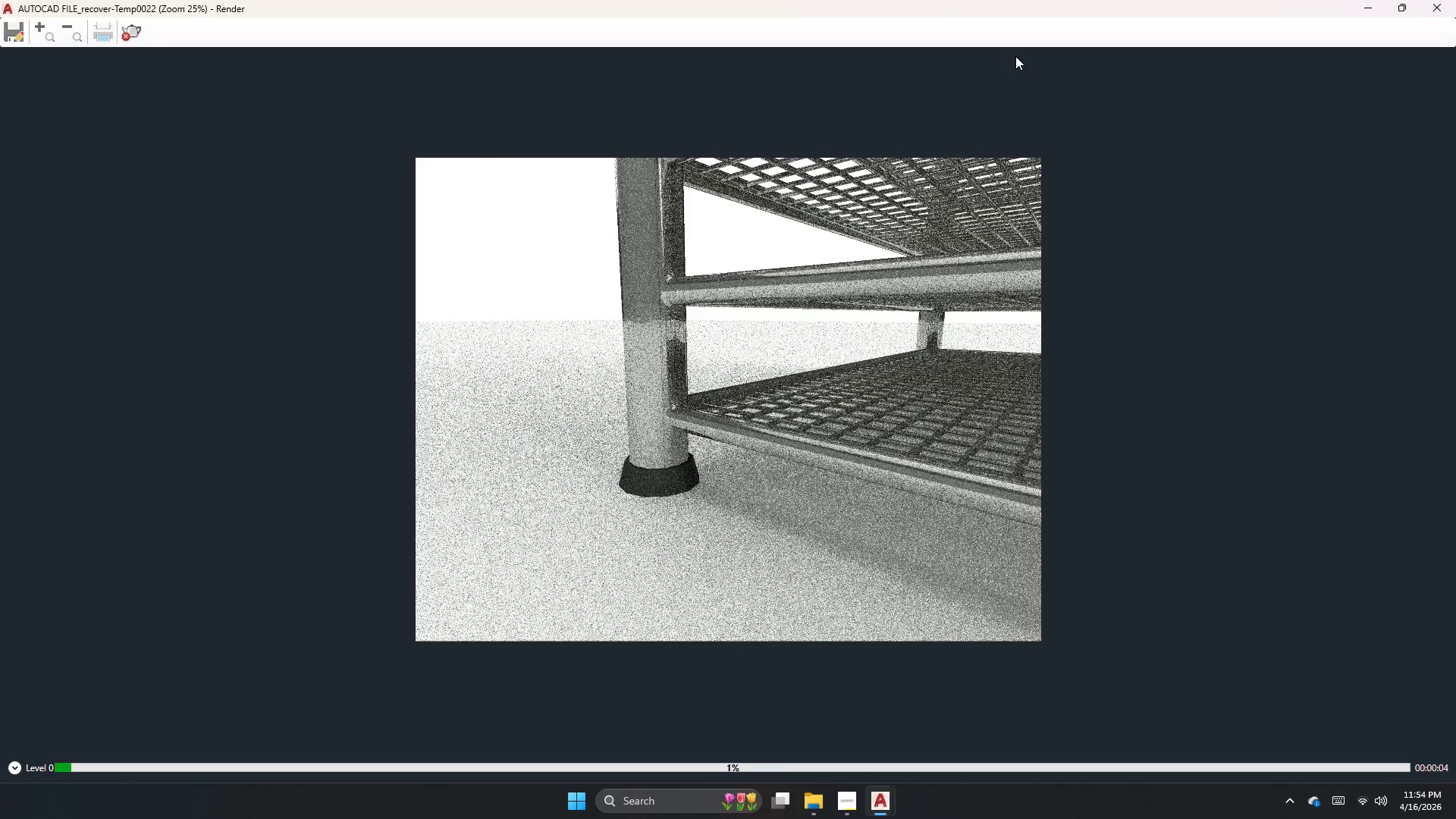 
scroll: coordinate [626, 287], scroll_direction: up, amount: 2.0
 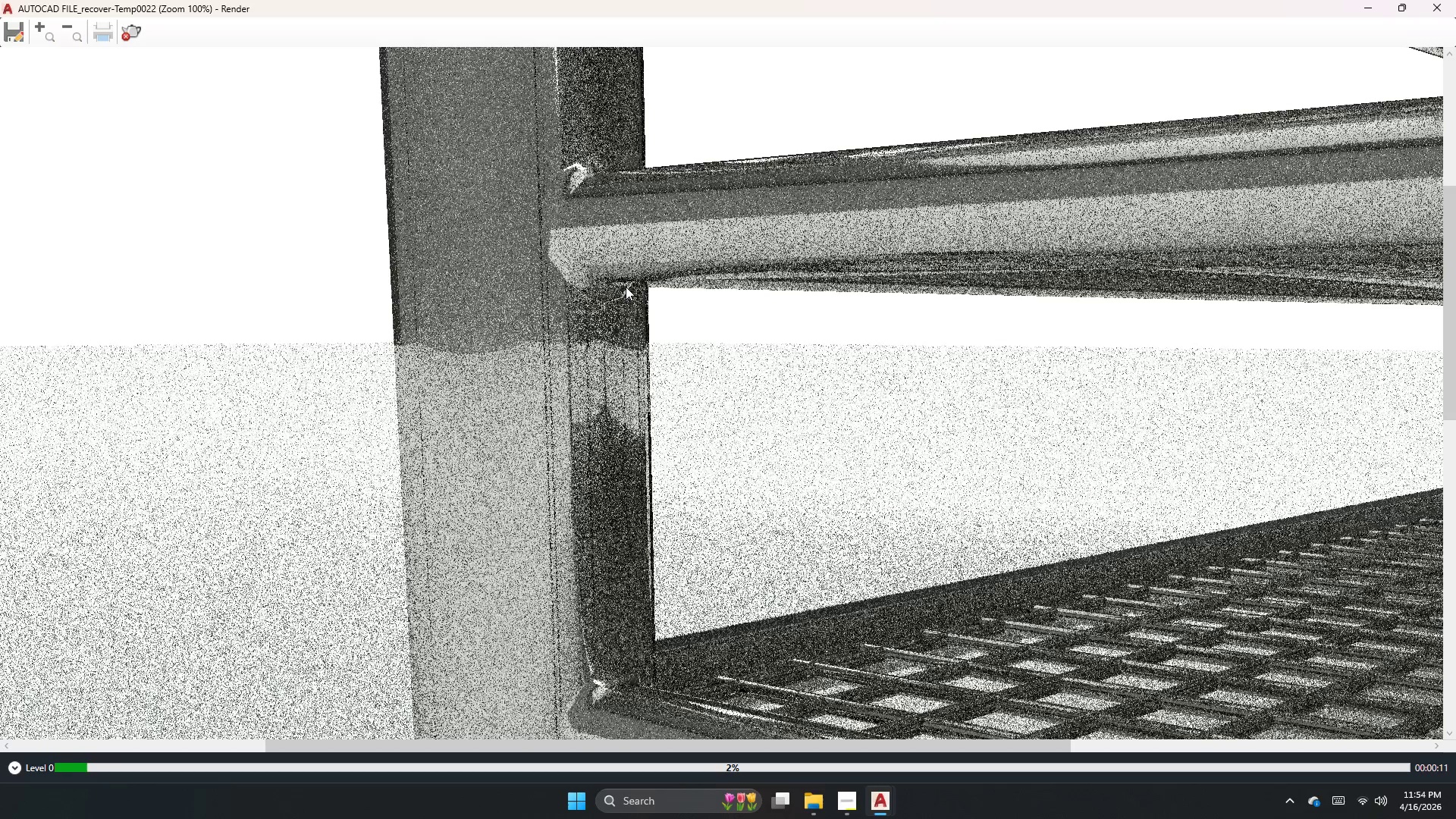 
scroll: coordinate [626, 287], scroll_direction: down, amount: 1.0
 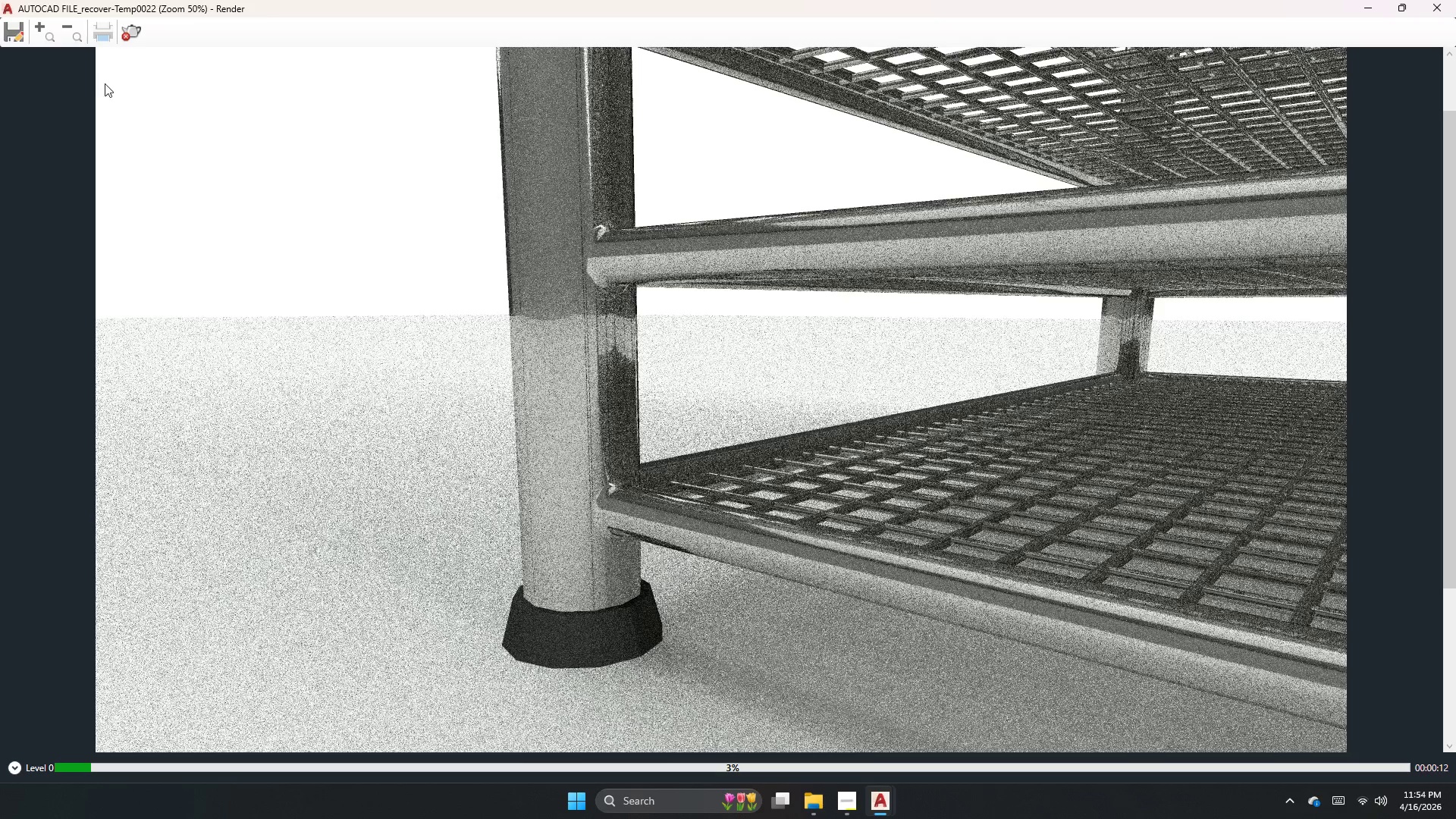 
left_click([127, 33])
 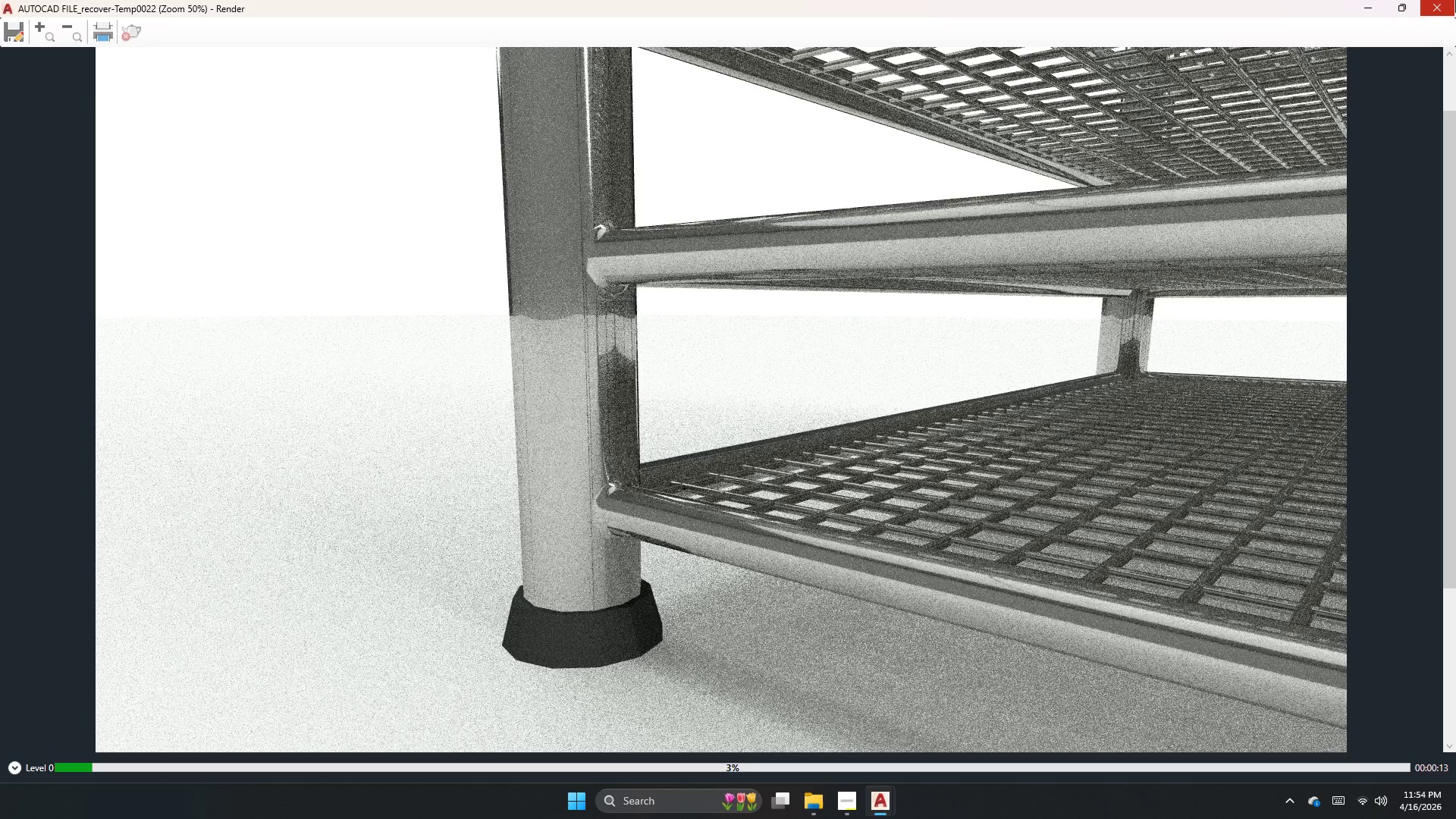 
left_click([1455, 0])
 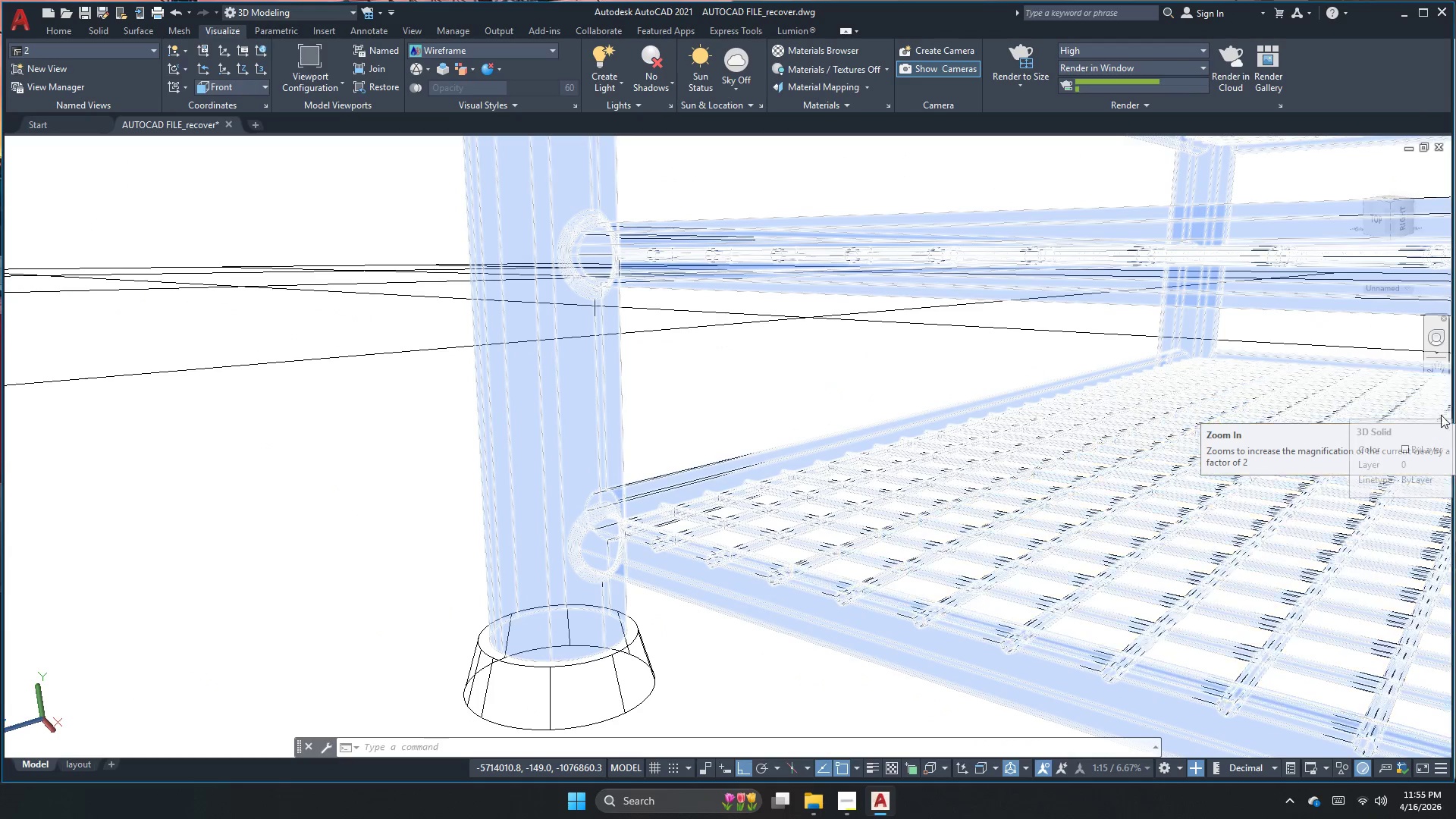 
wait(7.58)
 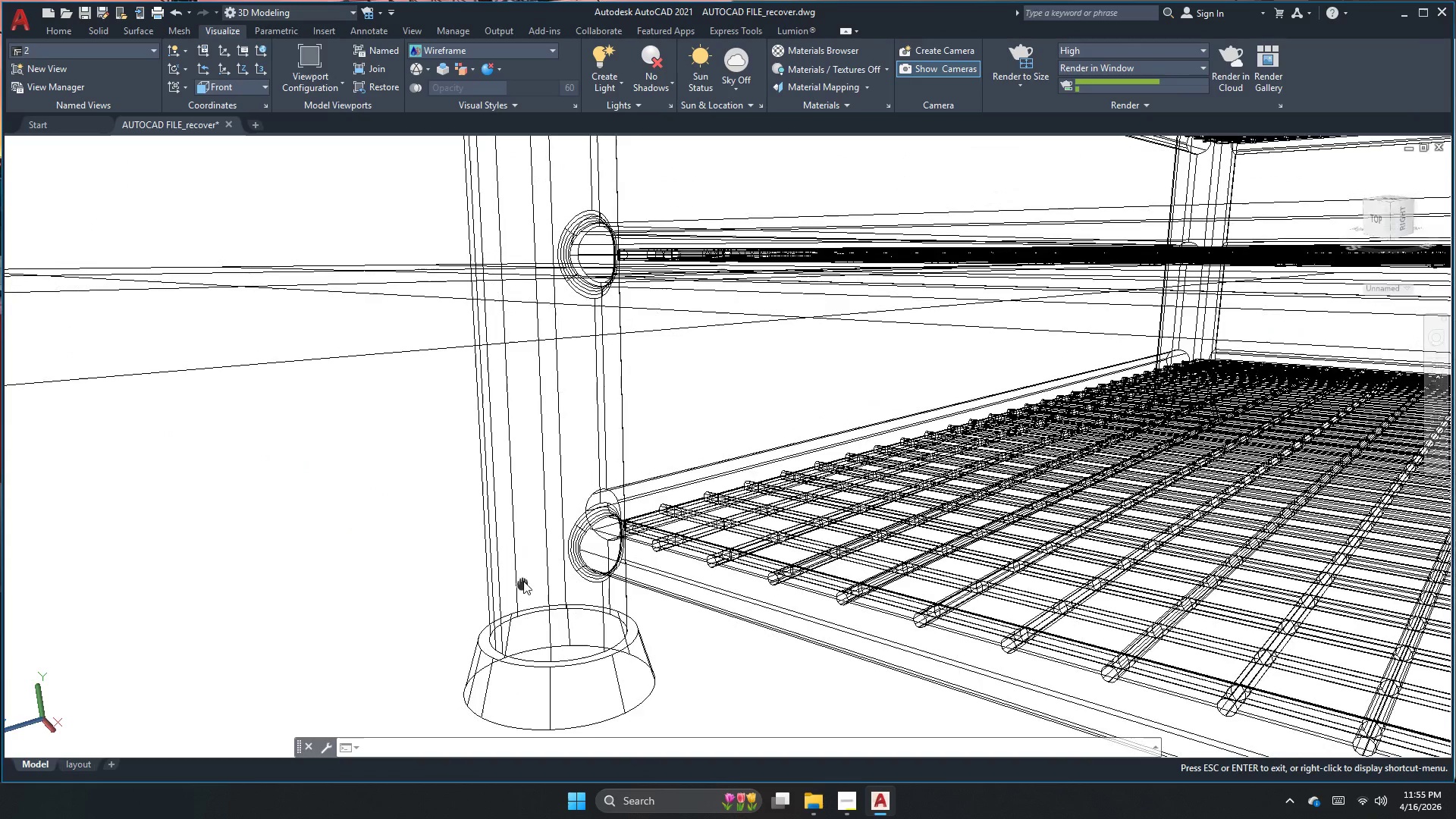 
scroll: coordinate [447, 564], scroll_direction: up, amount: 1.0
 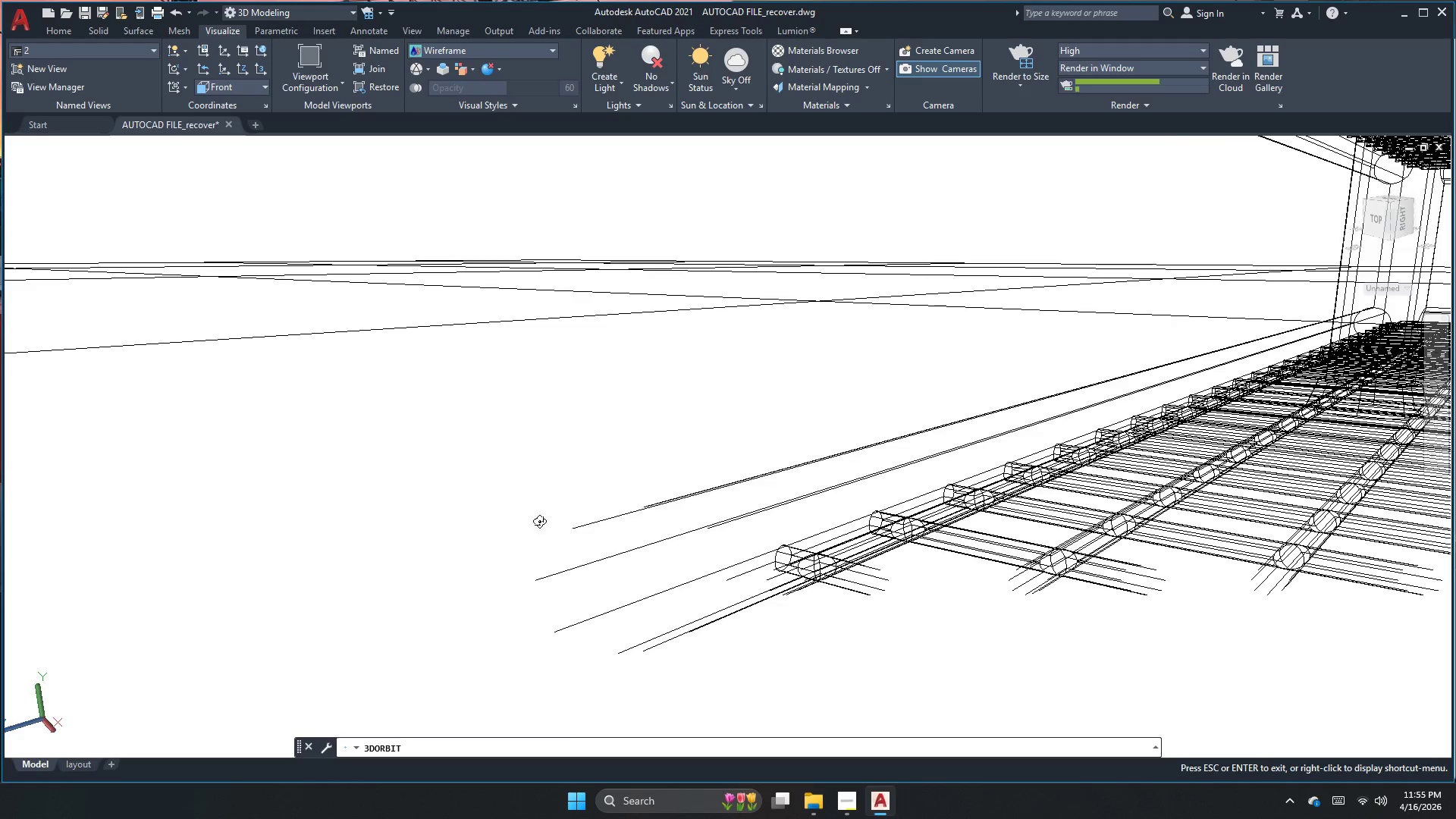 
left_click_drag(start_coordinate=[768, 561], to_coordinate=[820, 546])
 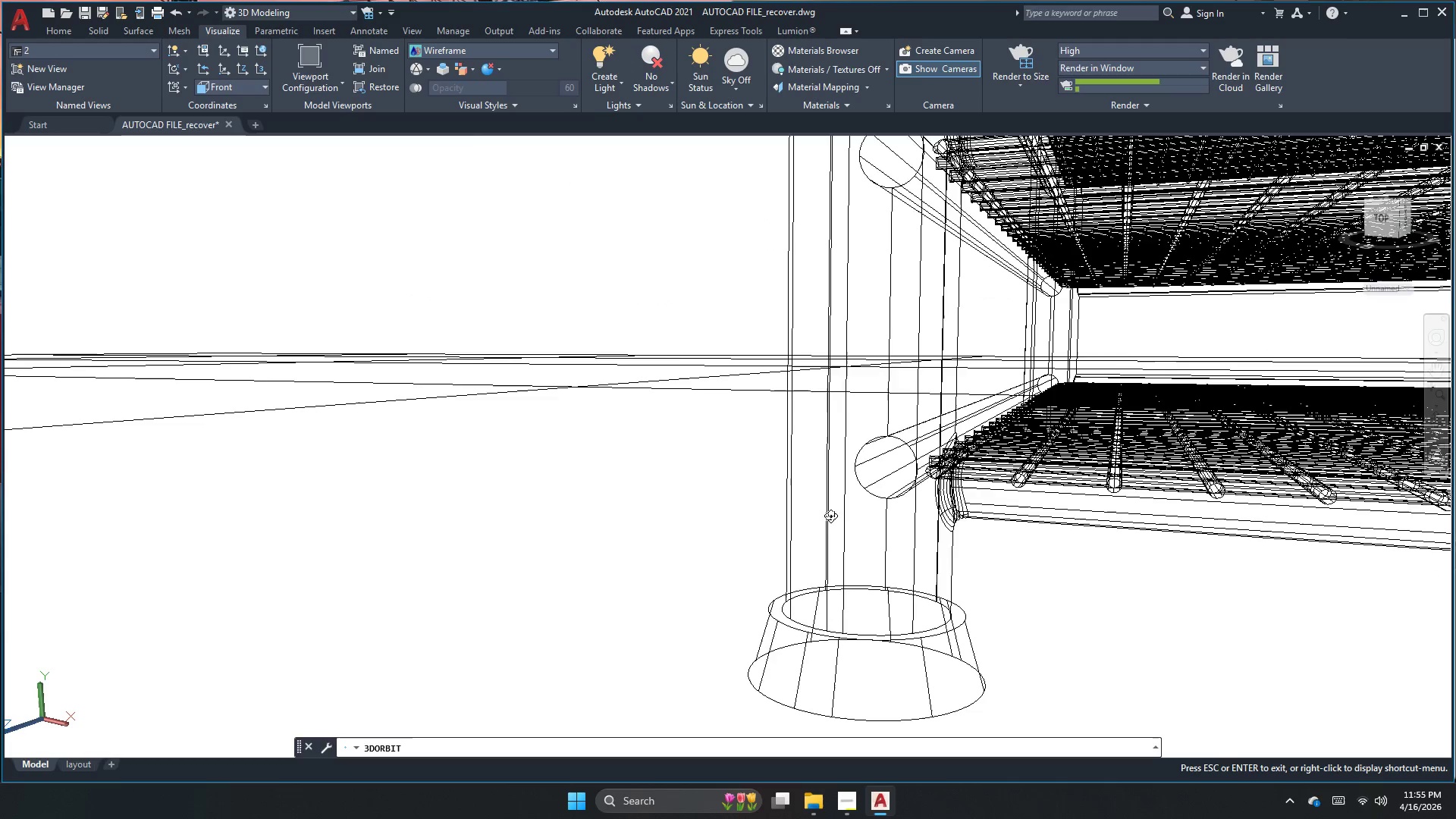 
scroll: coordinate [589, 507], scroll_direction: down, amount: 1.0
 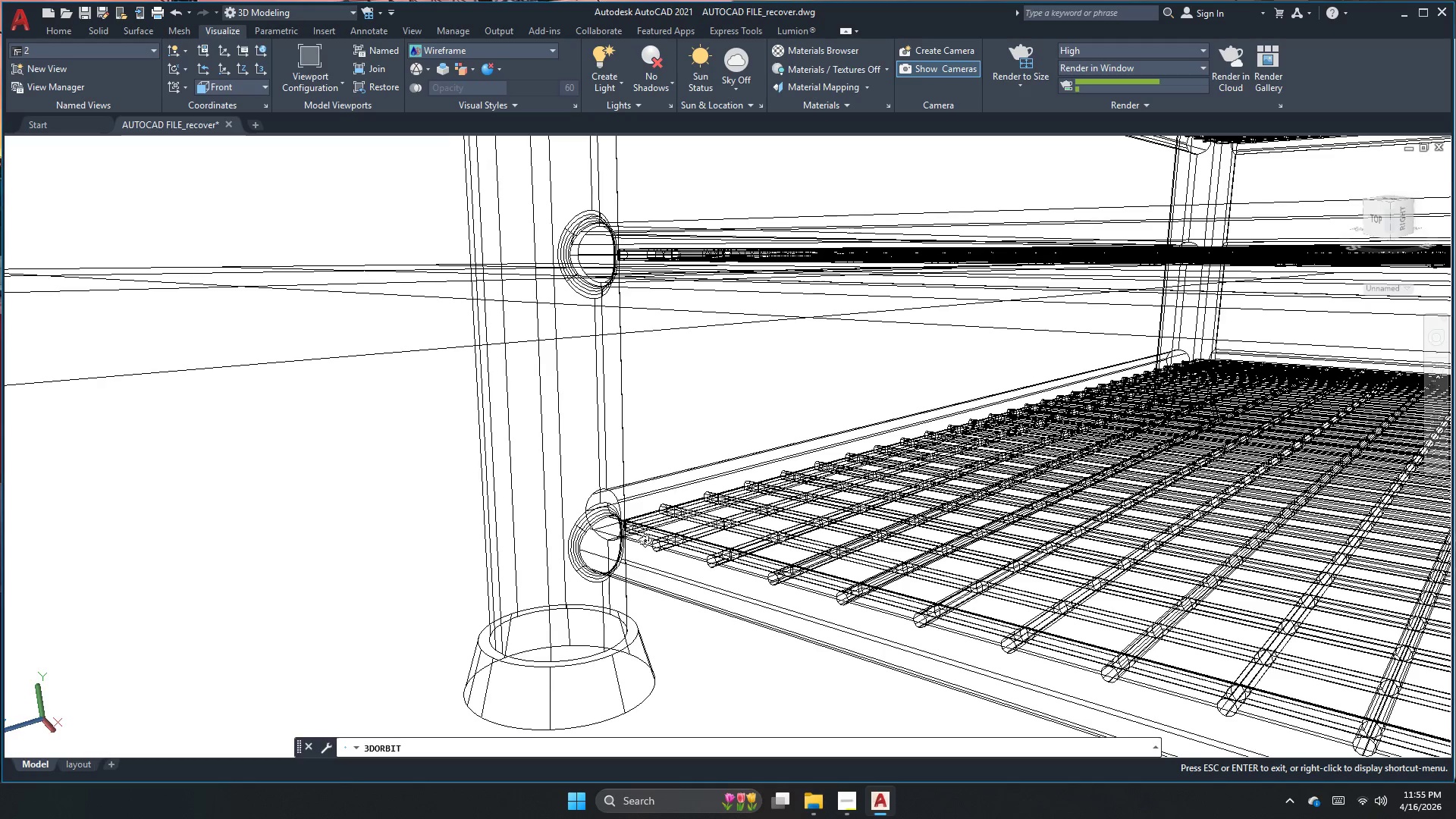 
scroll: coordinate [832, 514], scroll_direction: up, amount: 1.0
 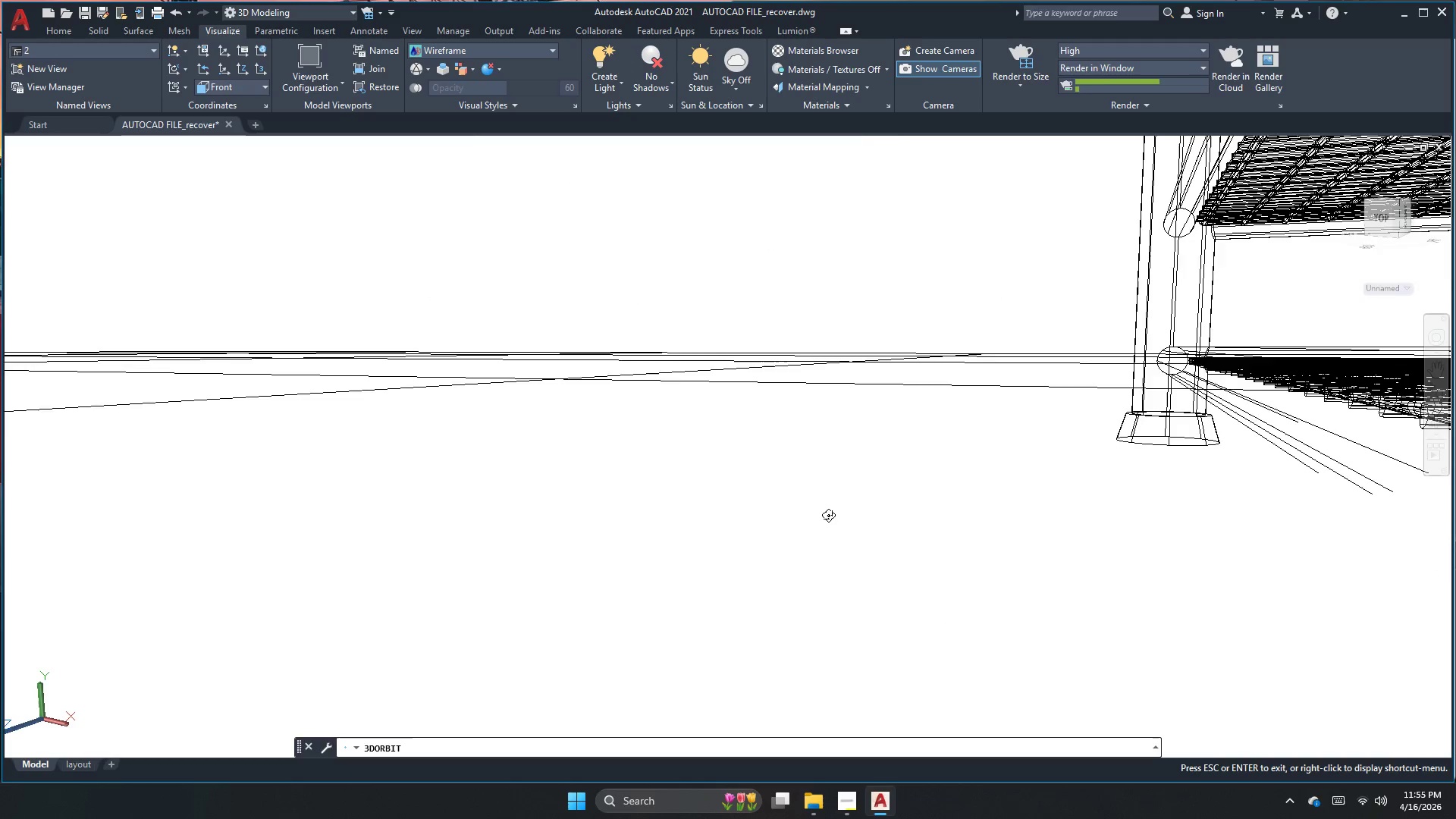 
scroll: coordinate [827, 515], scroll_direction: down, amount: 1.0
 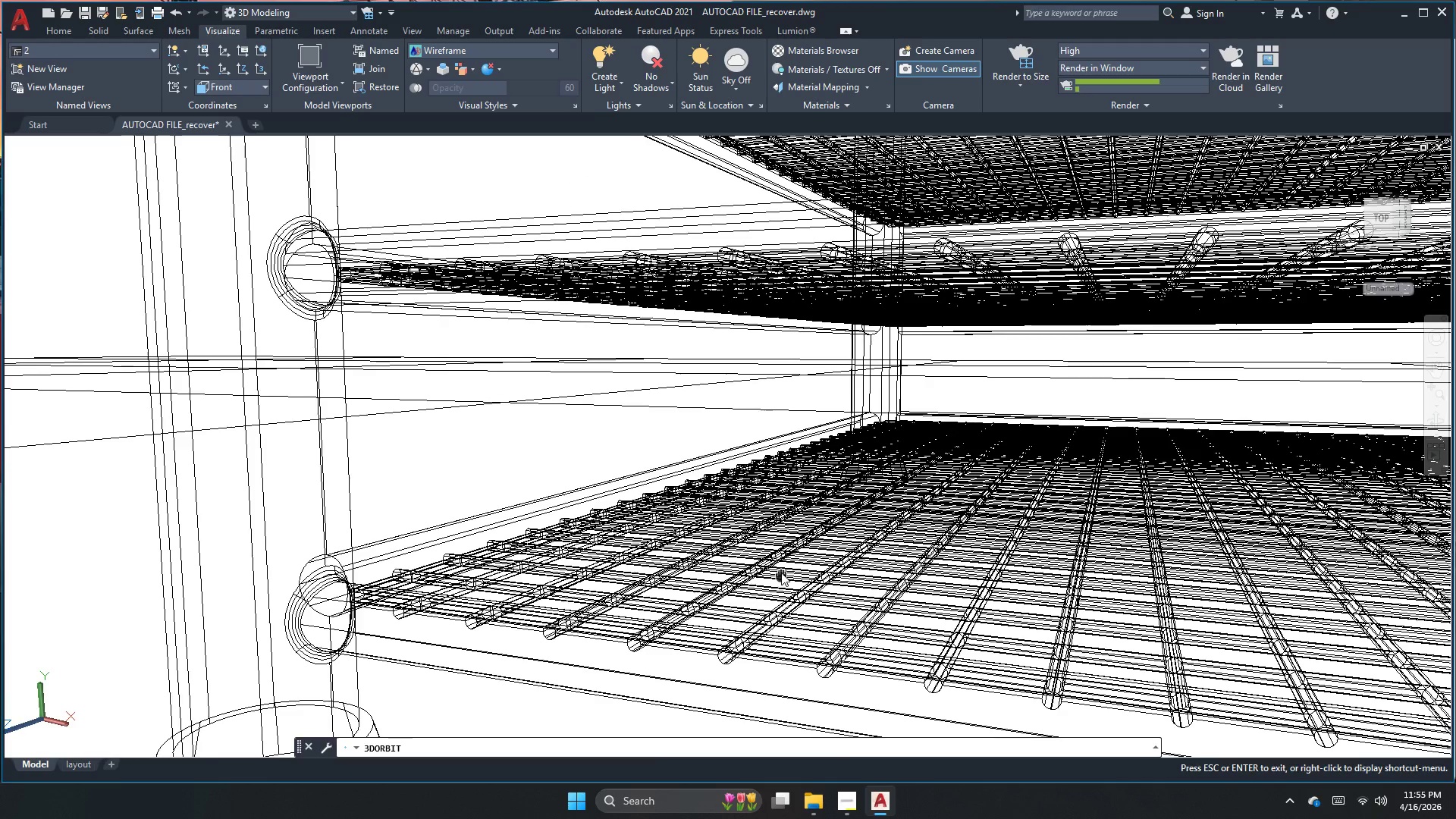 
scroll: coordinate [496, 512], scroll_direction: none, amount: 0.0
 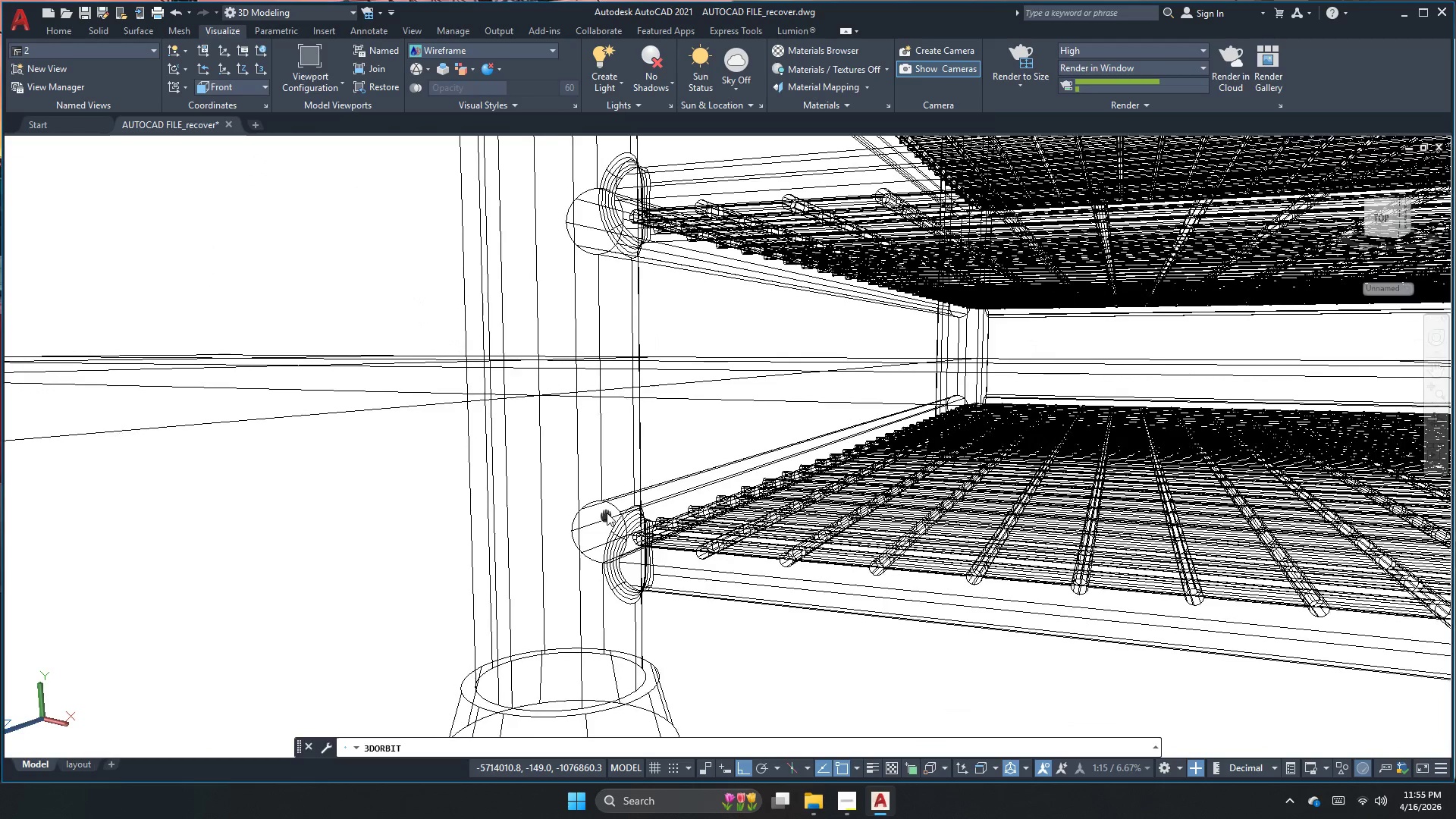 
left_click_drag(start_coordinate=[683, 530], to_coordinate=[645, 535])
 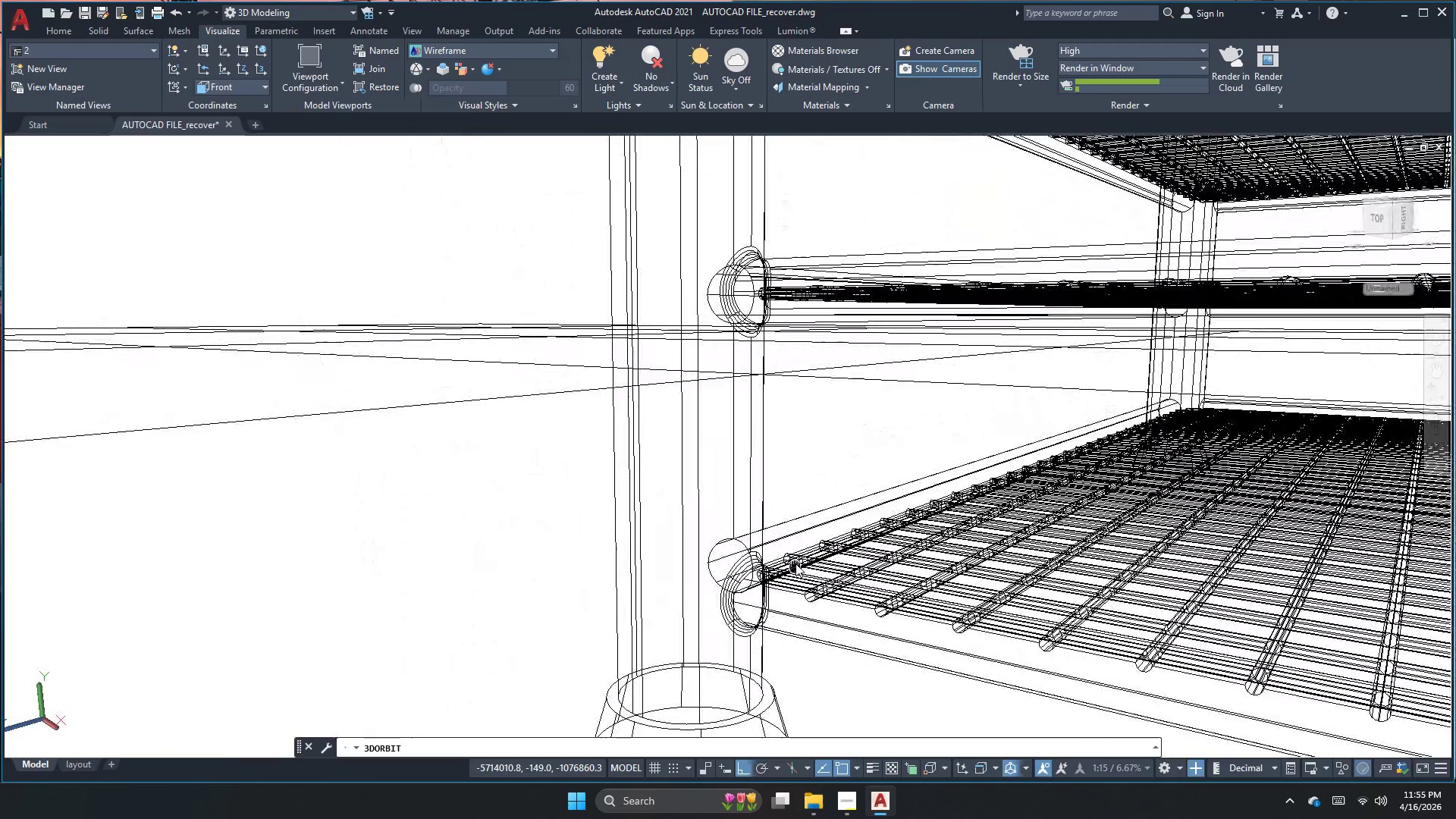 
left_click_drag(start_coordinate=[662, 579], to_coordinate=[623, 576])
 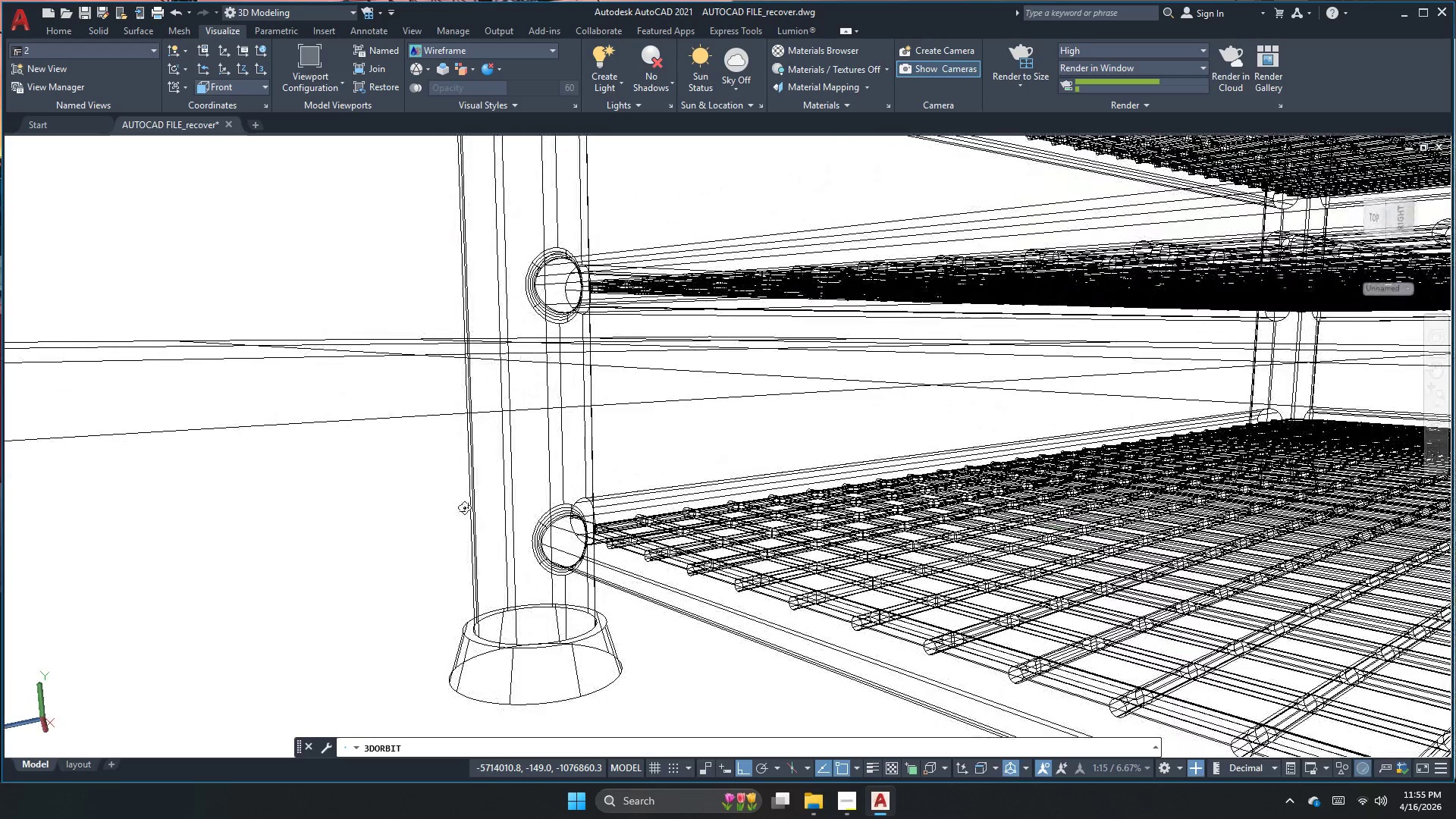 
scroll: coordinate [464, 507], scroll_direction: up, amount: 1.0
 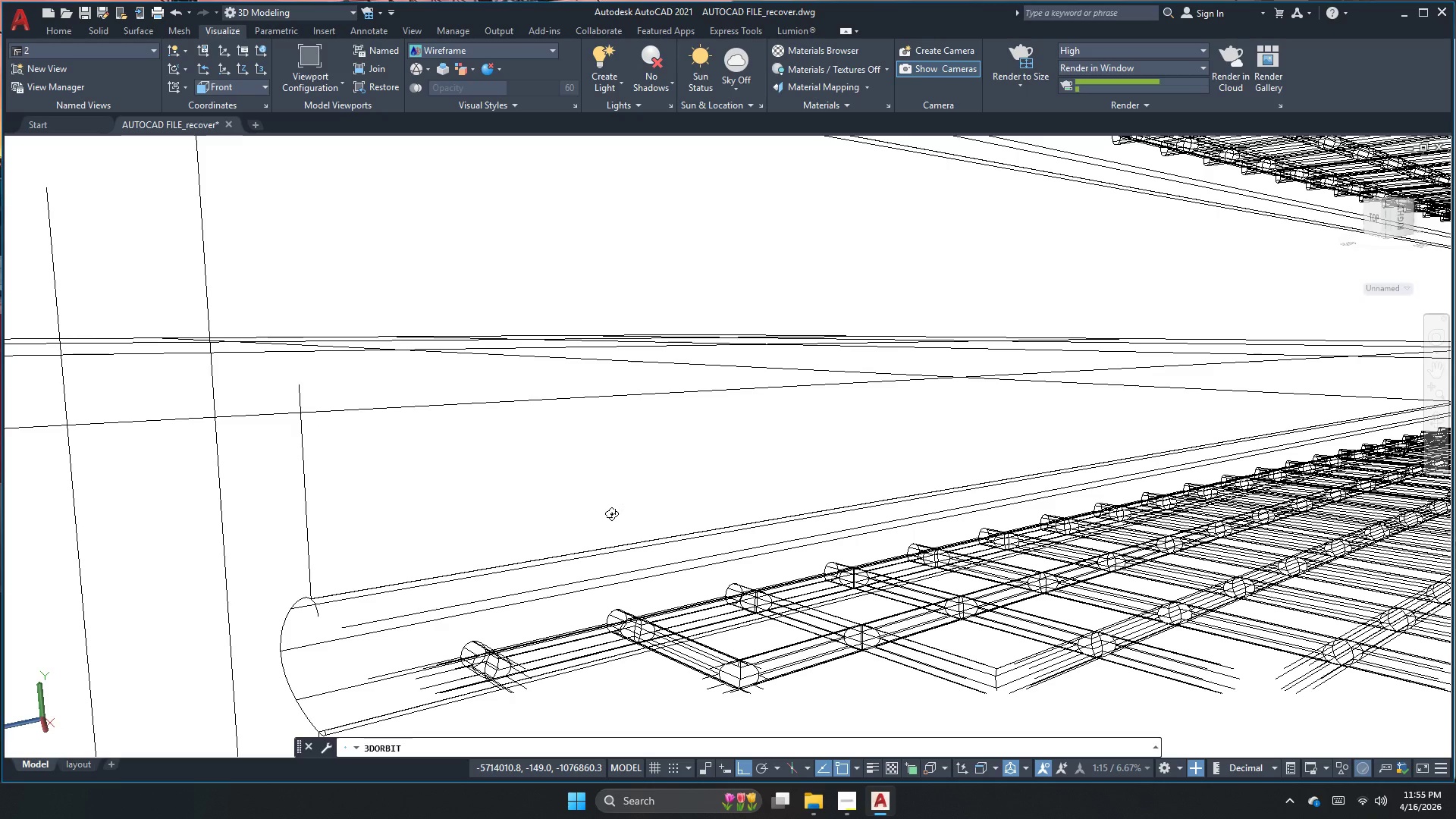 
left_click_drag(start_coordinate=[654, 526], to_coordinate=[613, 526])
 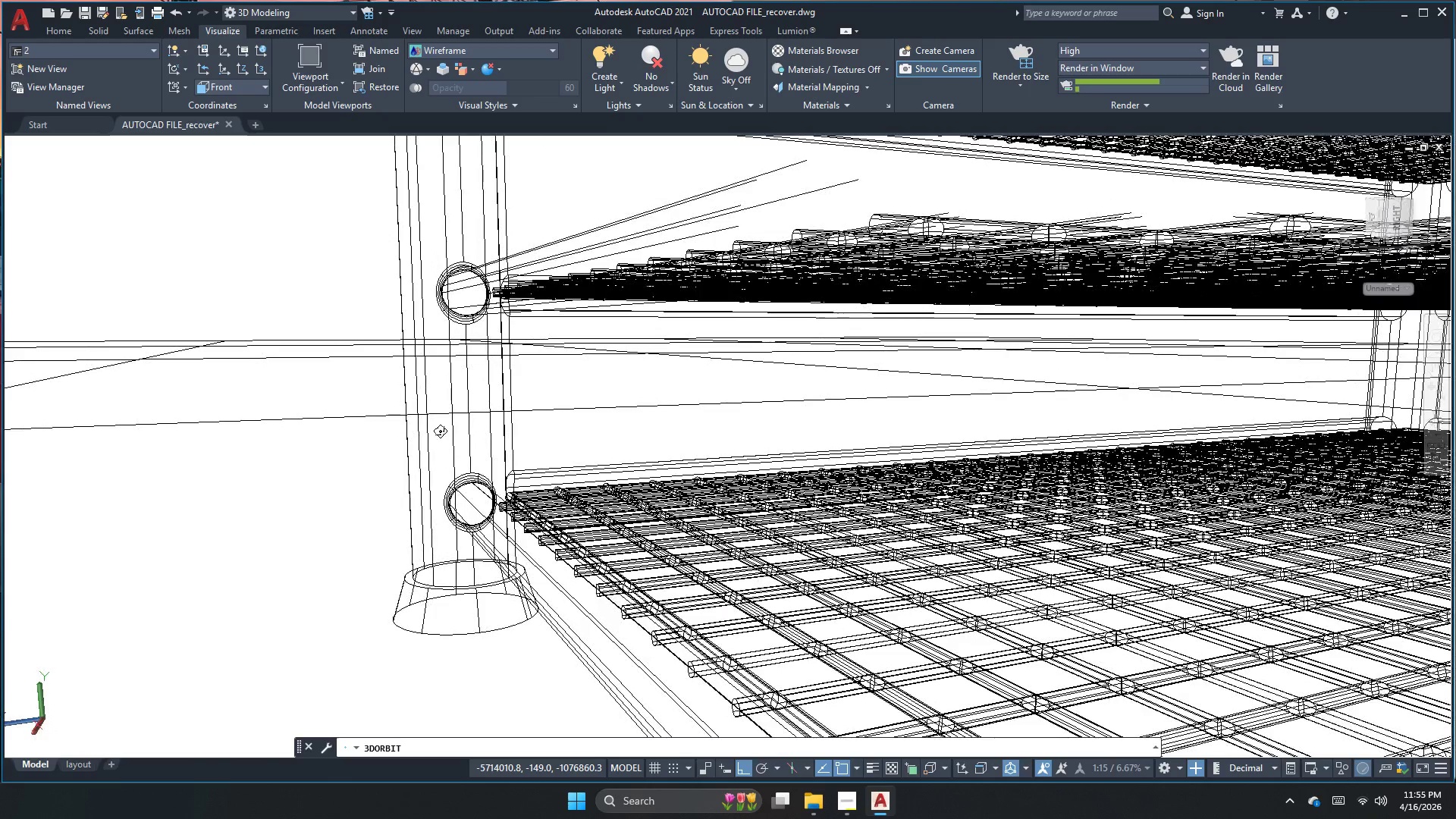 
scroll: coordinate [619, 511], scroll_direction: down, amount: 1.0
 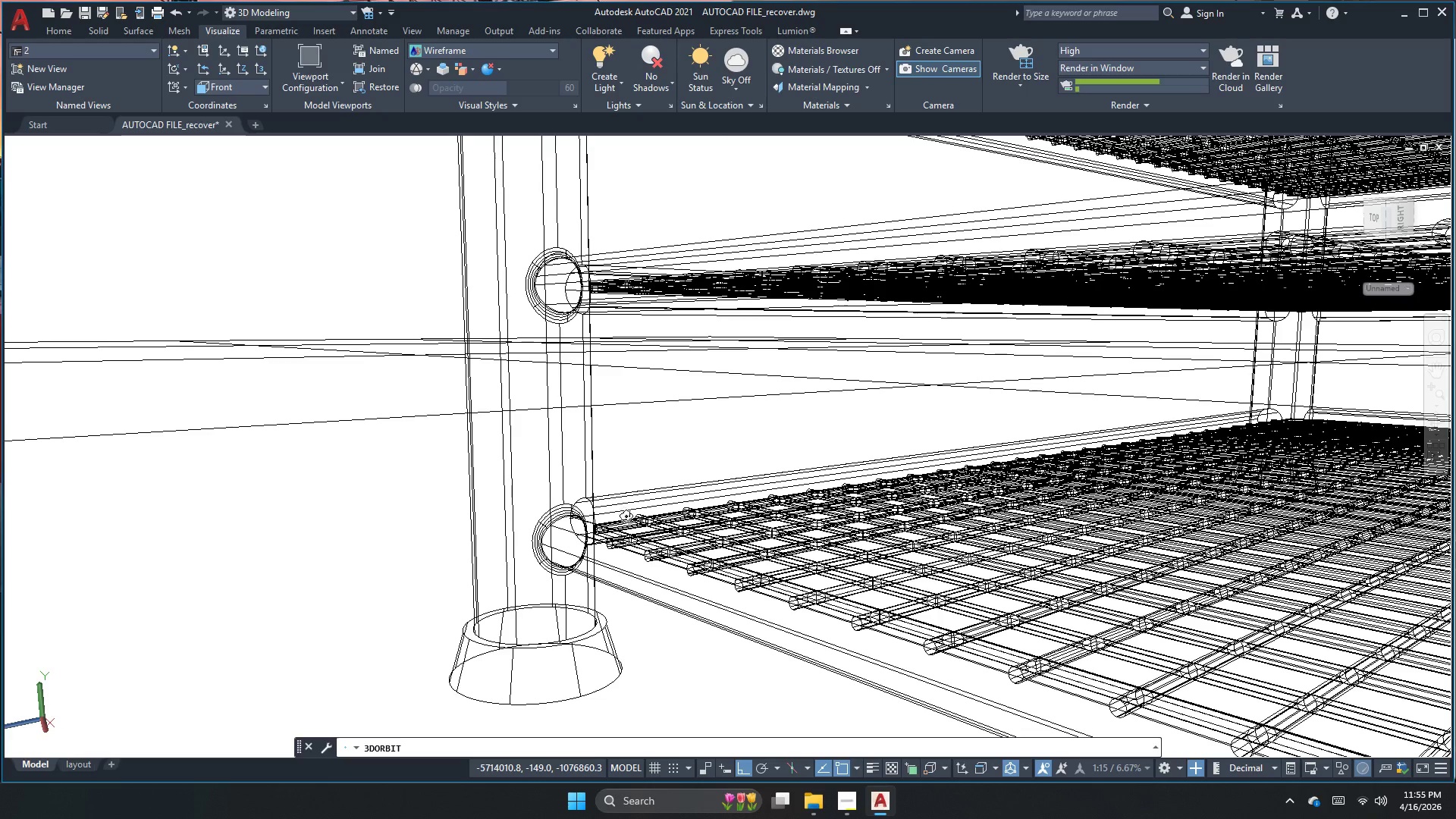 
scroll: coordinate [432, 425], scroll_direction: up, amount: 1.0
 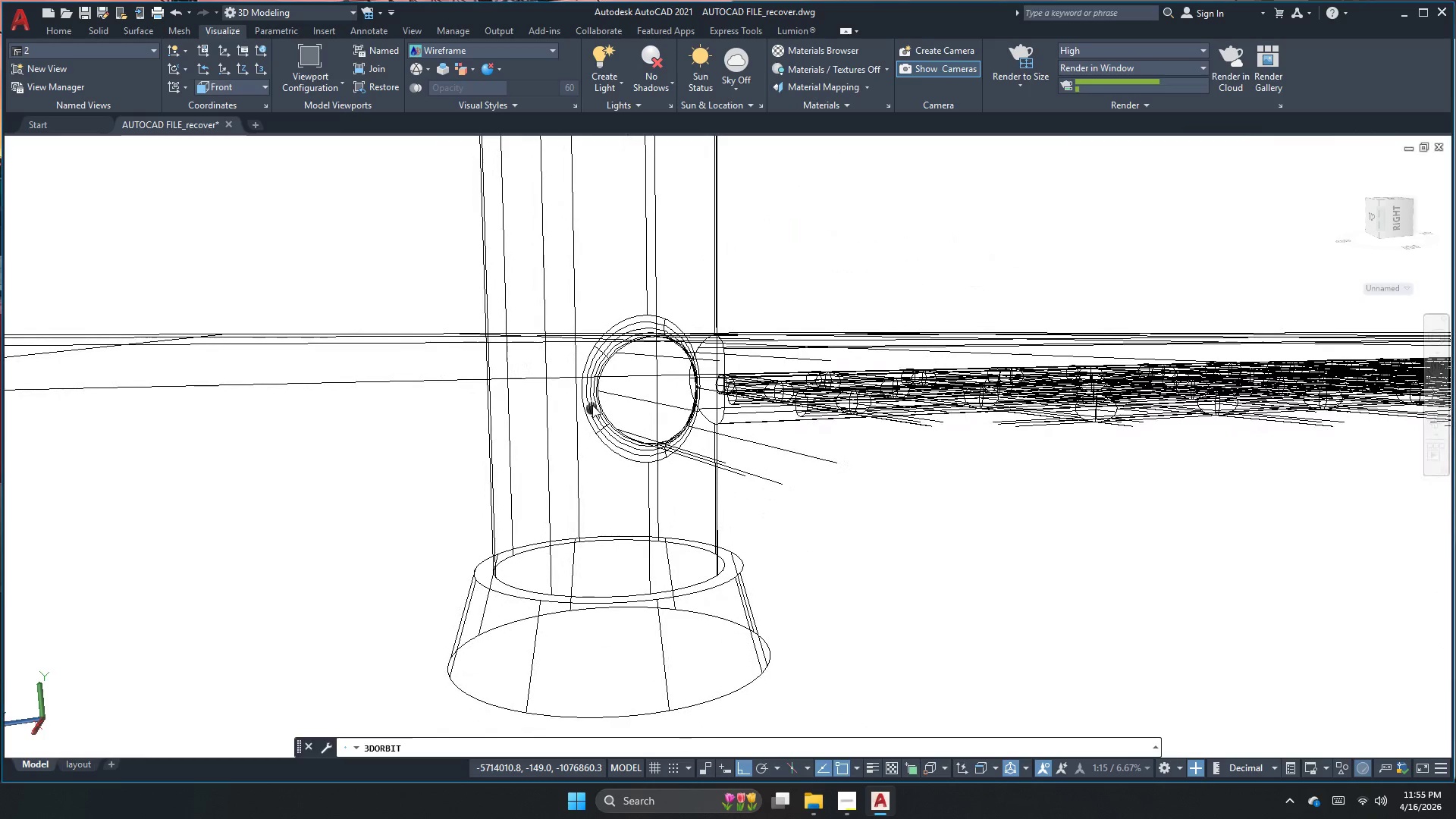 
left_click_drag(start_coordinate=[638, 438], to_coordinate=[667, 473])
 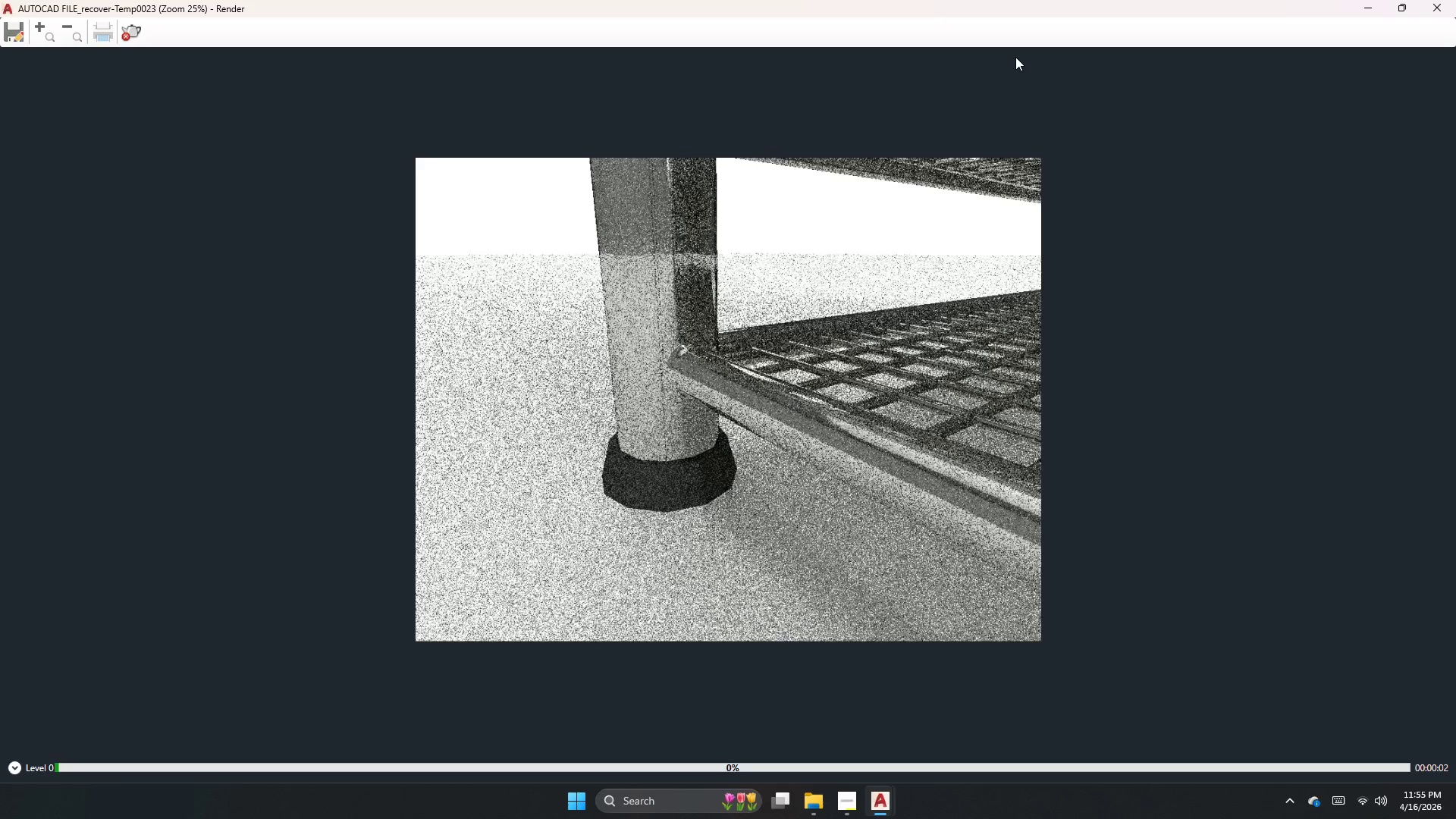 
wait(11.94)
 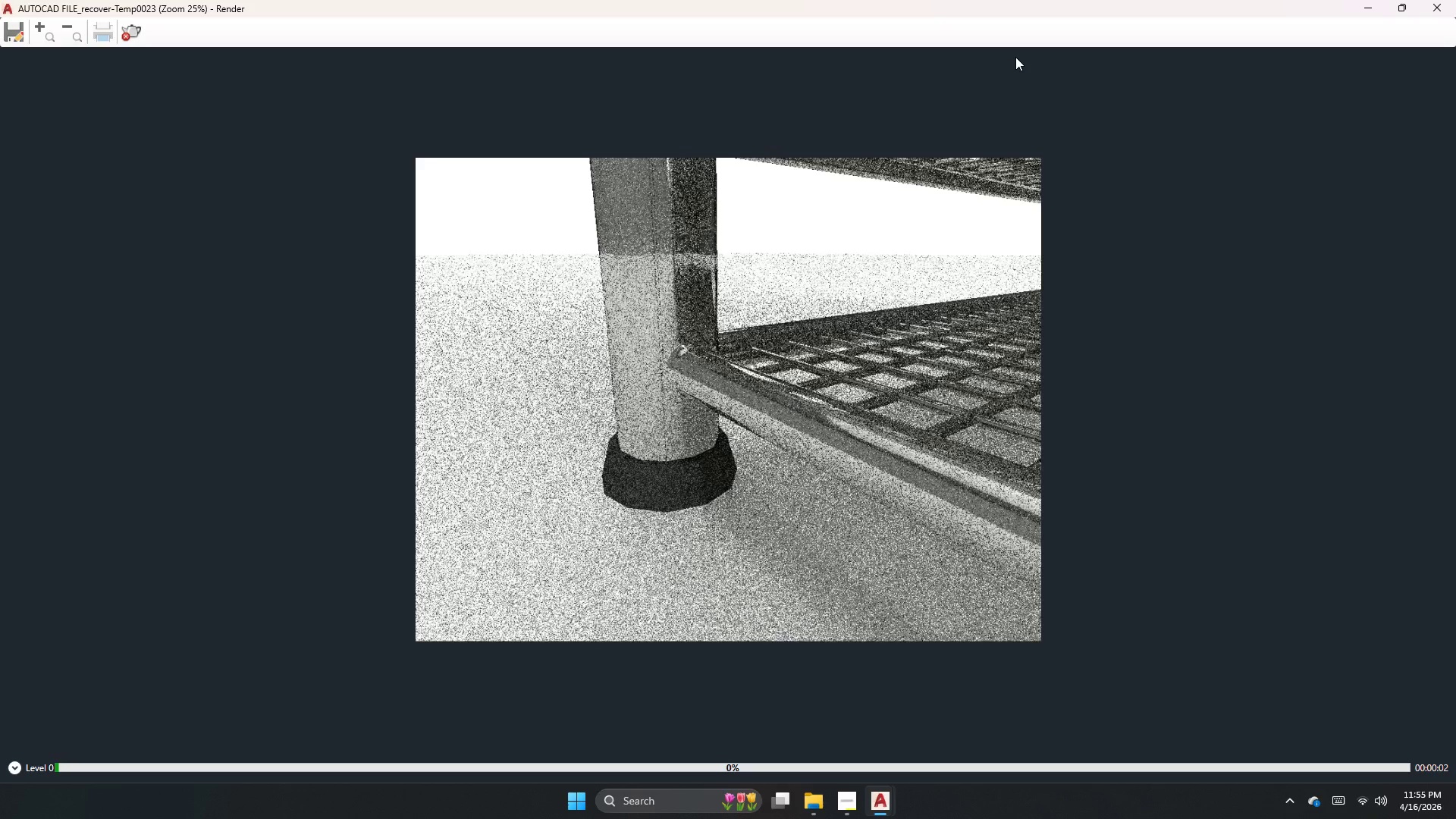 
scroll: coordinate [691, 331], scroll_direction: up, amount: 1.0
 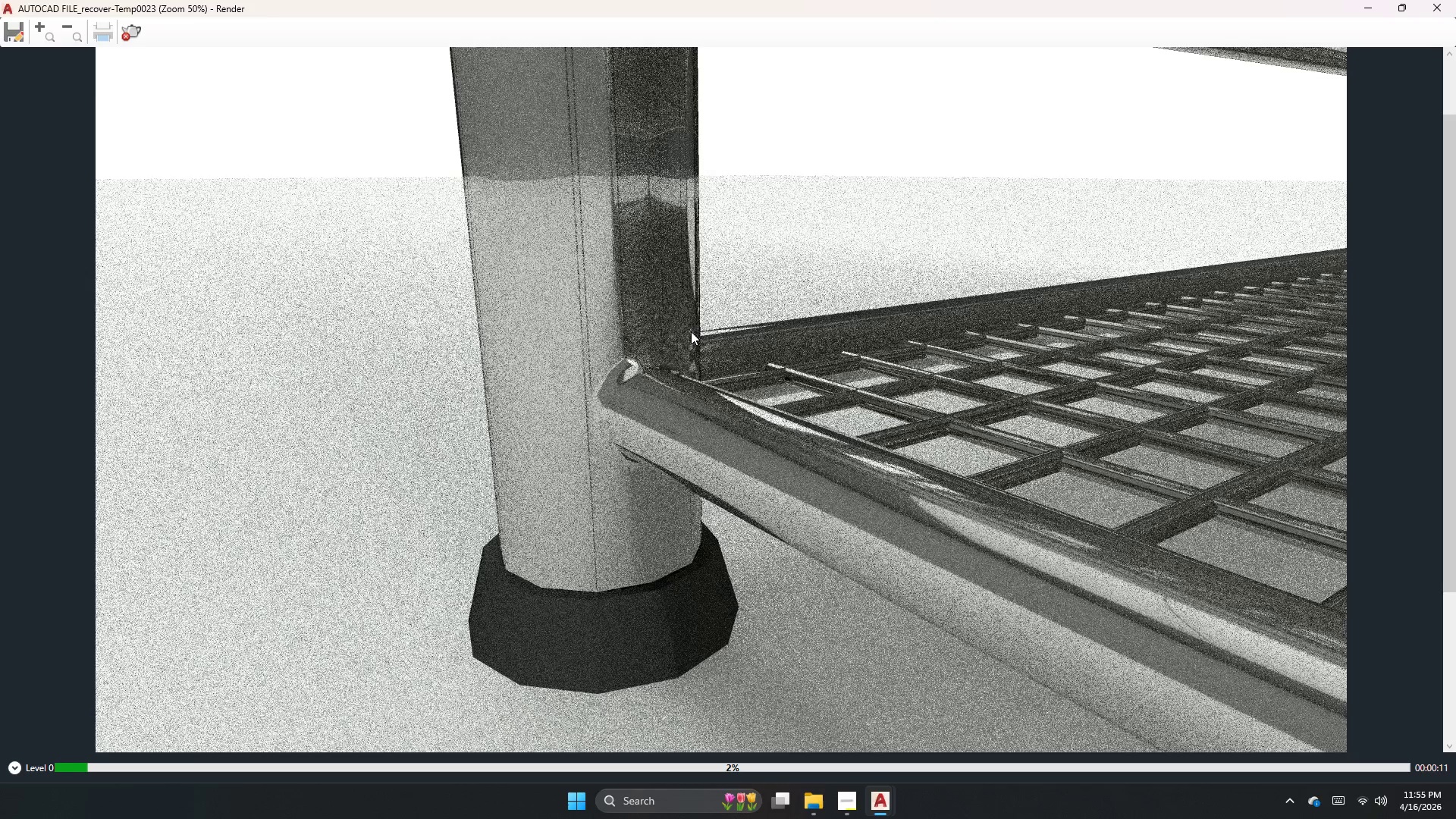 
scroll: coordinate [691, 331], scroll_direction: down, amount: 1.0
 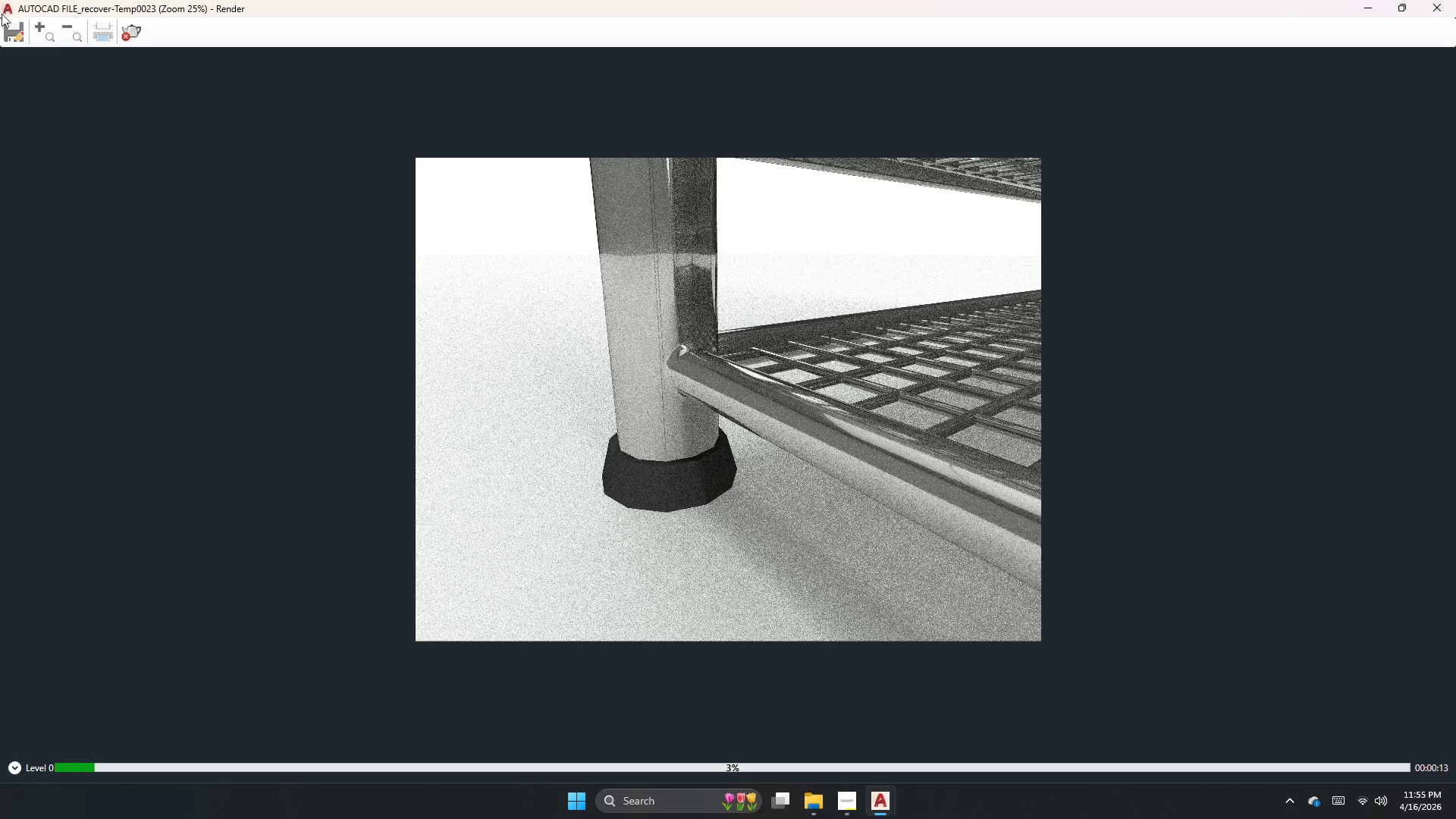 
left_click([121, 32])
 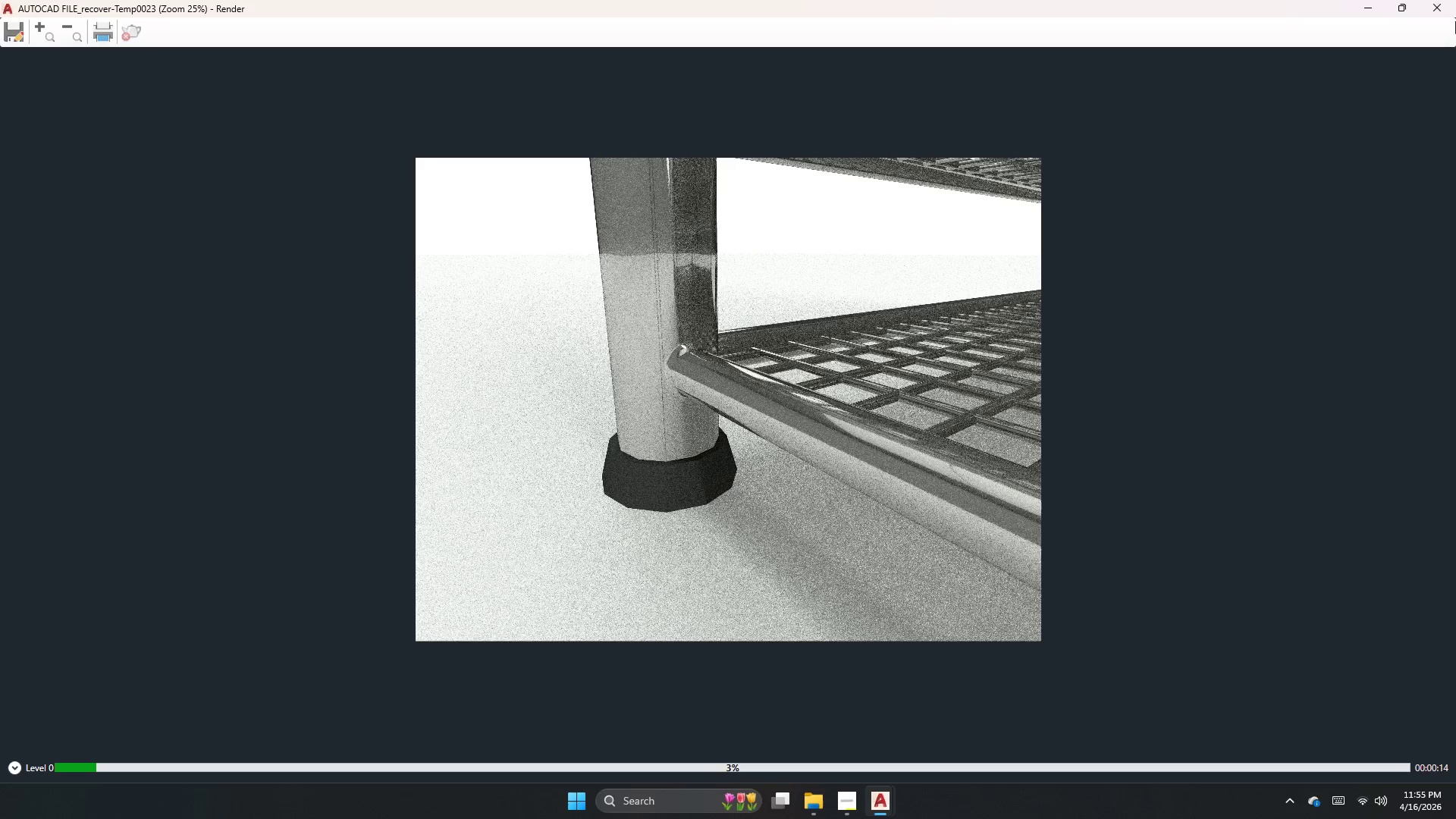 
left_click([1454, 0])
 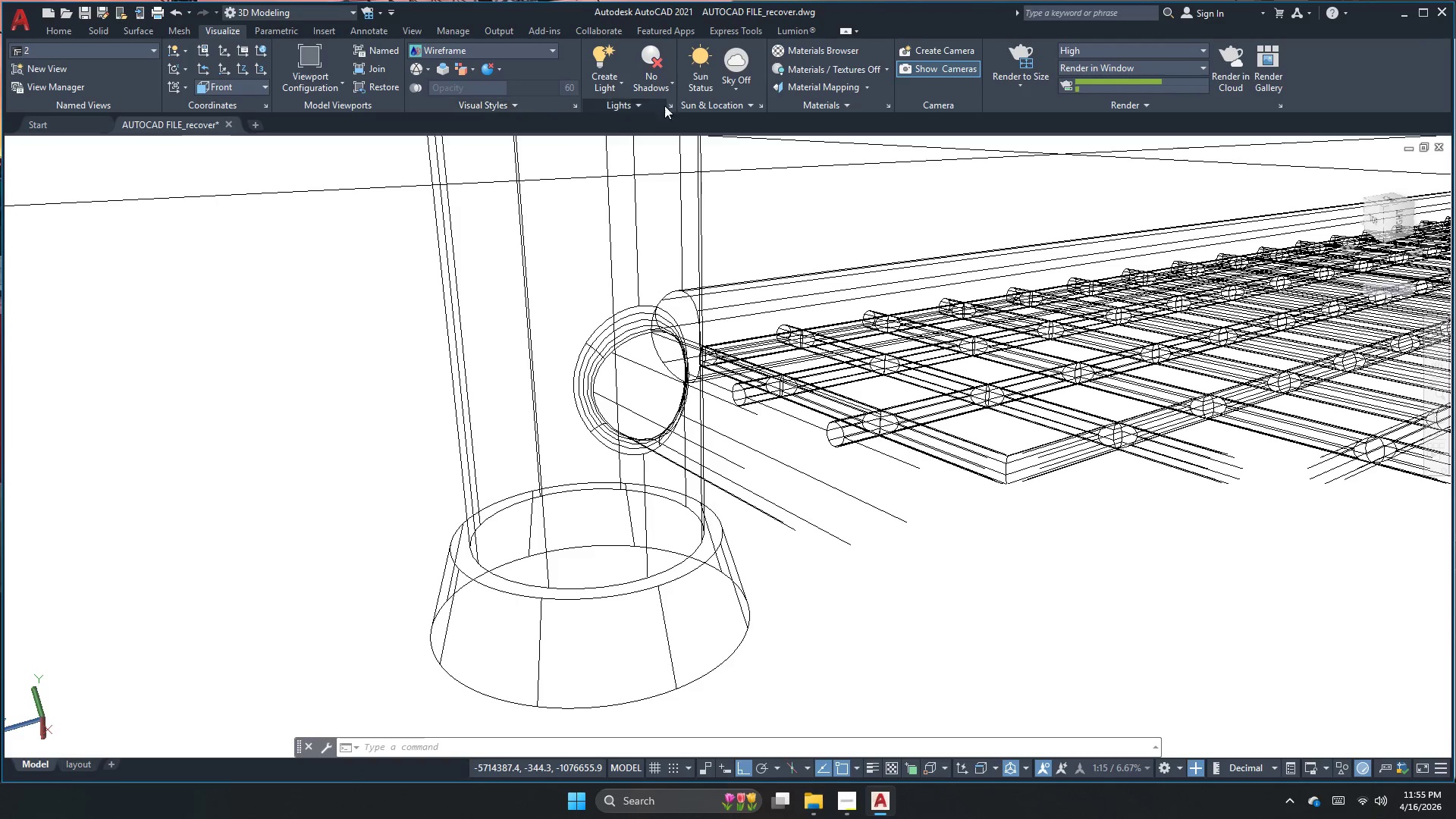 
left_click([646, 82])
 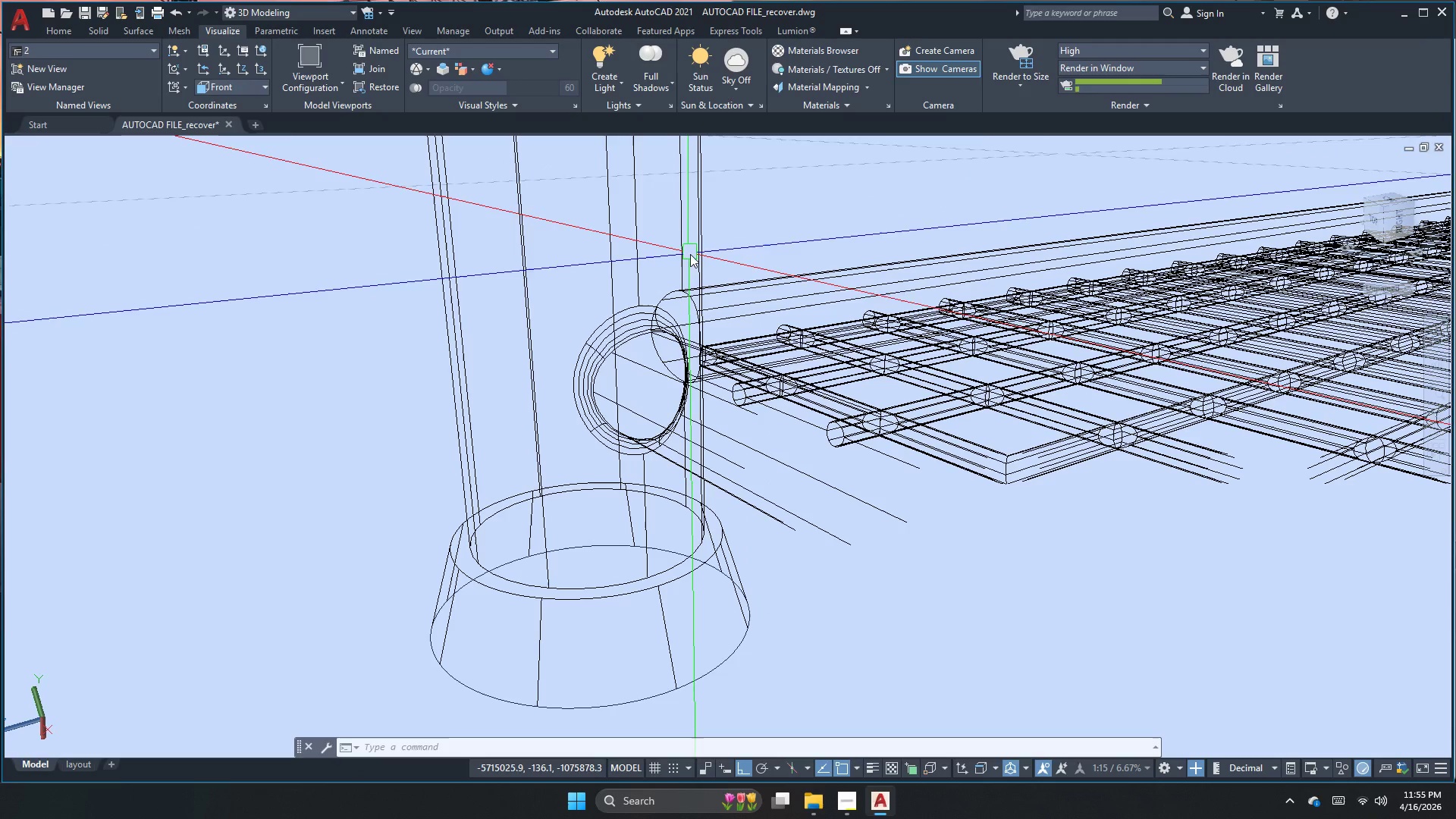 
left_click([1021, 52])
 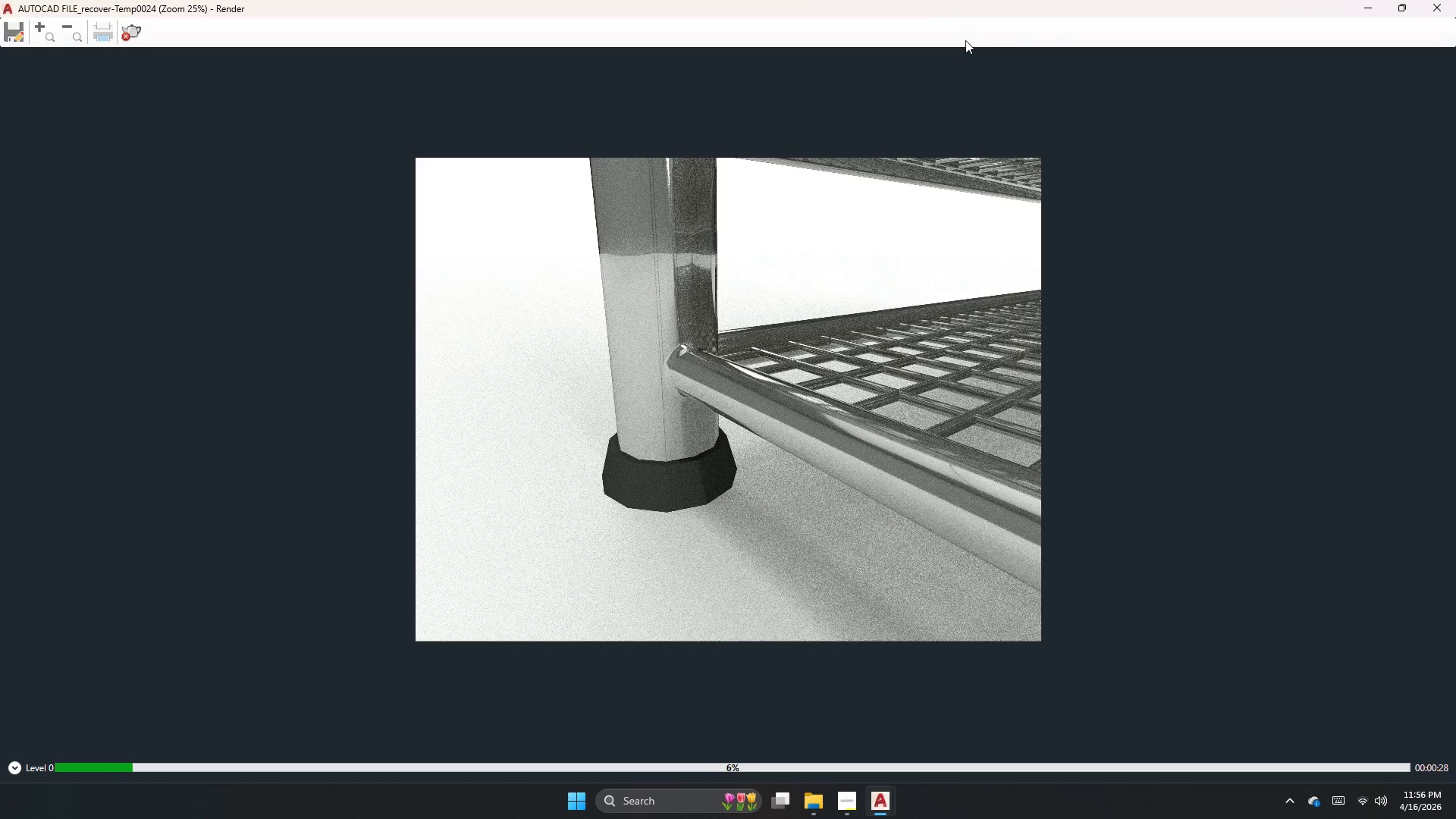 
wait(34.11)
 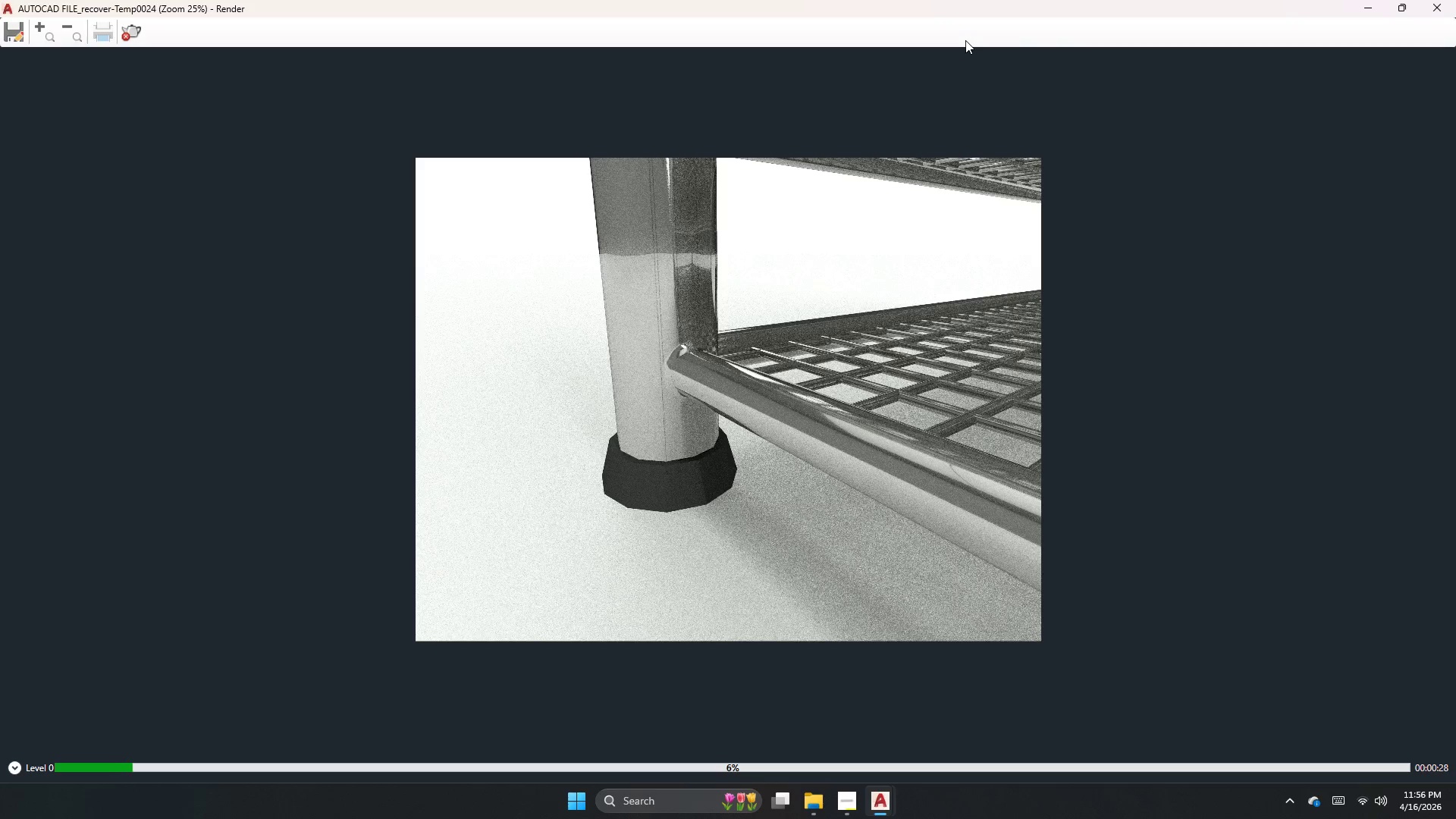 
scroll: coordinate [606, 331], scroll_direction: up, amount: 2.0
 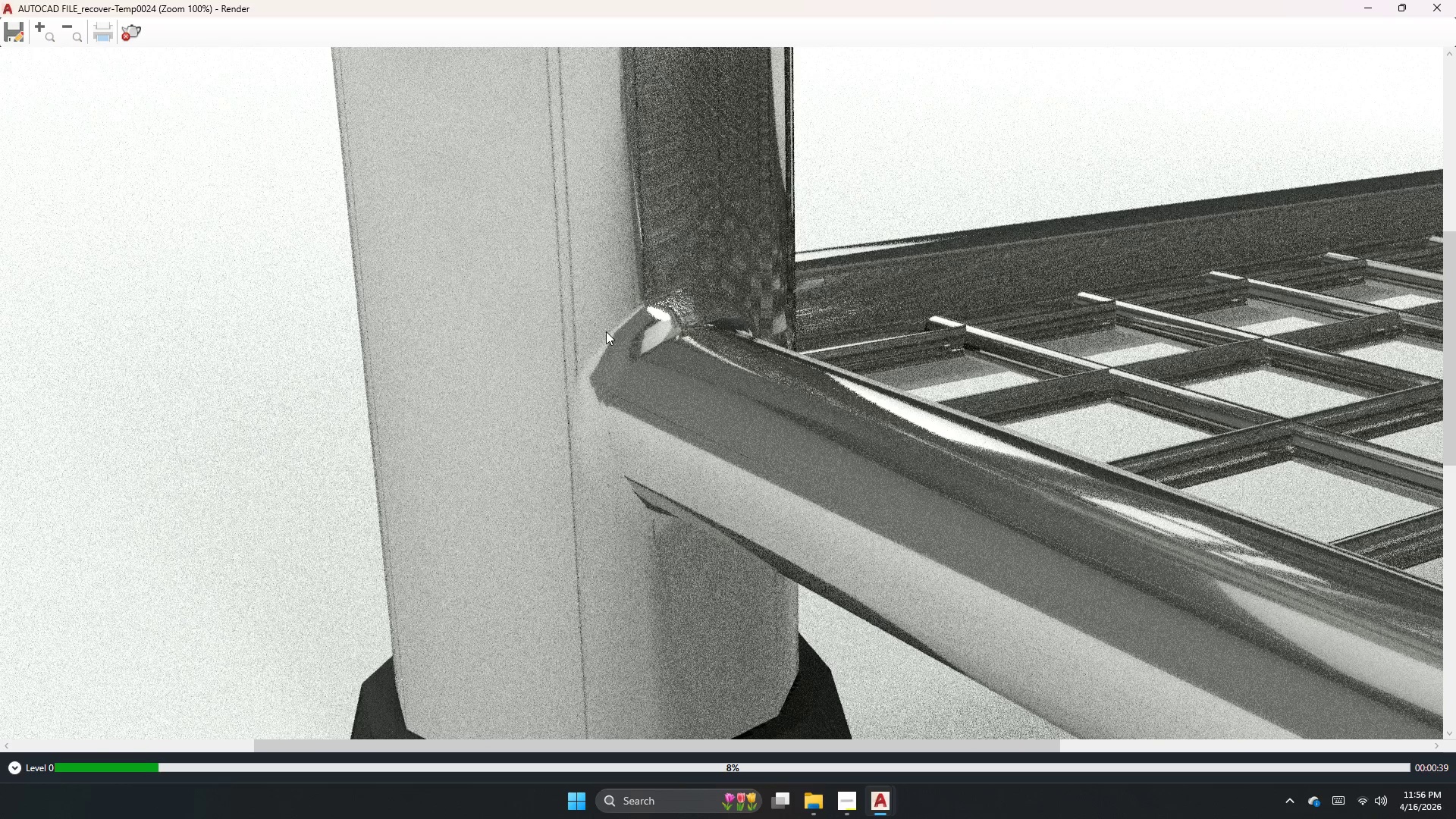 
scroll: coordinate [888, 391], scroll_direction: down, amount: 2.0
 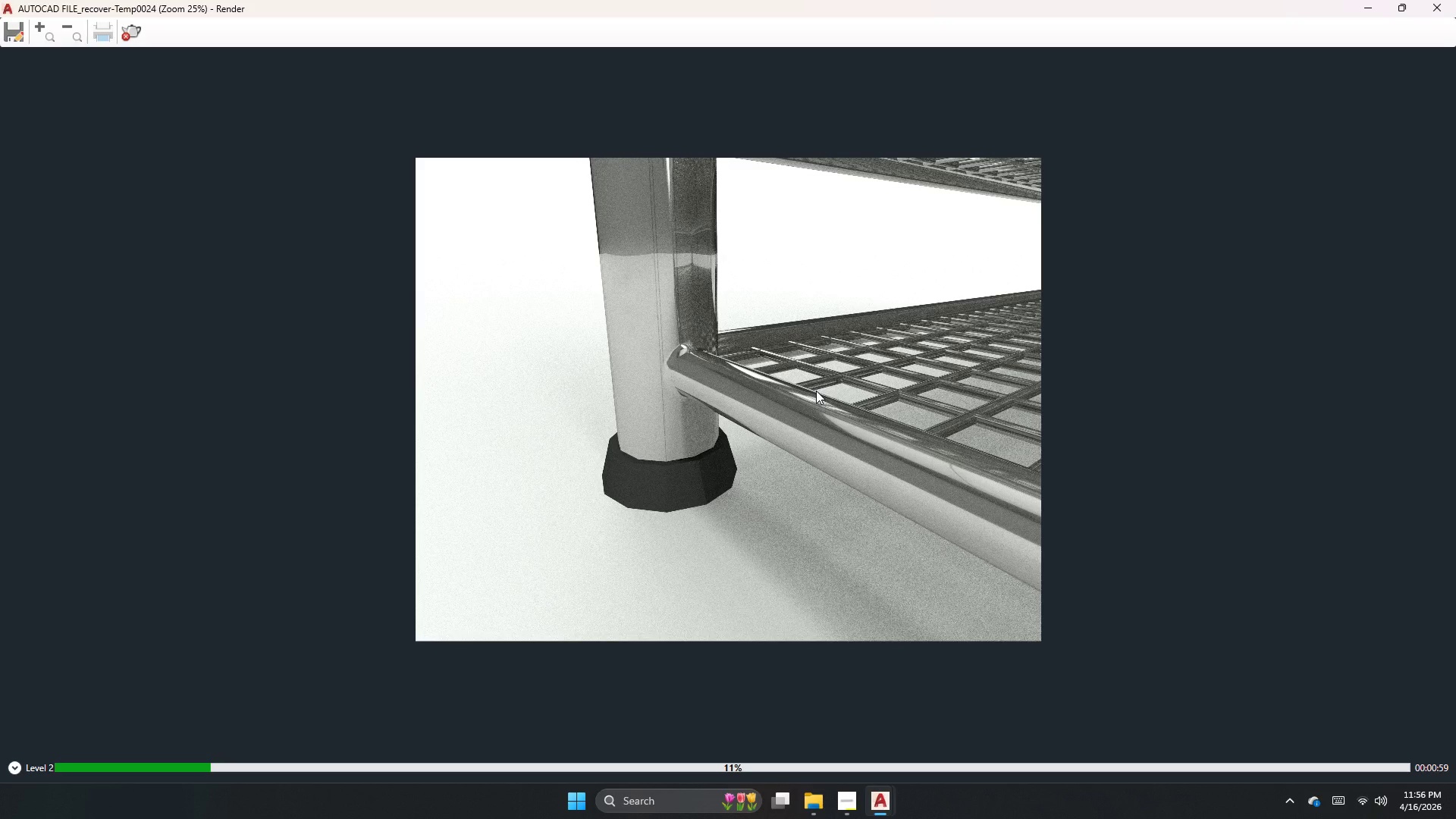 
wait(23.55)
 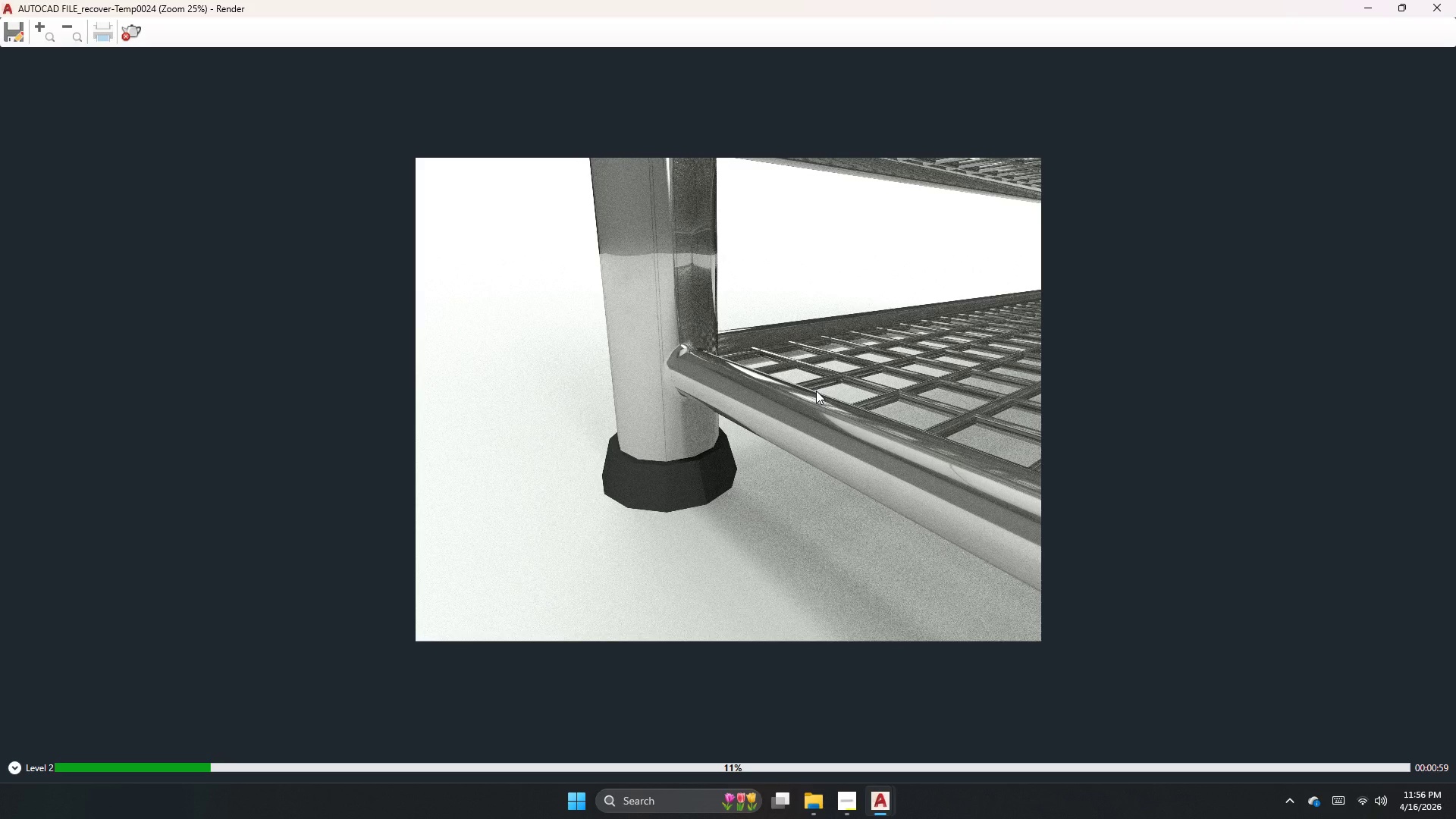 
scroll: coordinate [675, 366], scroll_direction: up, amount: 1.0
 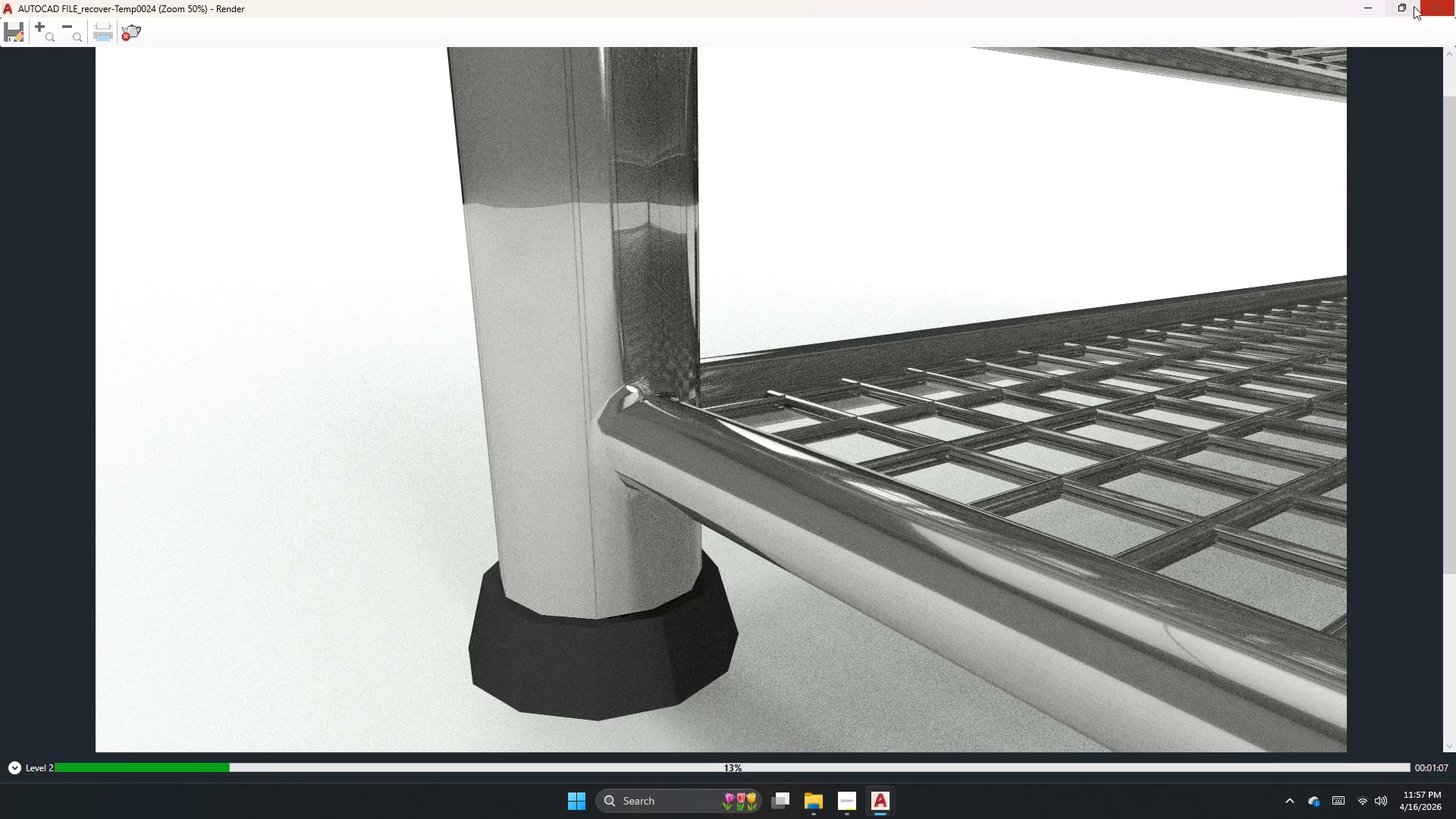 
left_click([132, 33])
 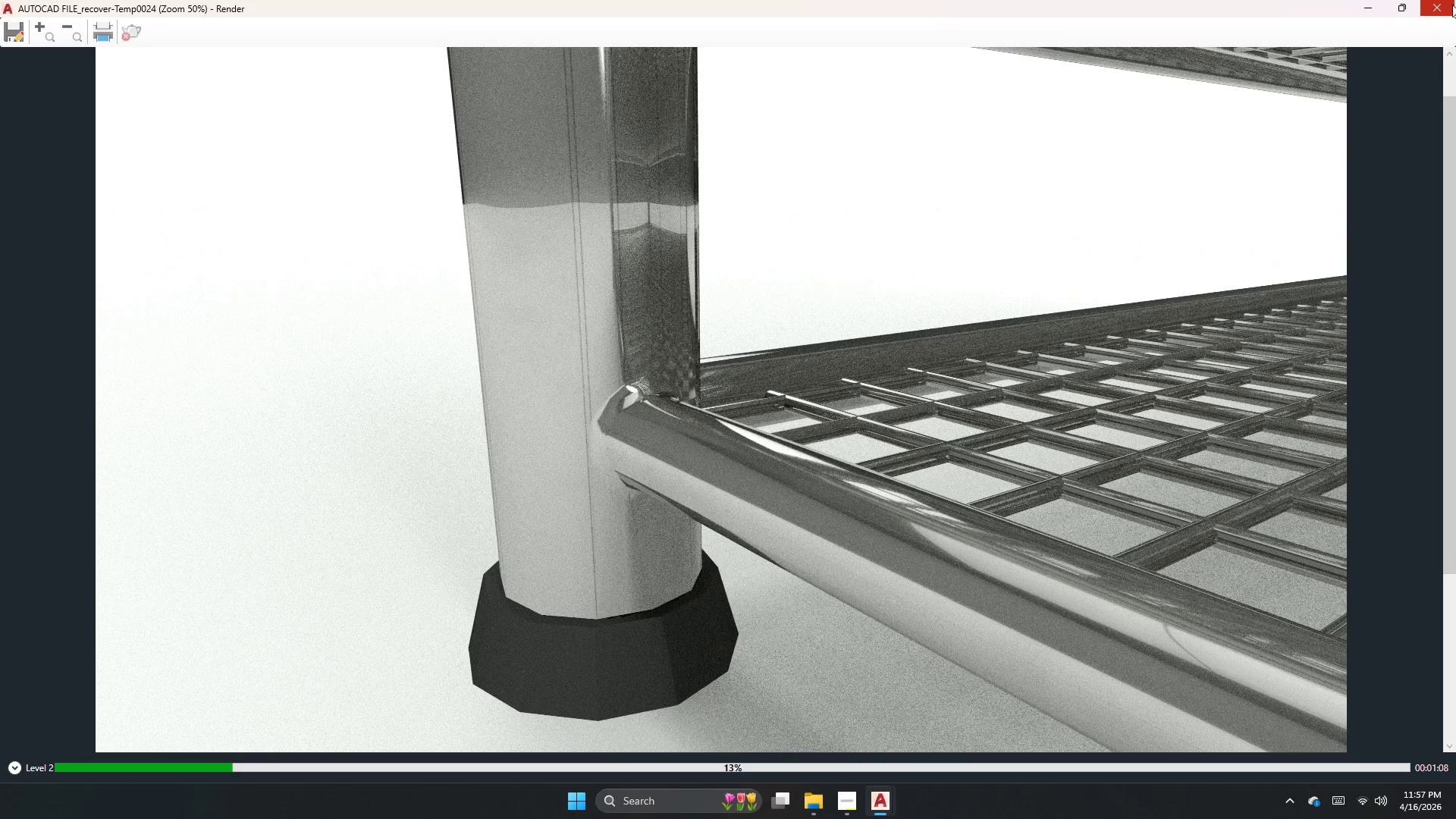 
left_click([1439, 12])
 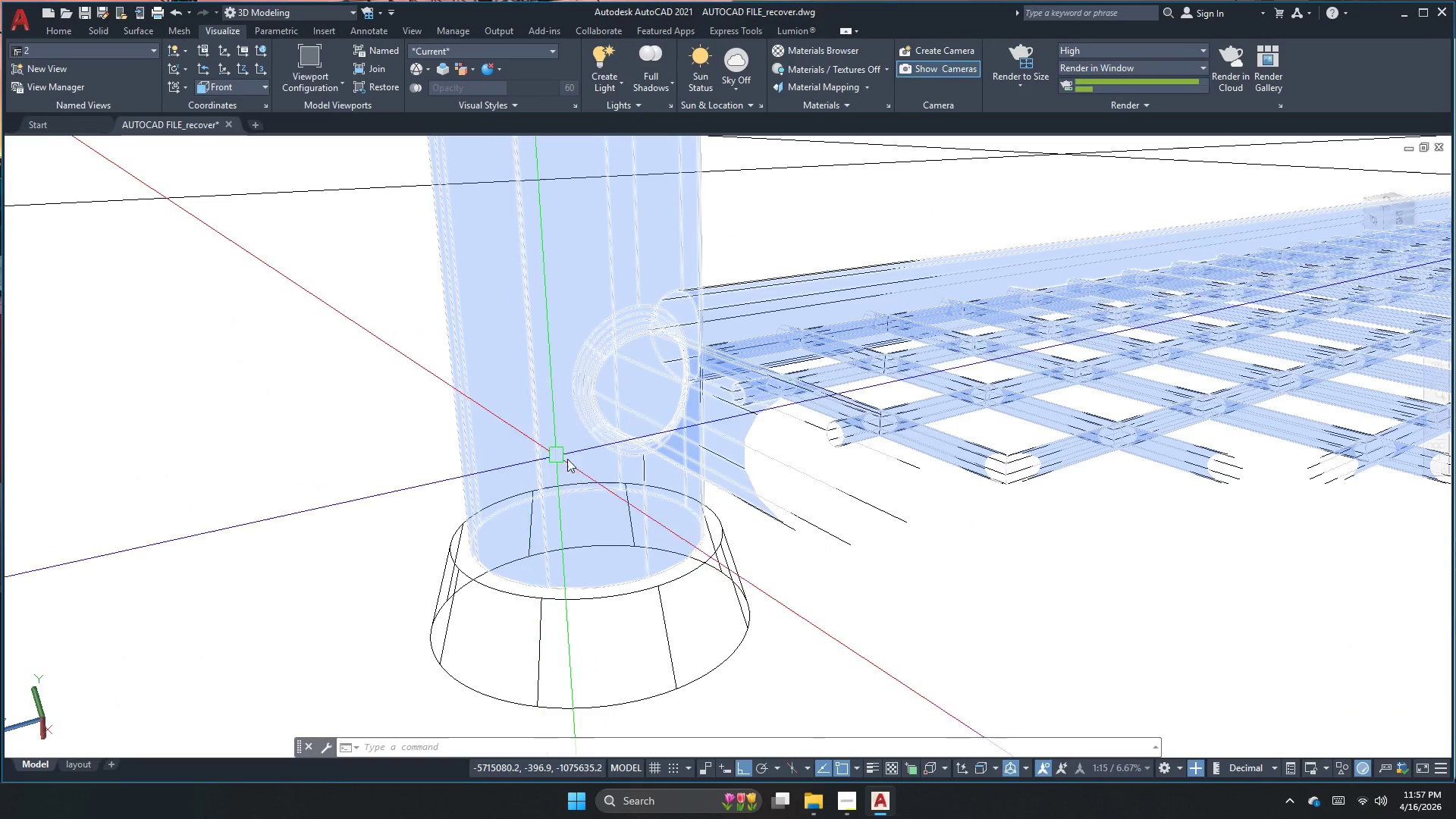 
scroll: coordinate [577, 461], scroll_direction: up, amount: 1.0
 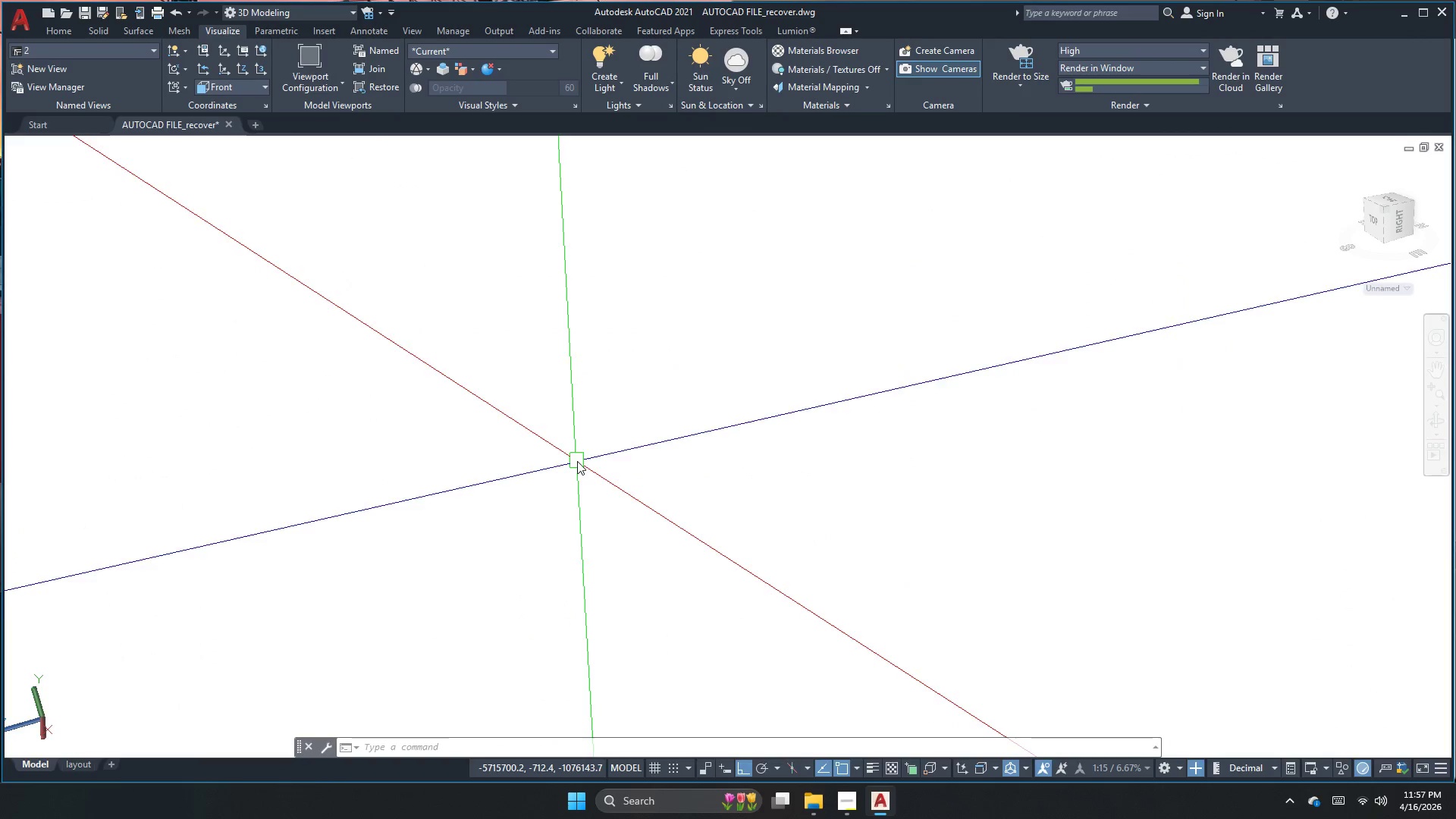 
scroll: coordinate [577, 461], scroll_direction: down, amount: 1.0
 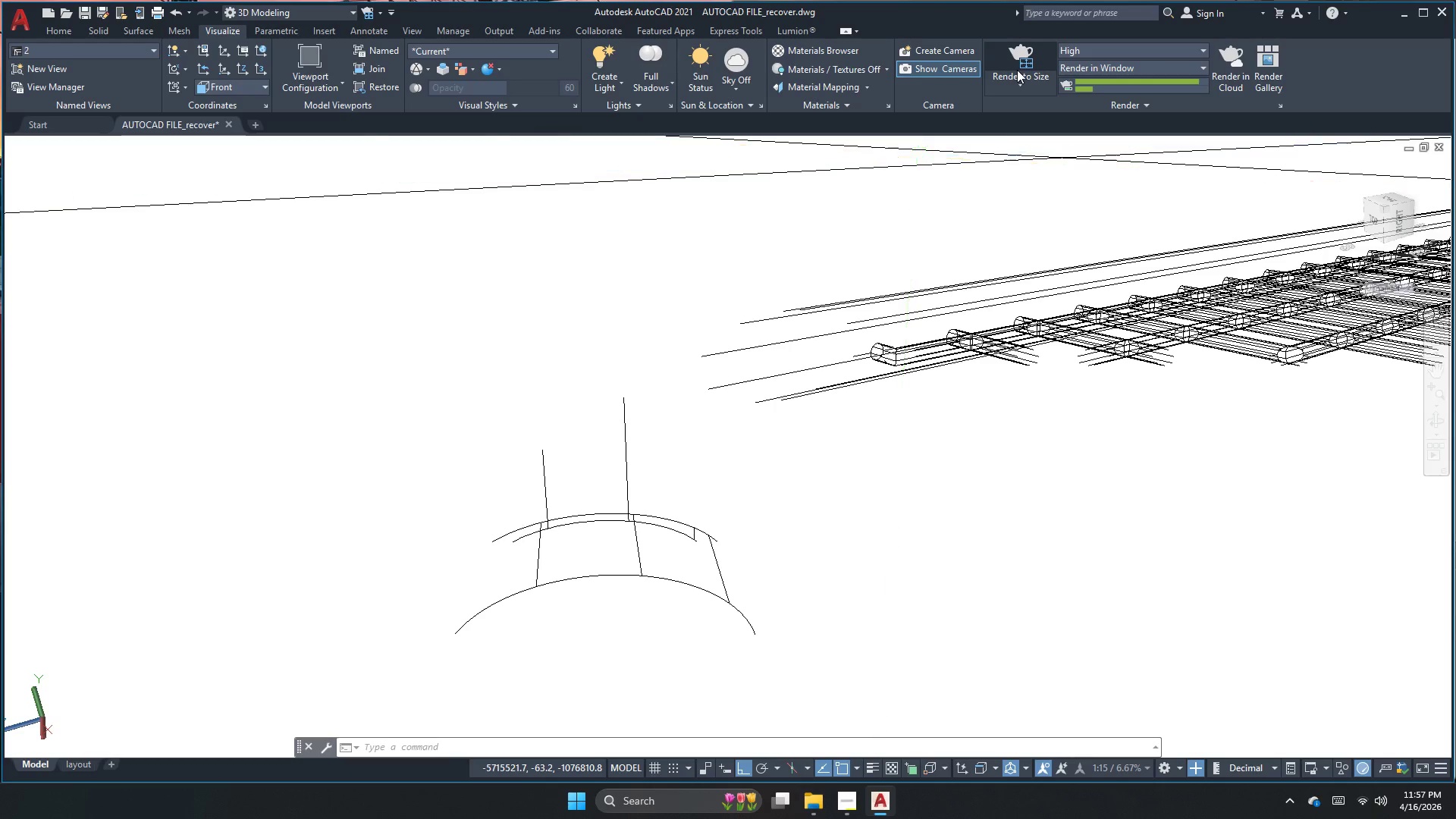 
wait(8.18)
 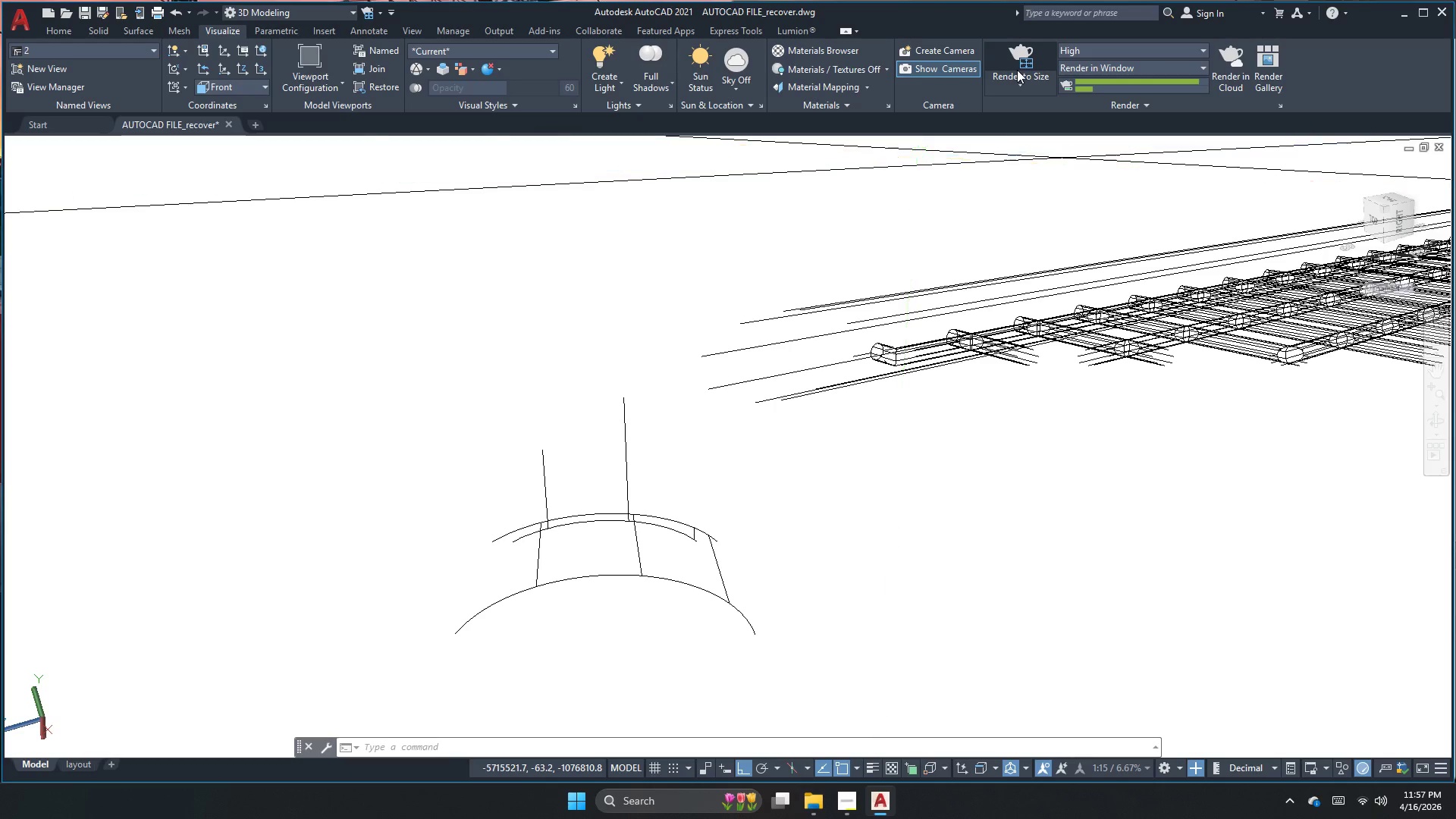 
scroll: coordinate [701, 366], scroll_direction: up, amount: 1.0
 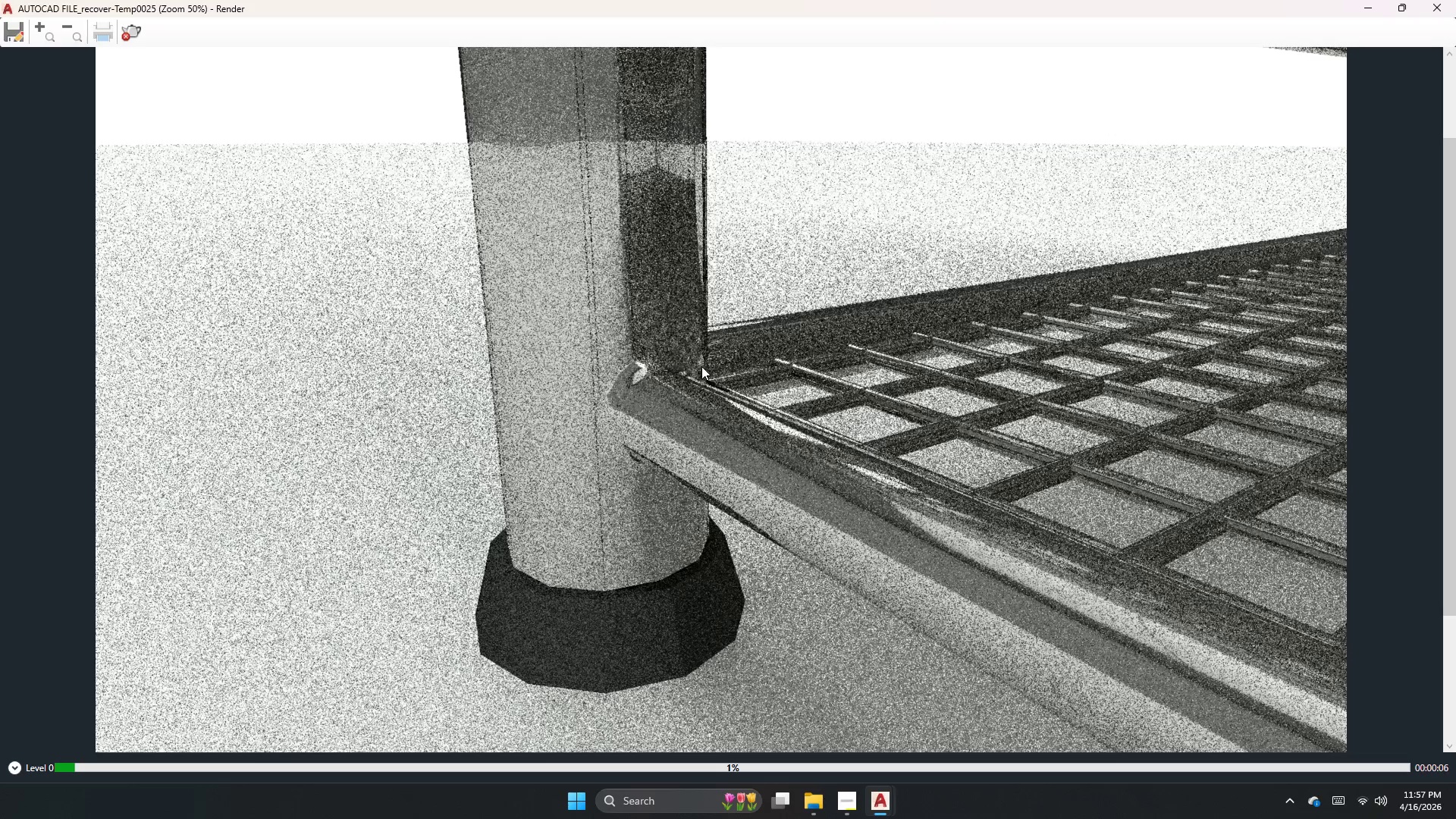 
scroll: coordinate [702, 380], scroll_direction: down, amount: 1.0
 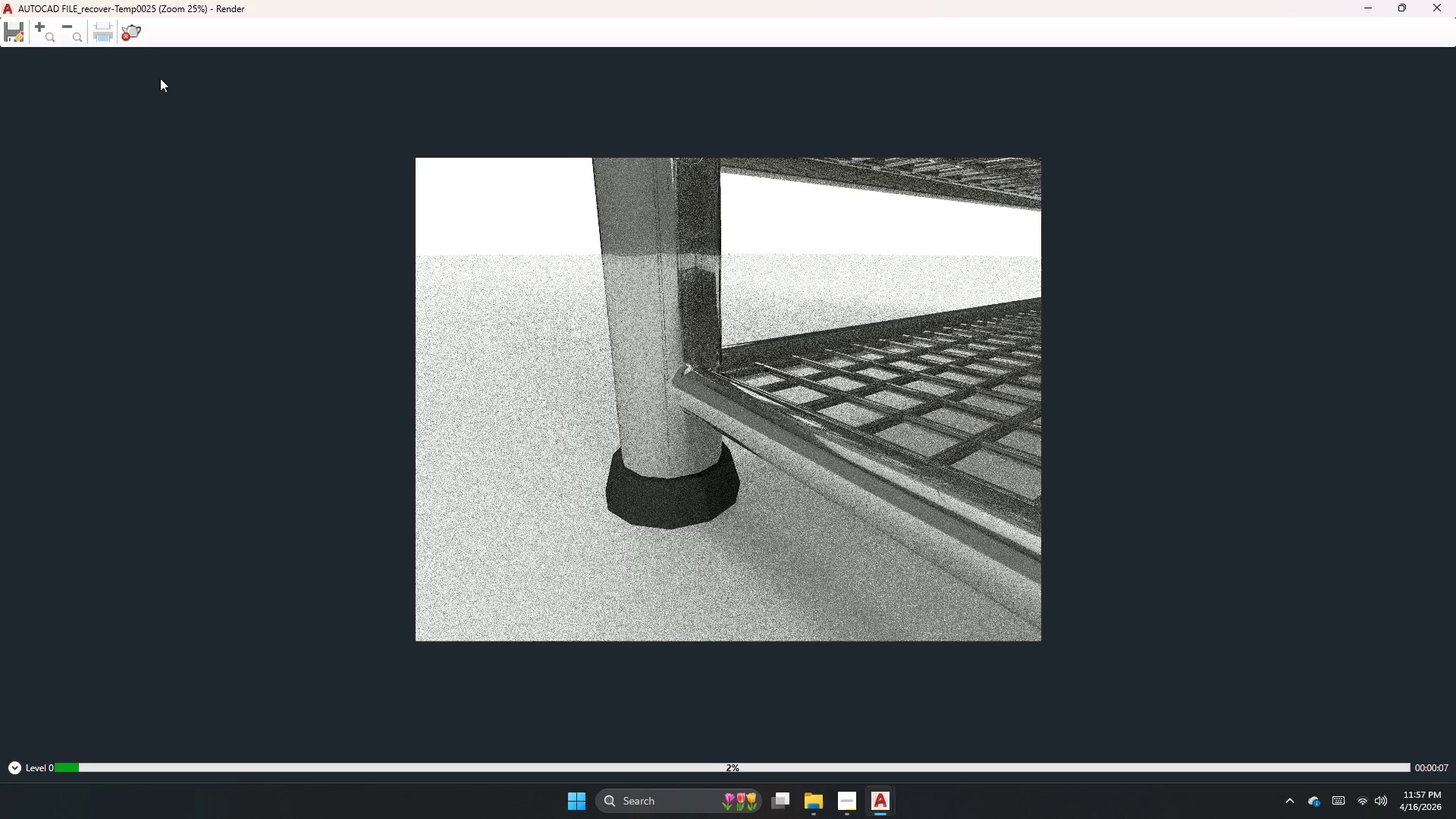 
left_click([130, 24])
 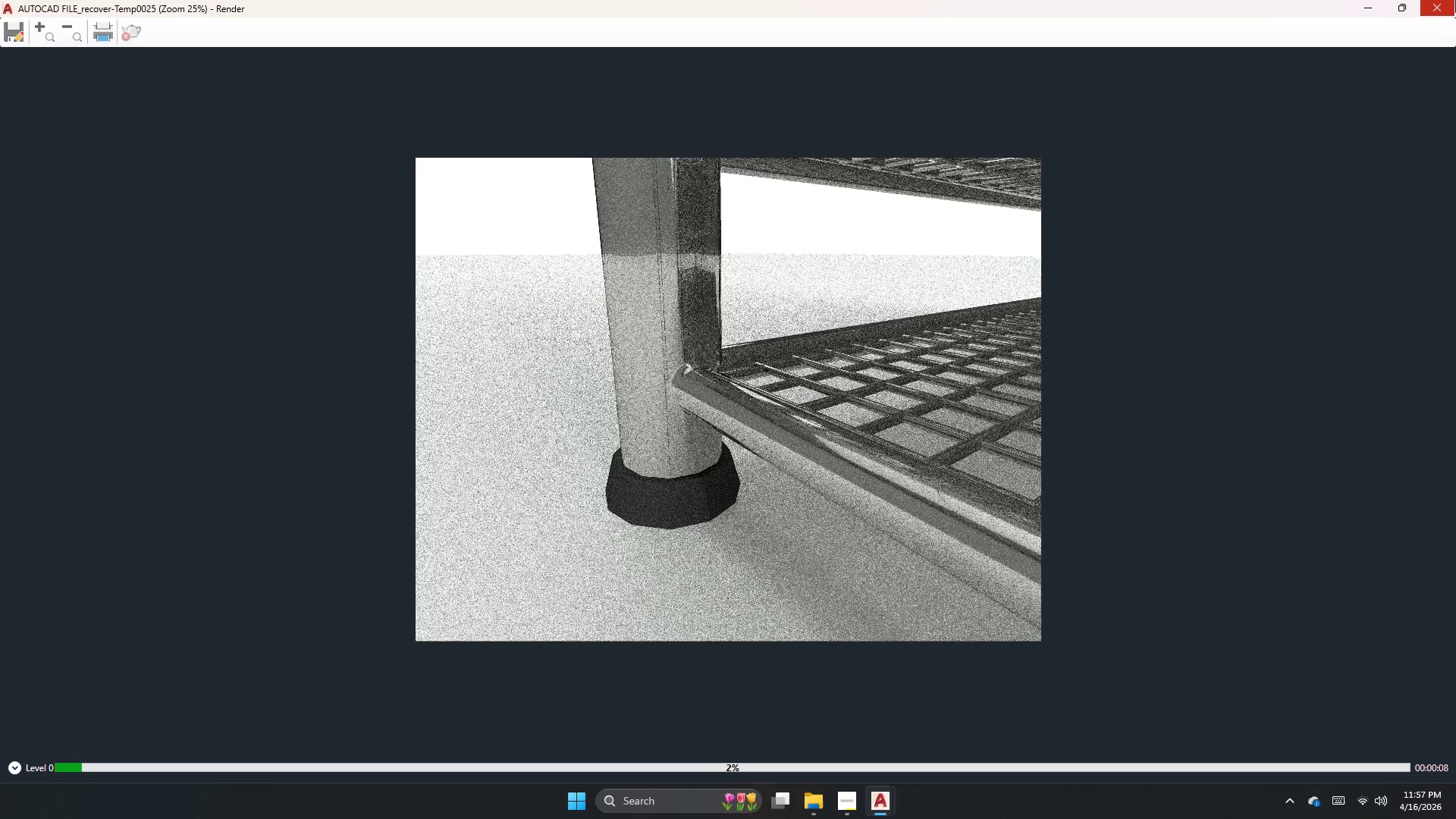 
left_click([1455, 0])
 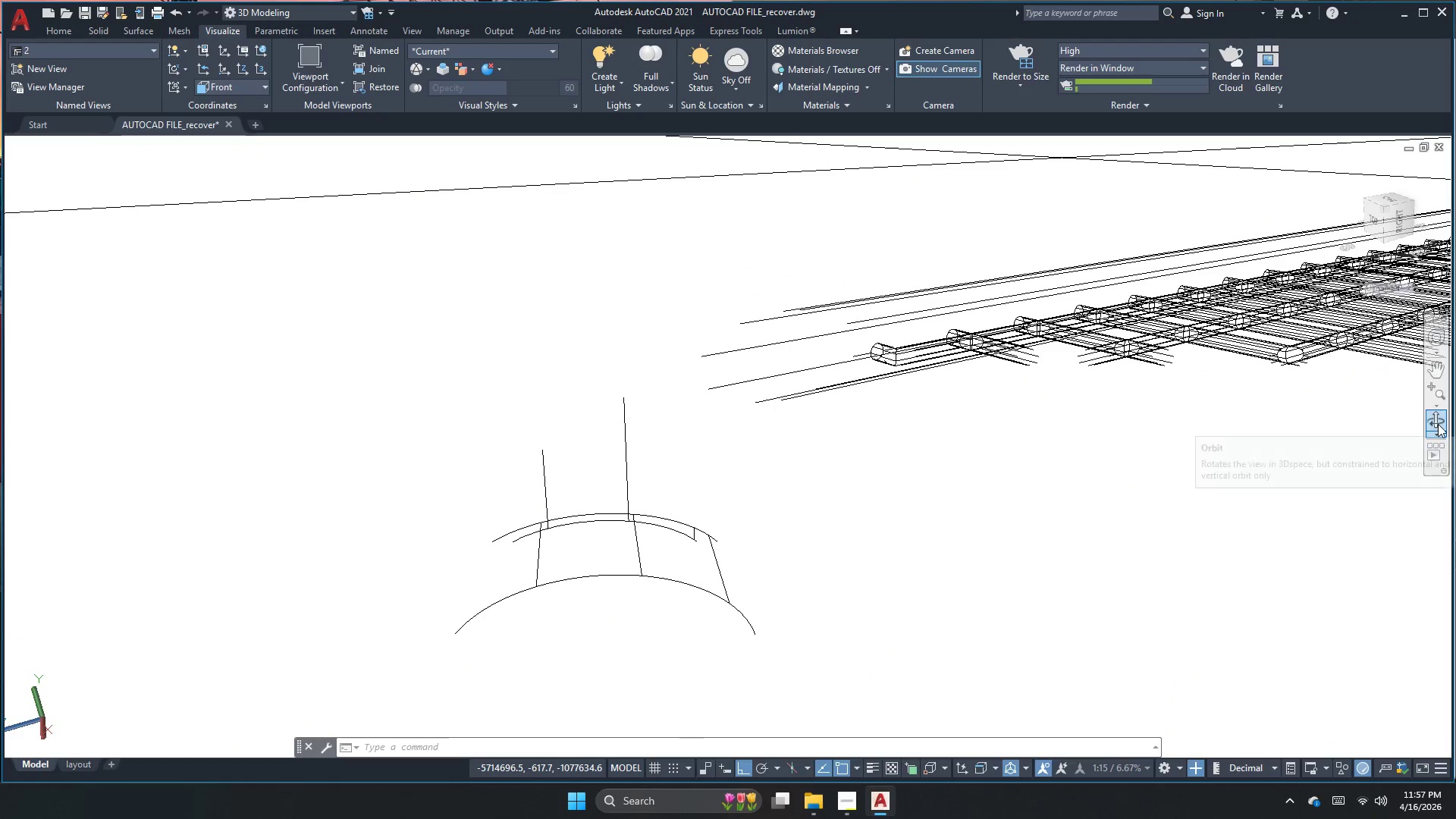 
left_click_drag(start_coordinate=[698, 598], to_coordinate=[701, 586])
 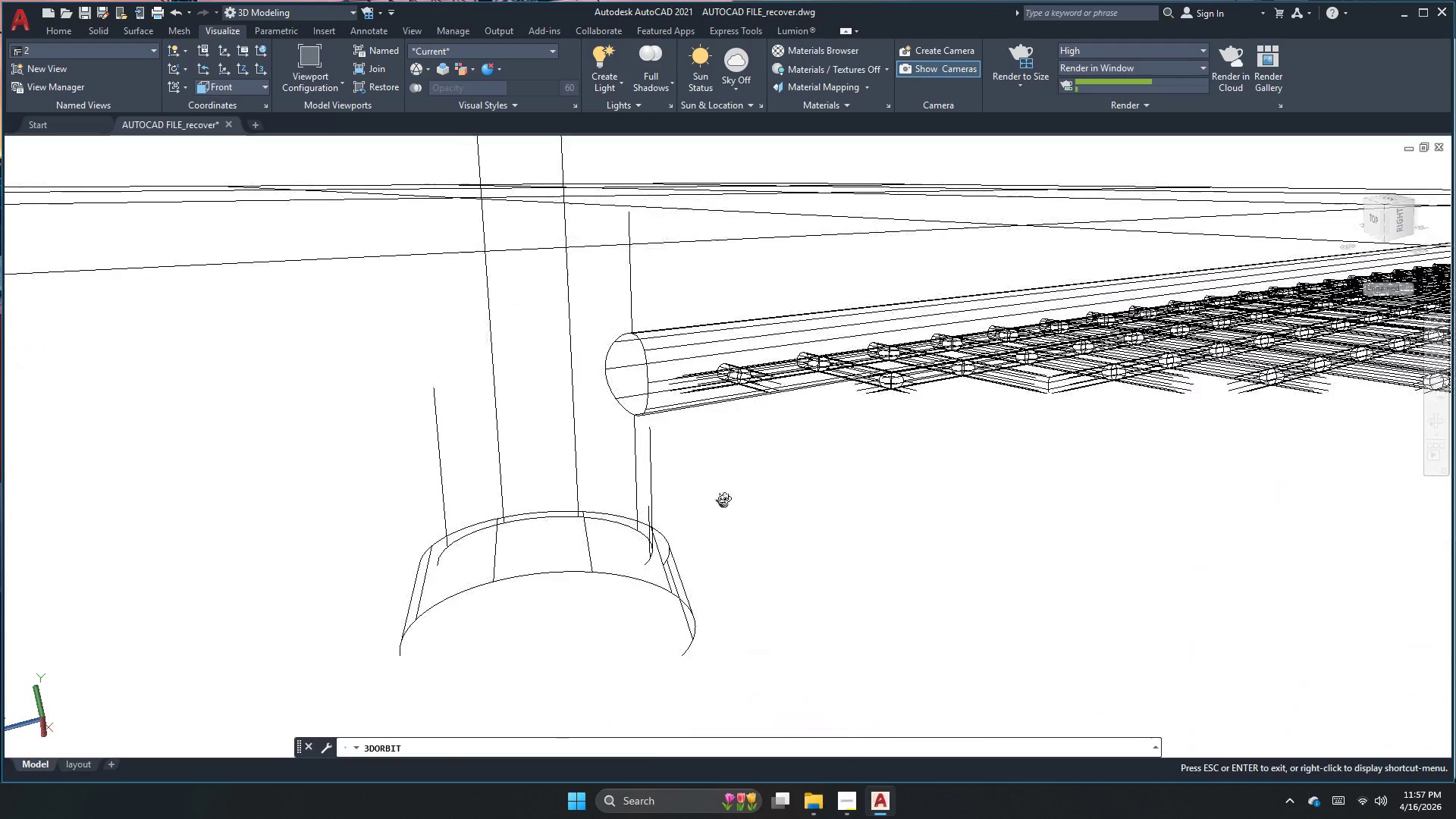 
scroll: coordinate [575, 516], scroll_direction: up, amount: 1.0
 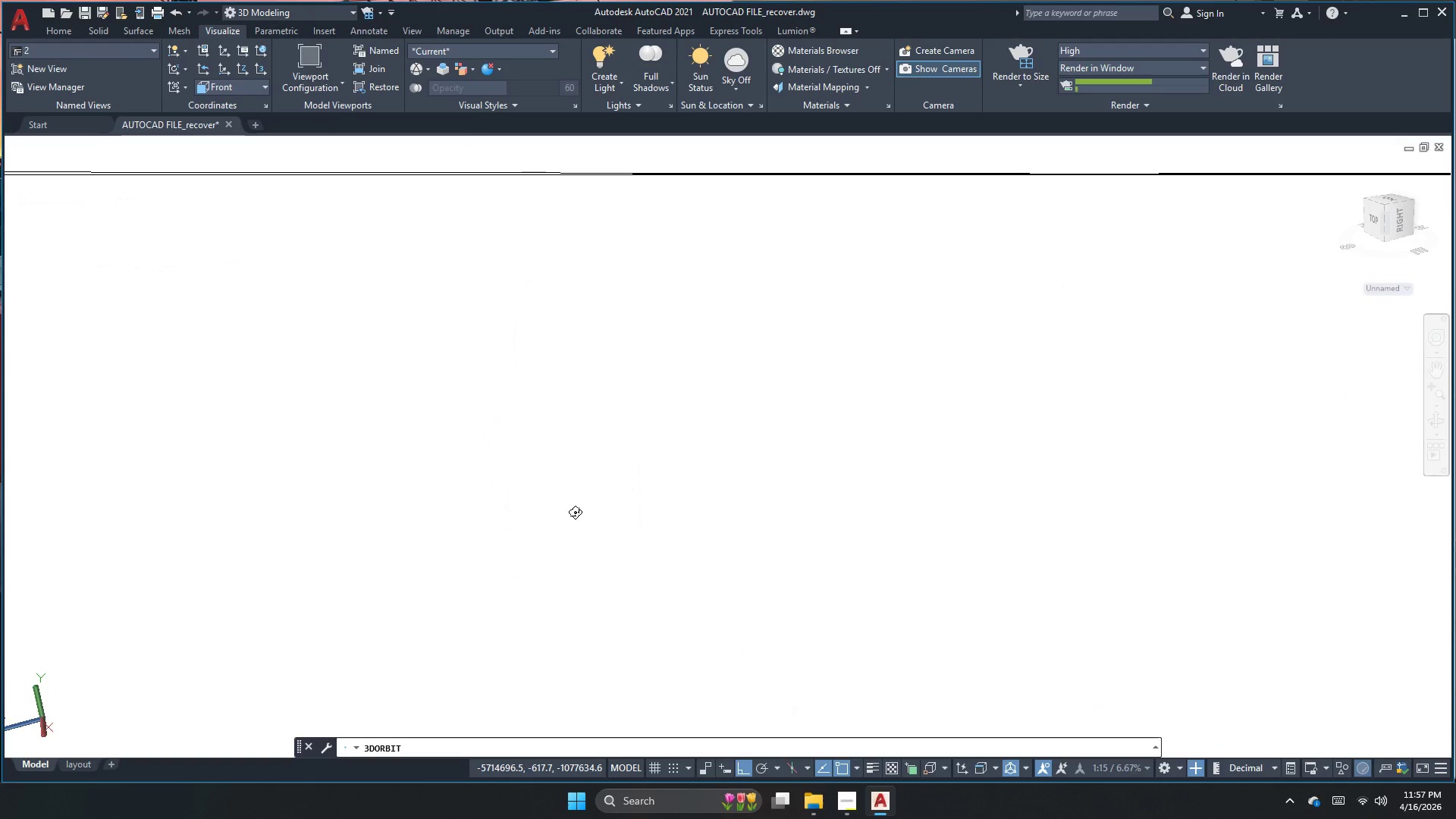 
scroll: coordinate [575, 512], scroll_direction: down, amount: 2.0
 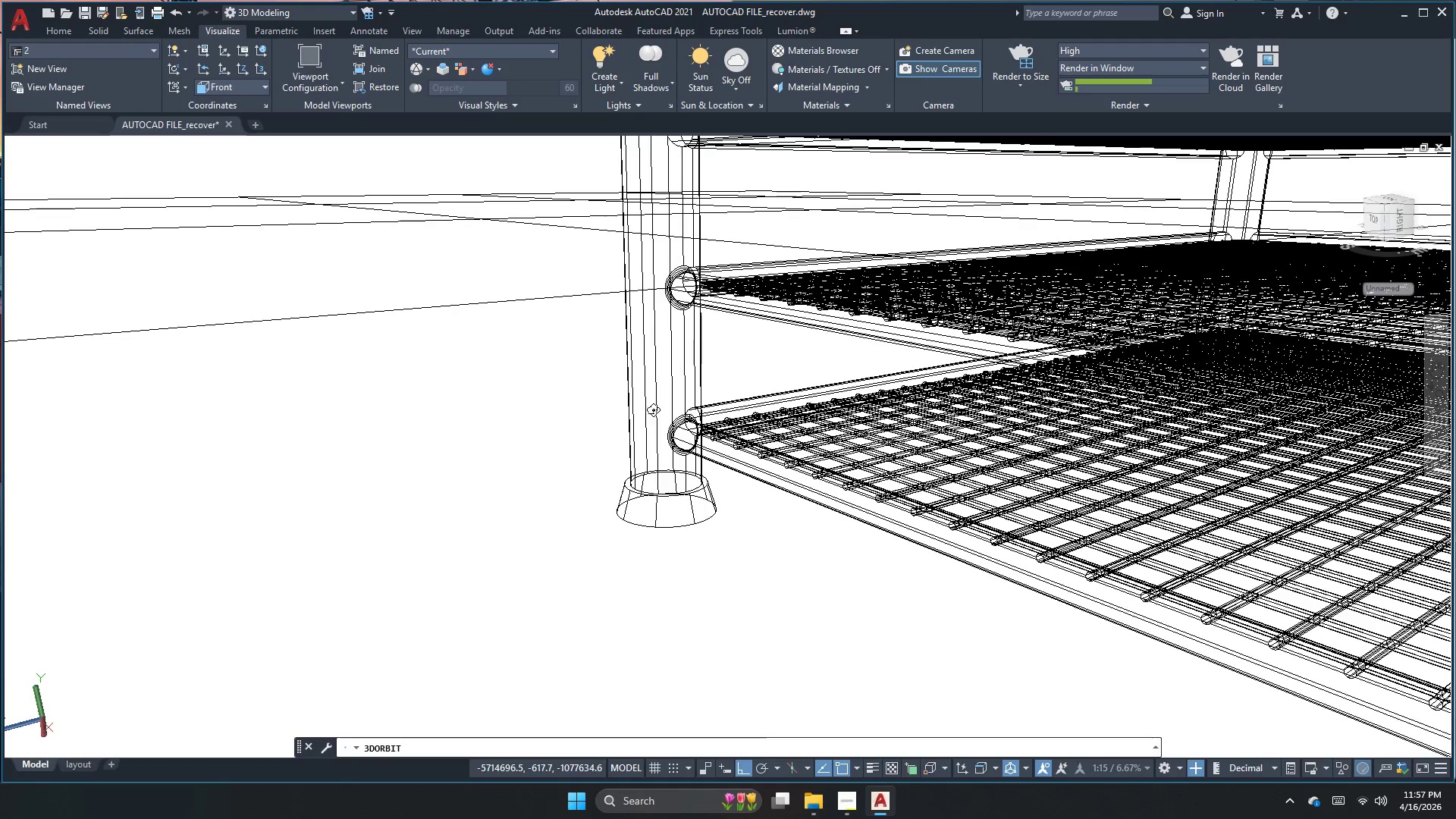 
key(Z)
 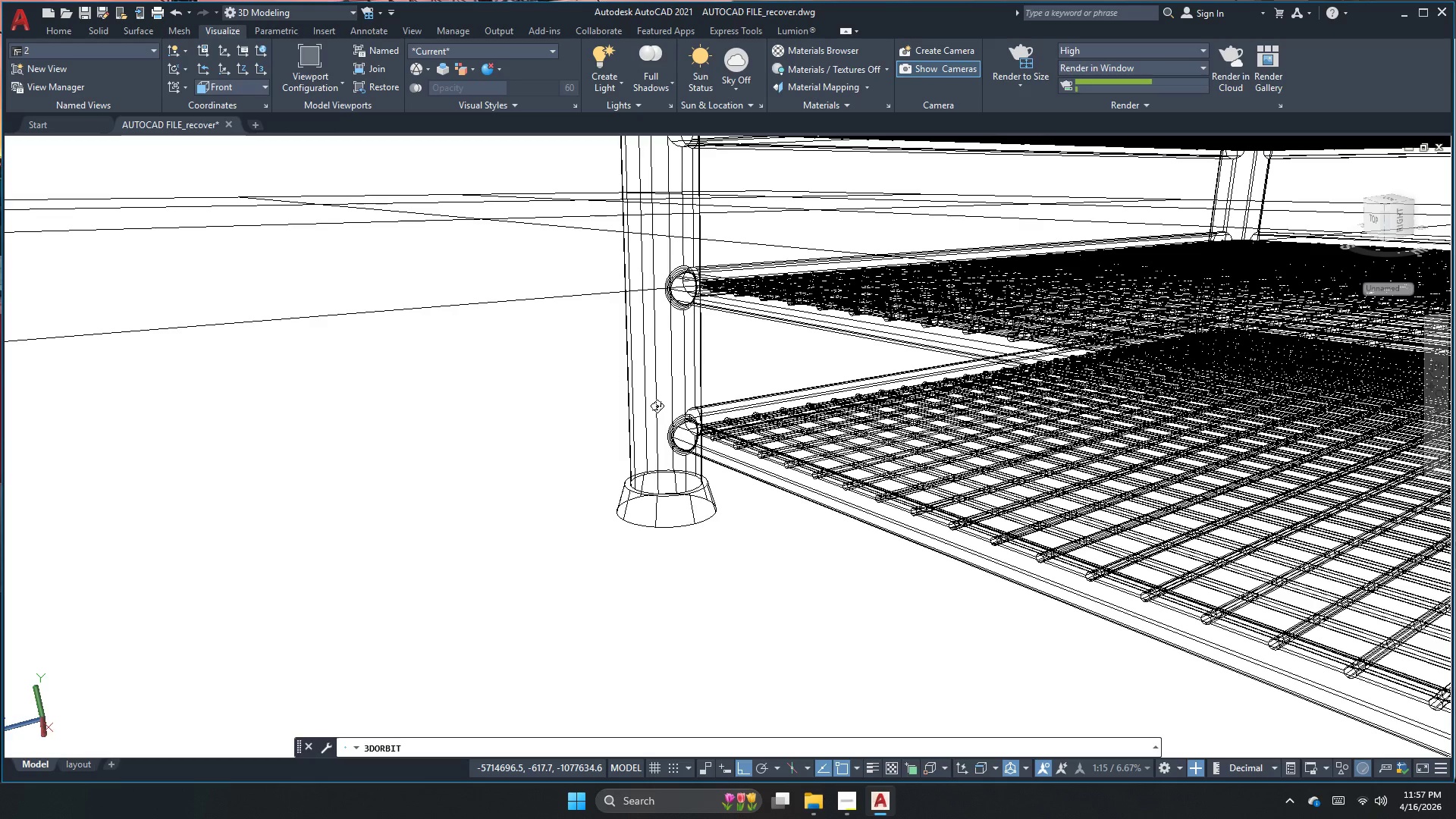 
key(Space)
 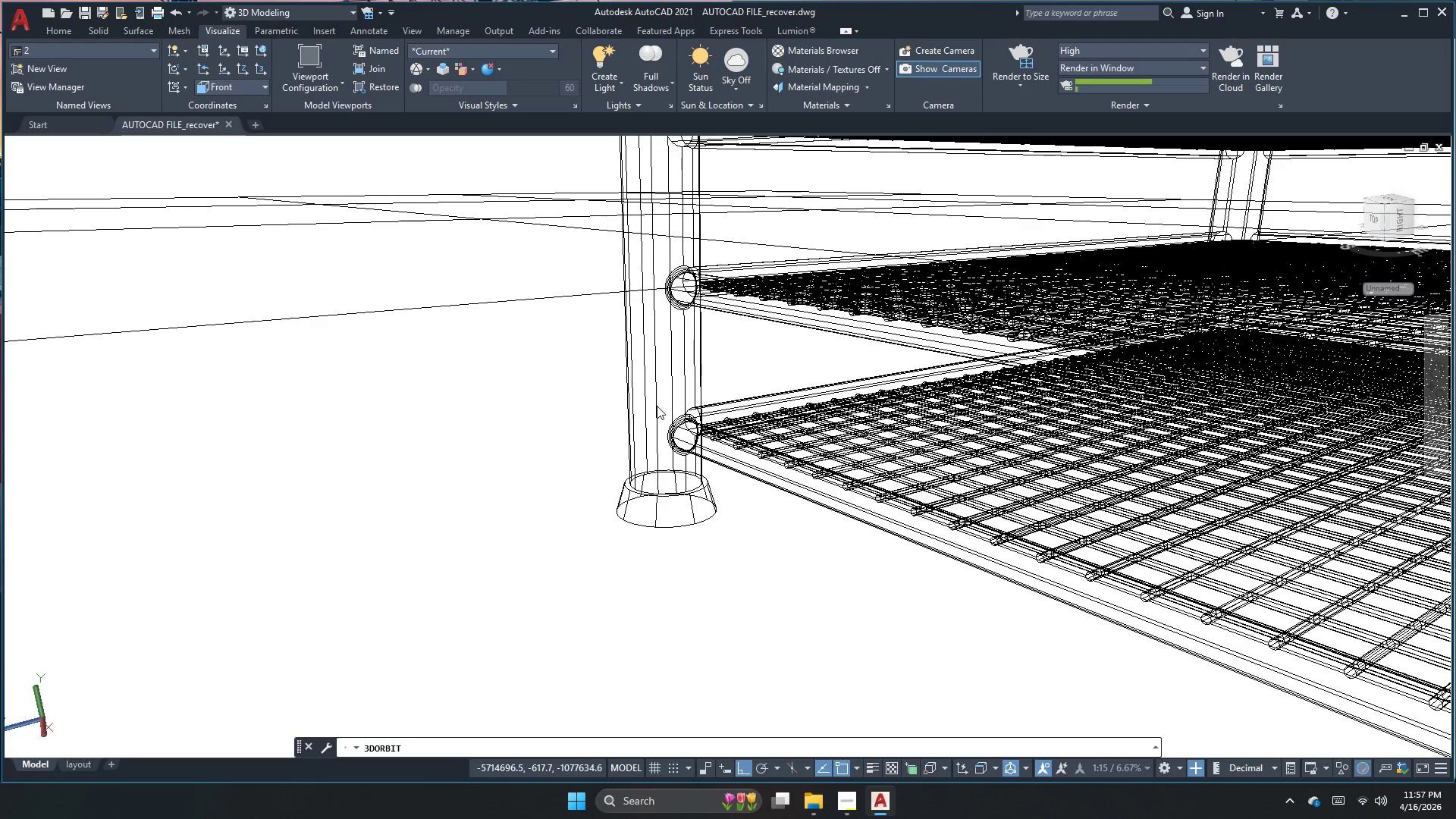 
key(O)
 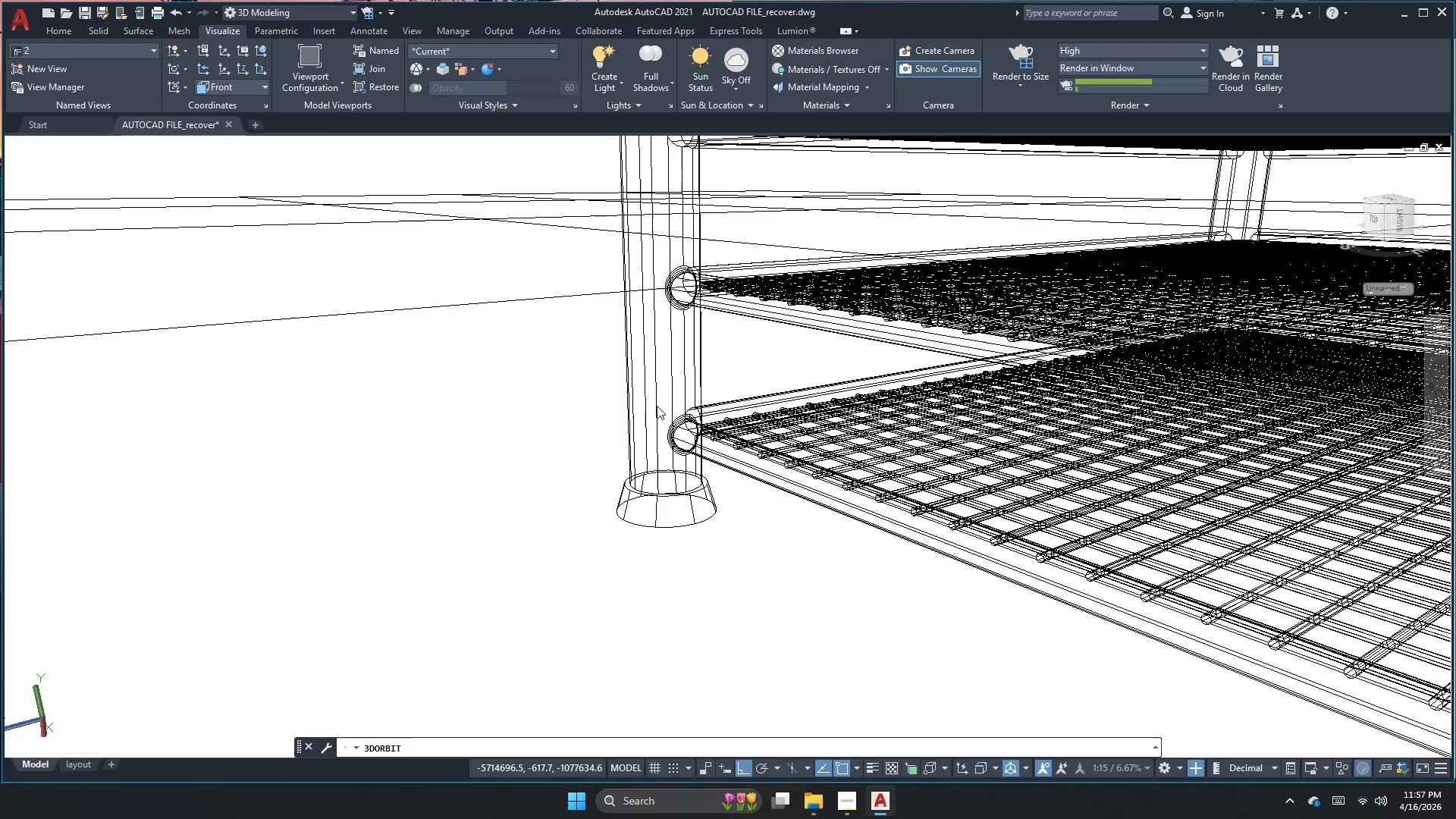 
key(Space)
 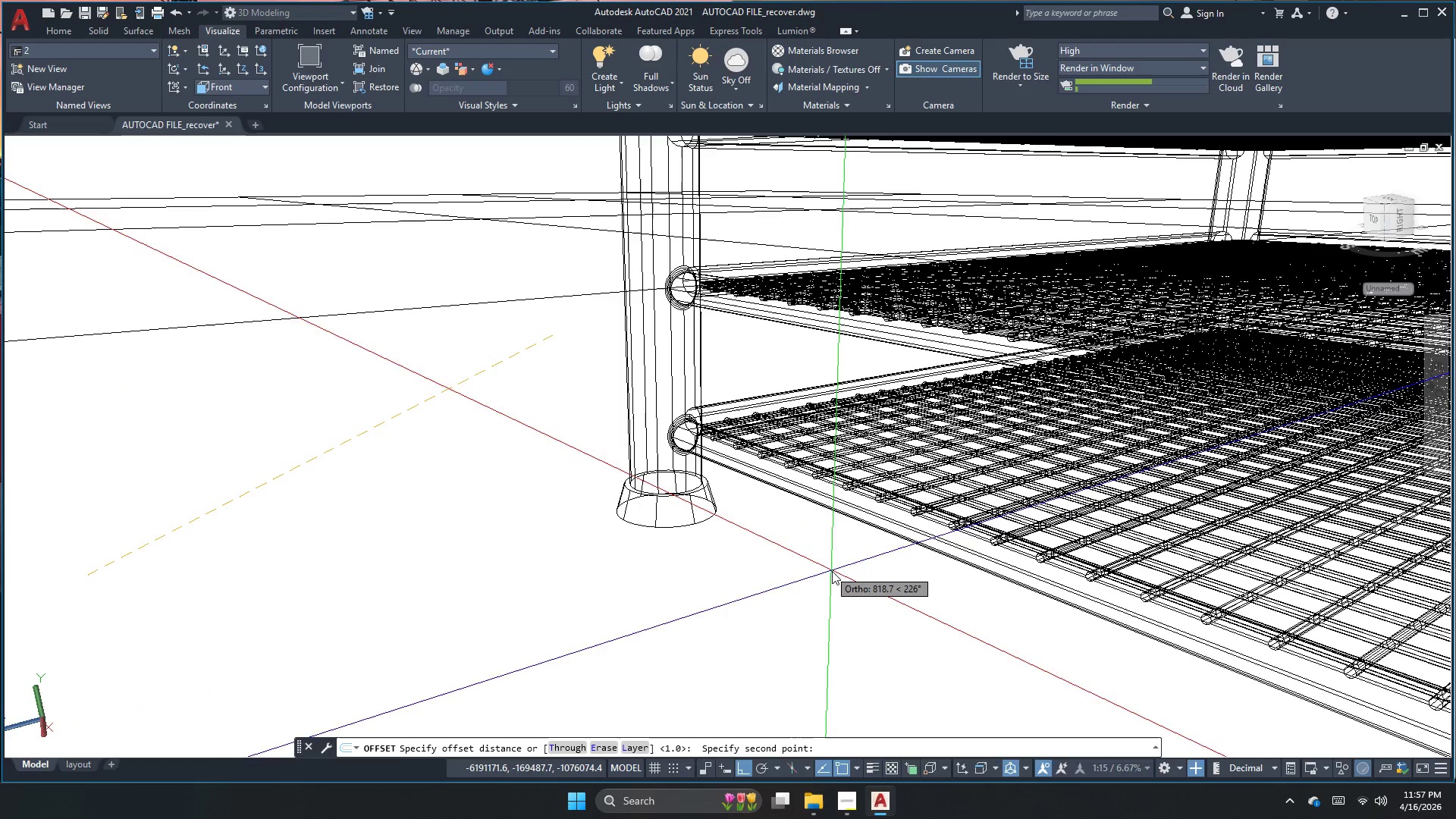 
key(Escape)
 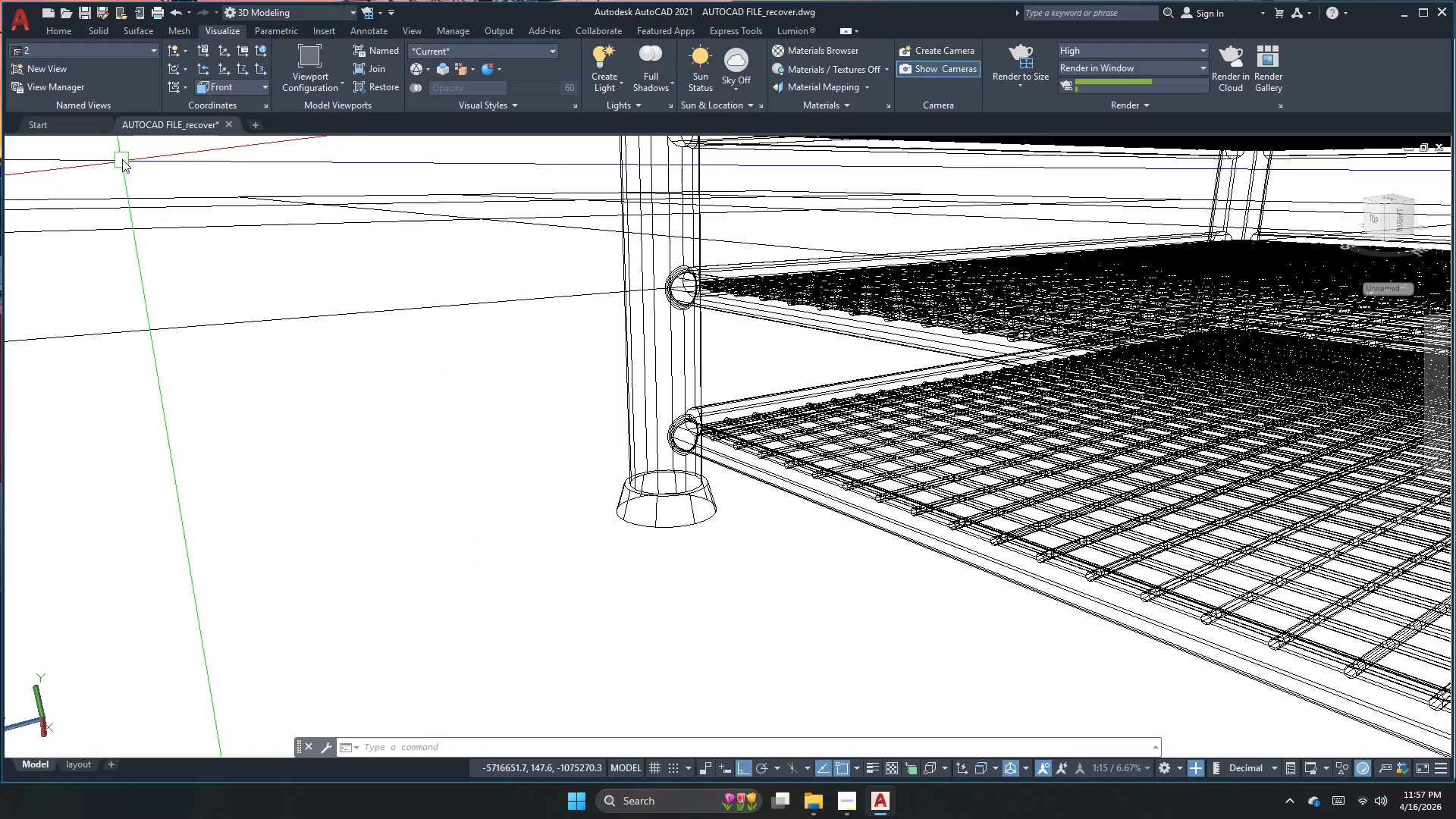 
left_click([108, 146])
 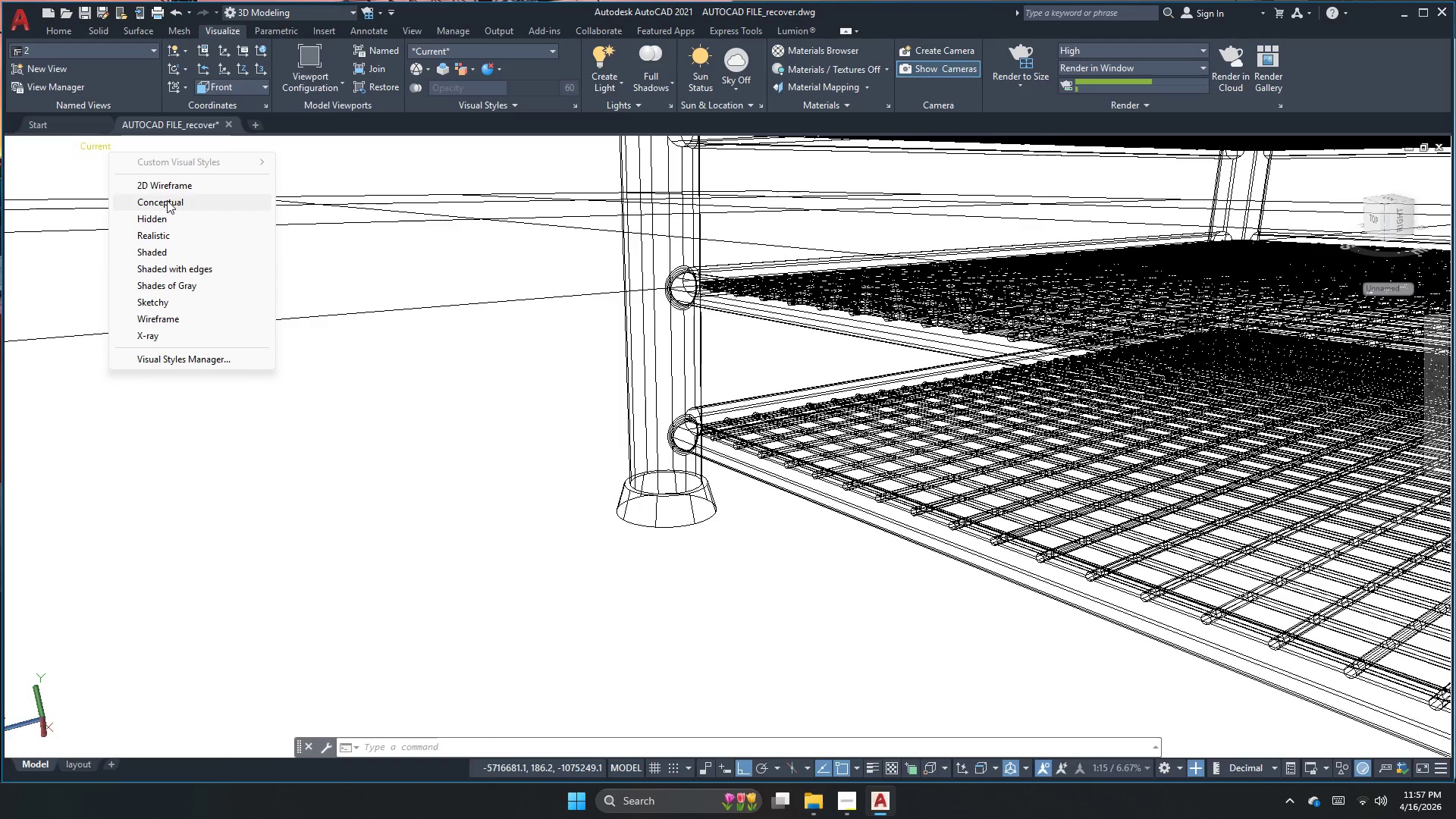 
left_click([171, 184])
 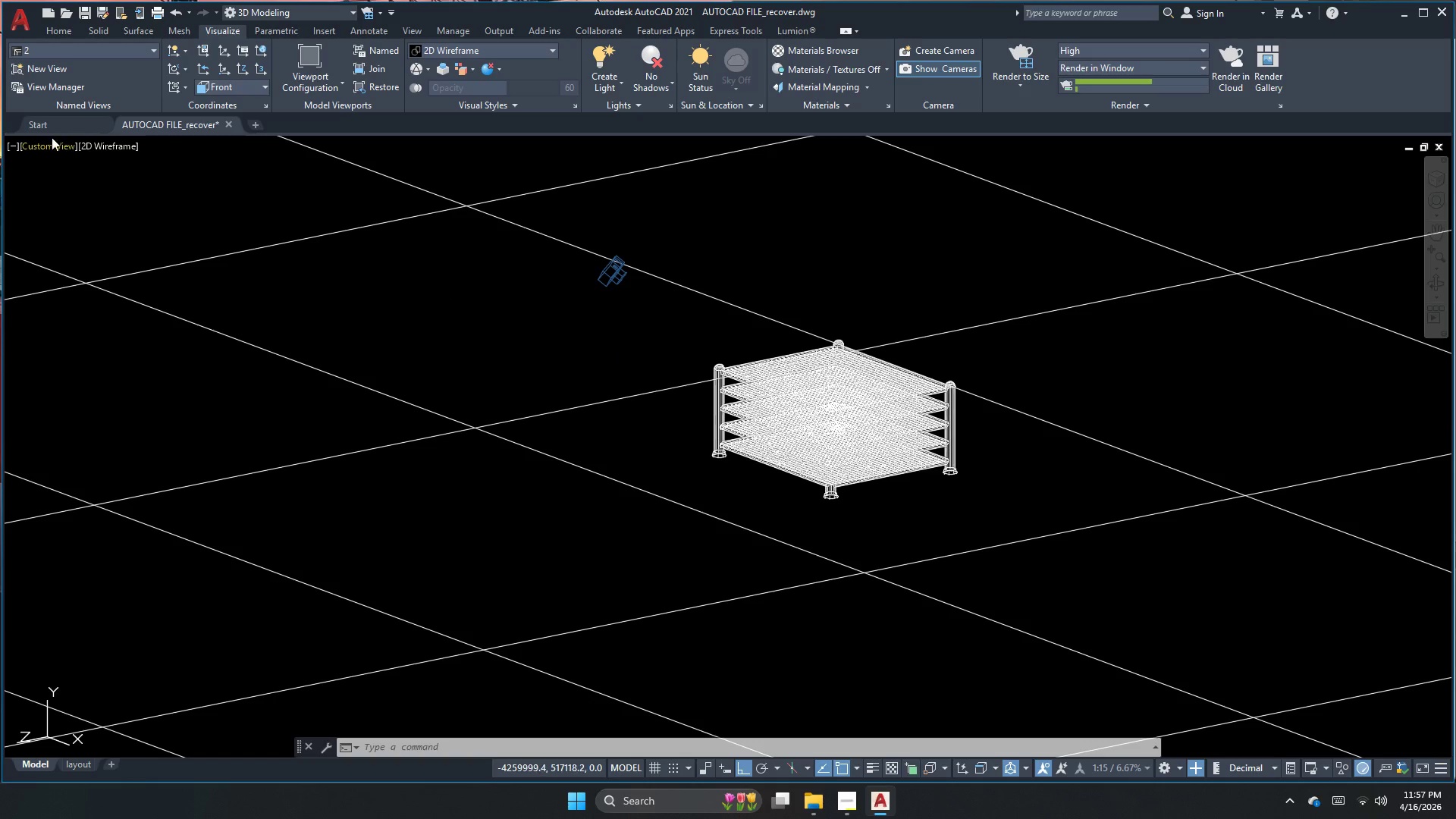 
left_click([41, 141])
 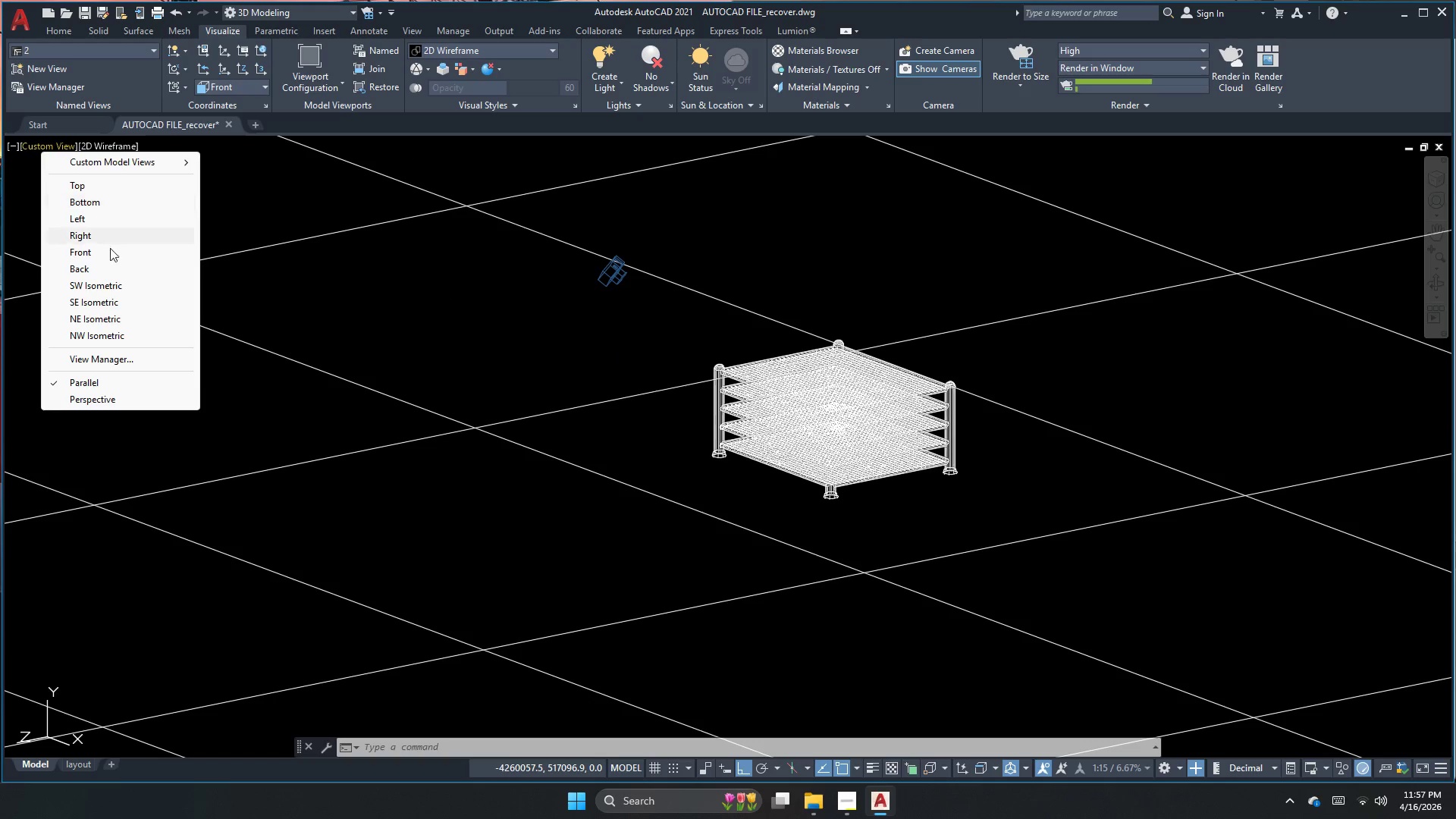 
key(Escape)
 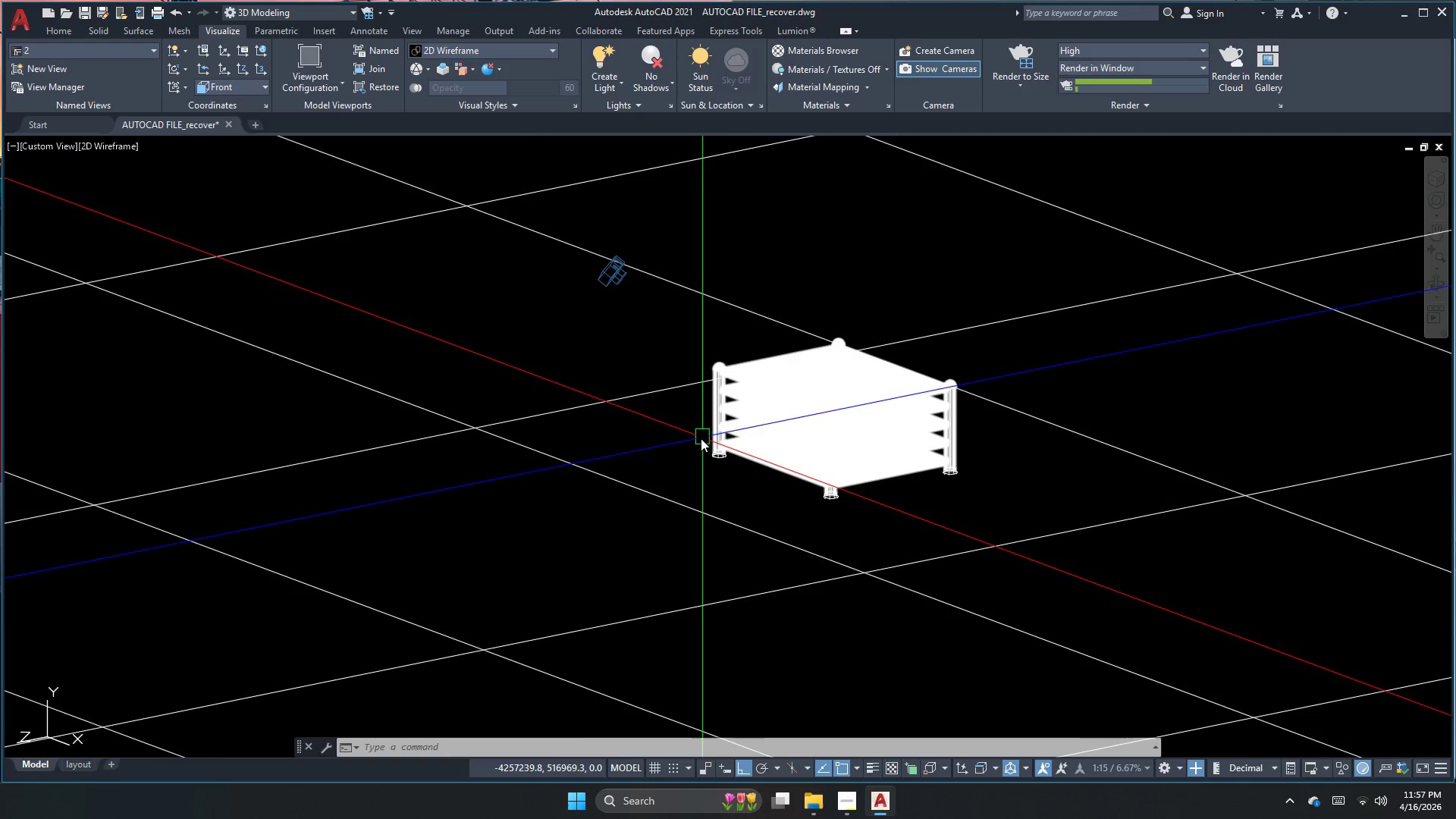 
scroll: coordinate [695, 443], scroll_direction: up, amount: 4.0
 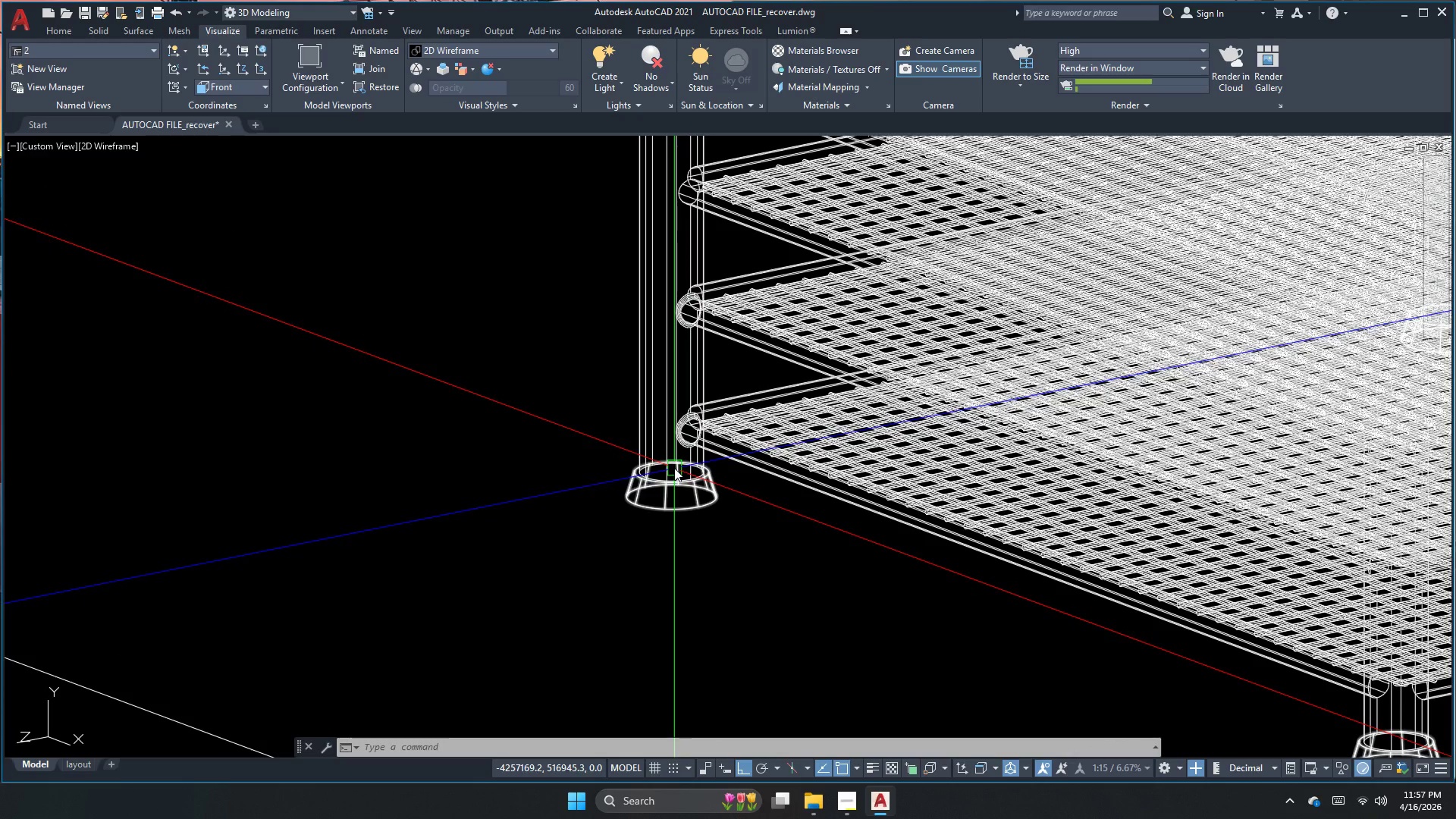 
key(Z)
 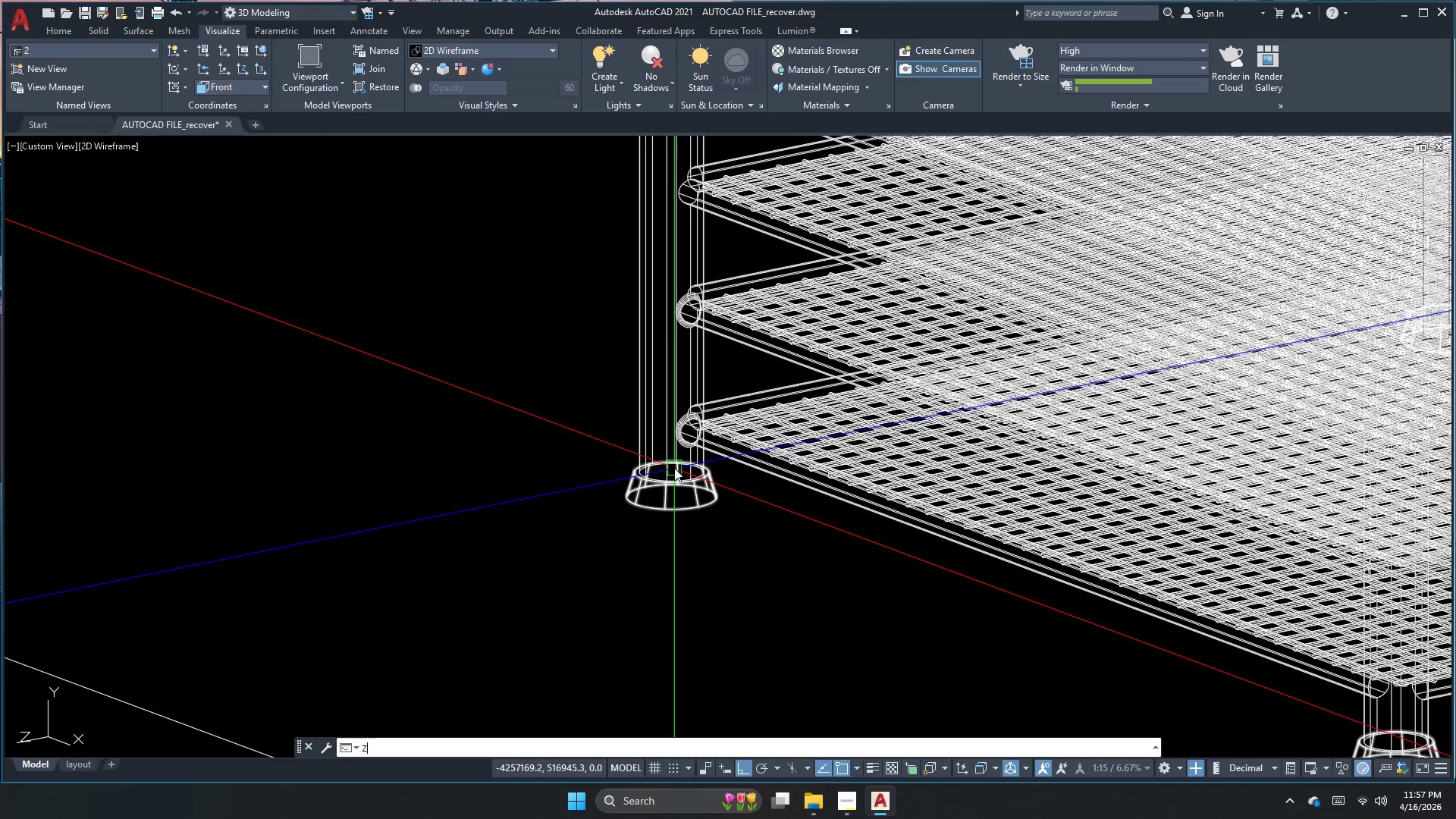 
key(Space)
 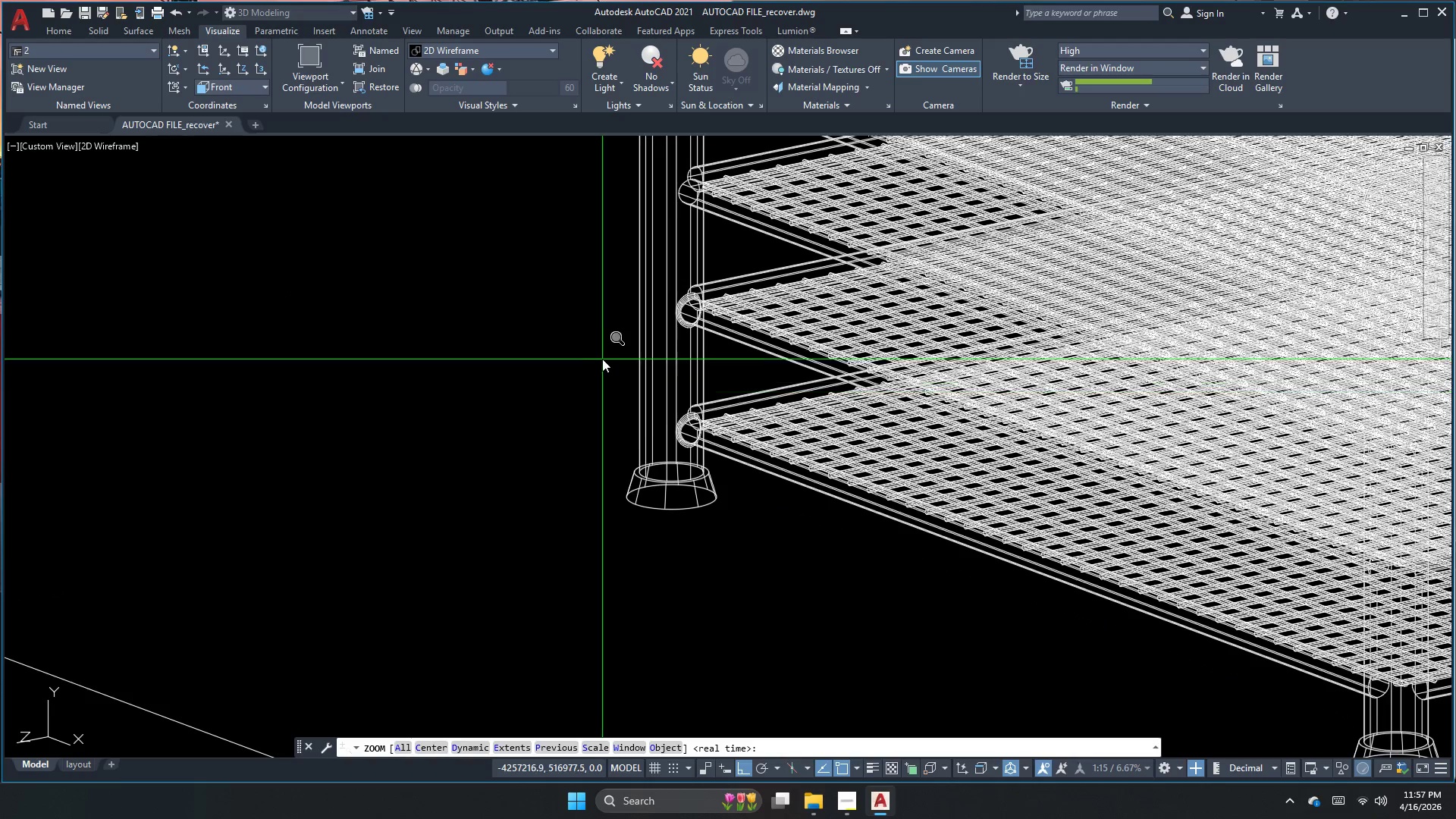 
left_click_drag(start_coordinate=[604, 347], to_coordinate=[608, 354])
 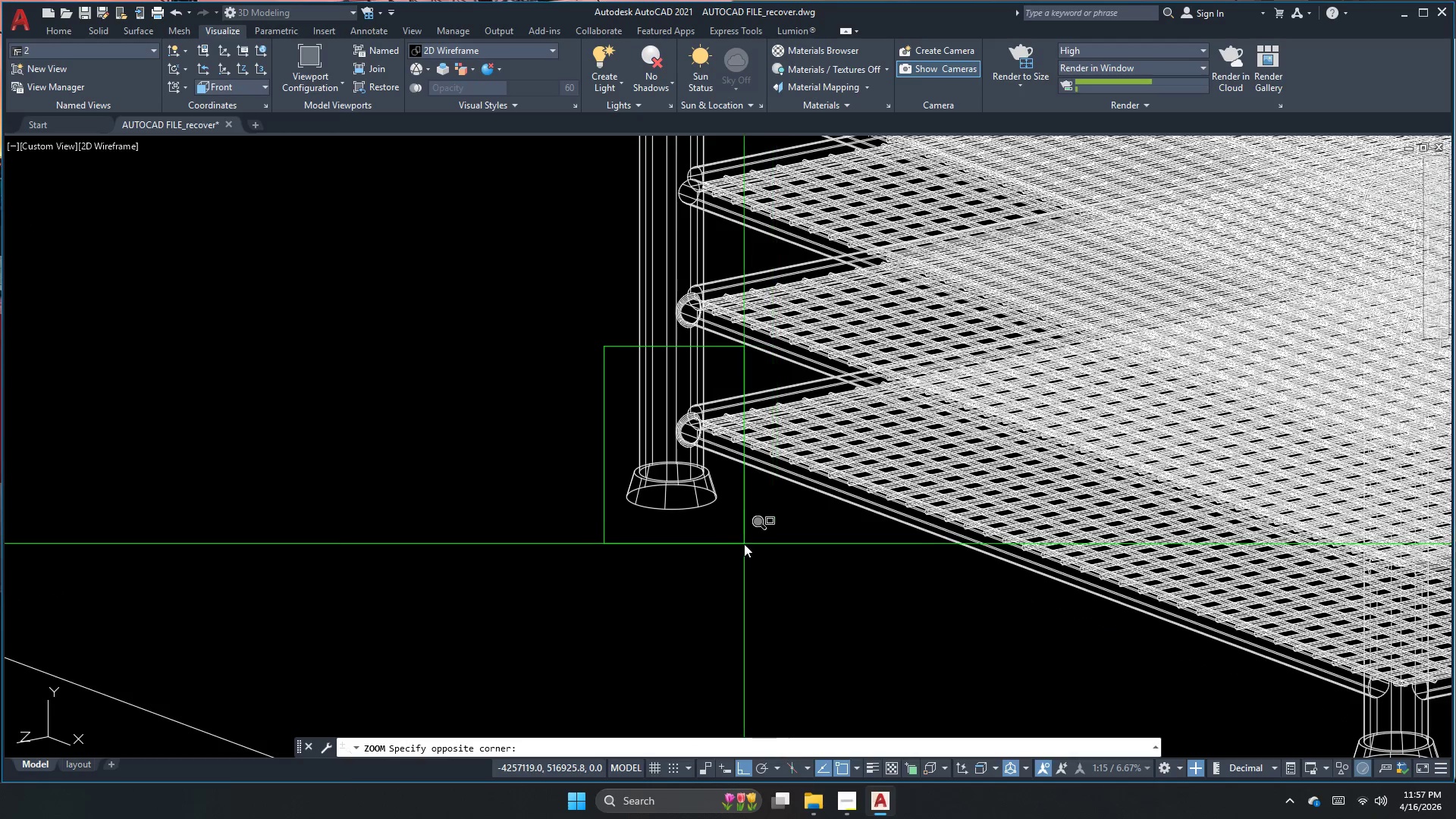 
left_click([740, 542])
 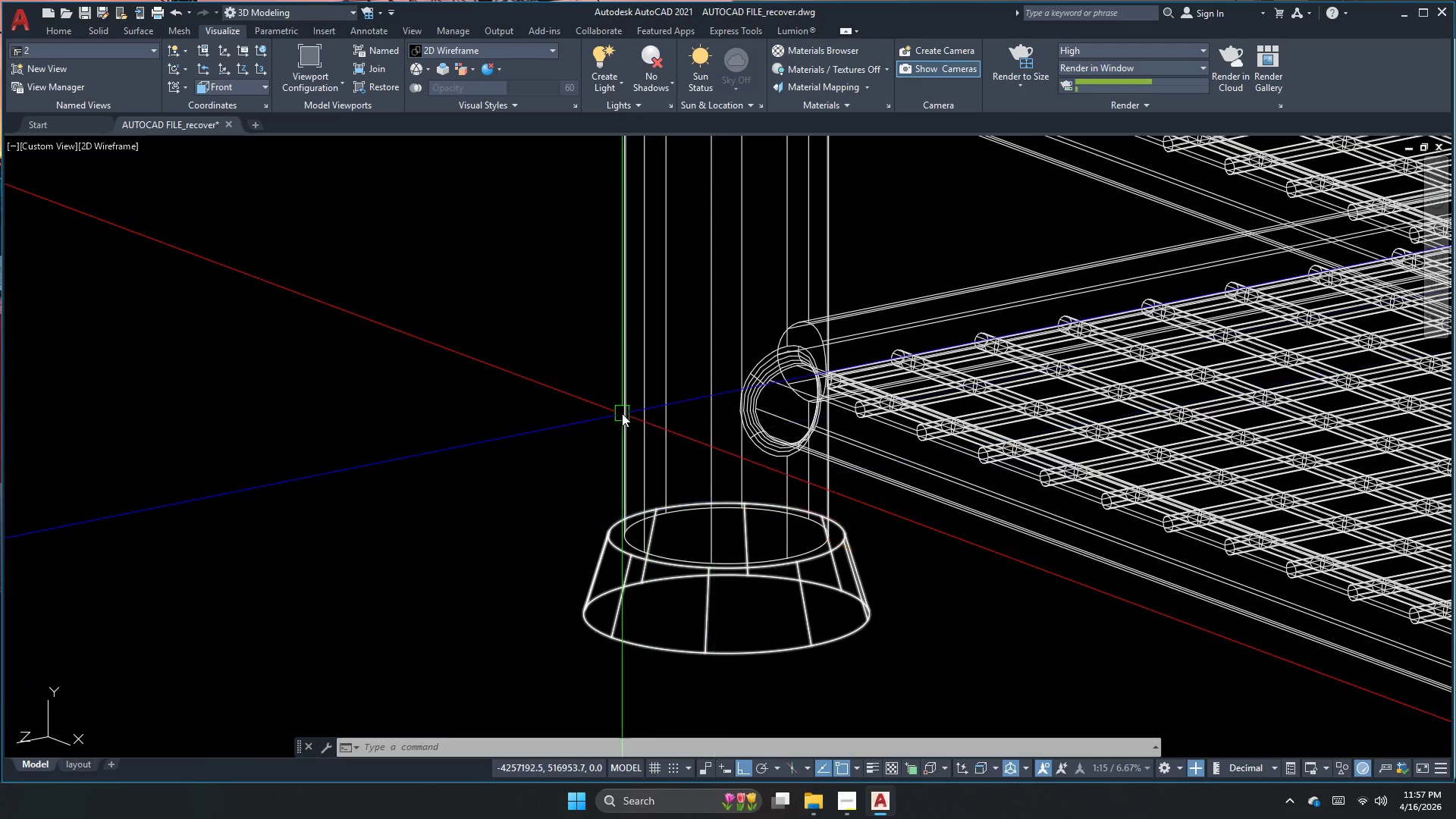 
key(Space)
 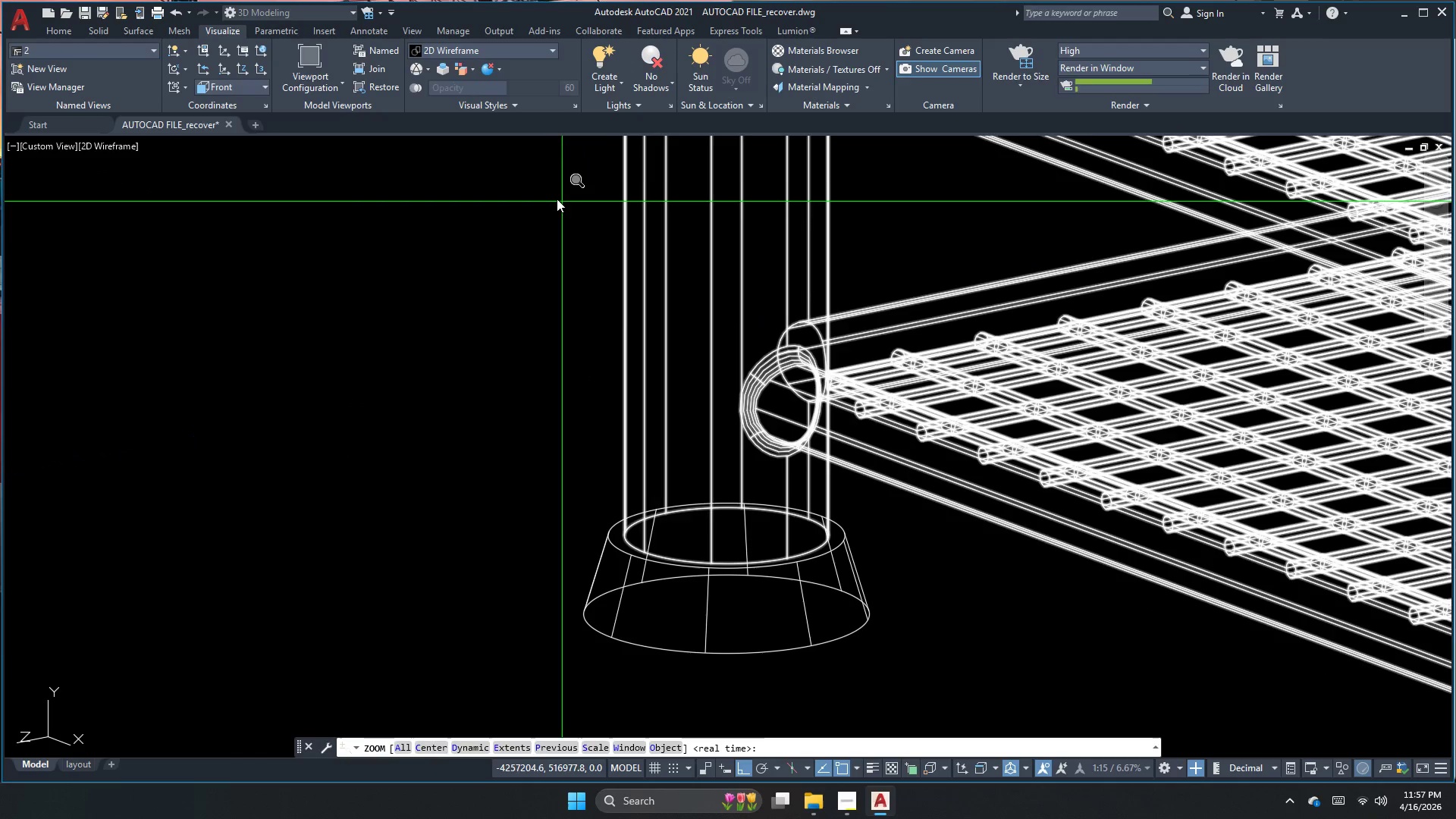 
left_click([507, 168])
 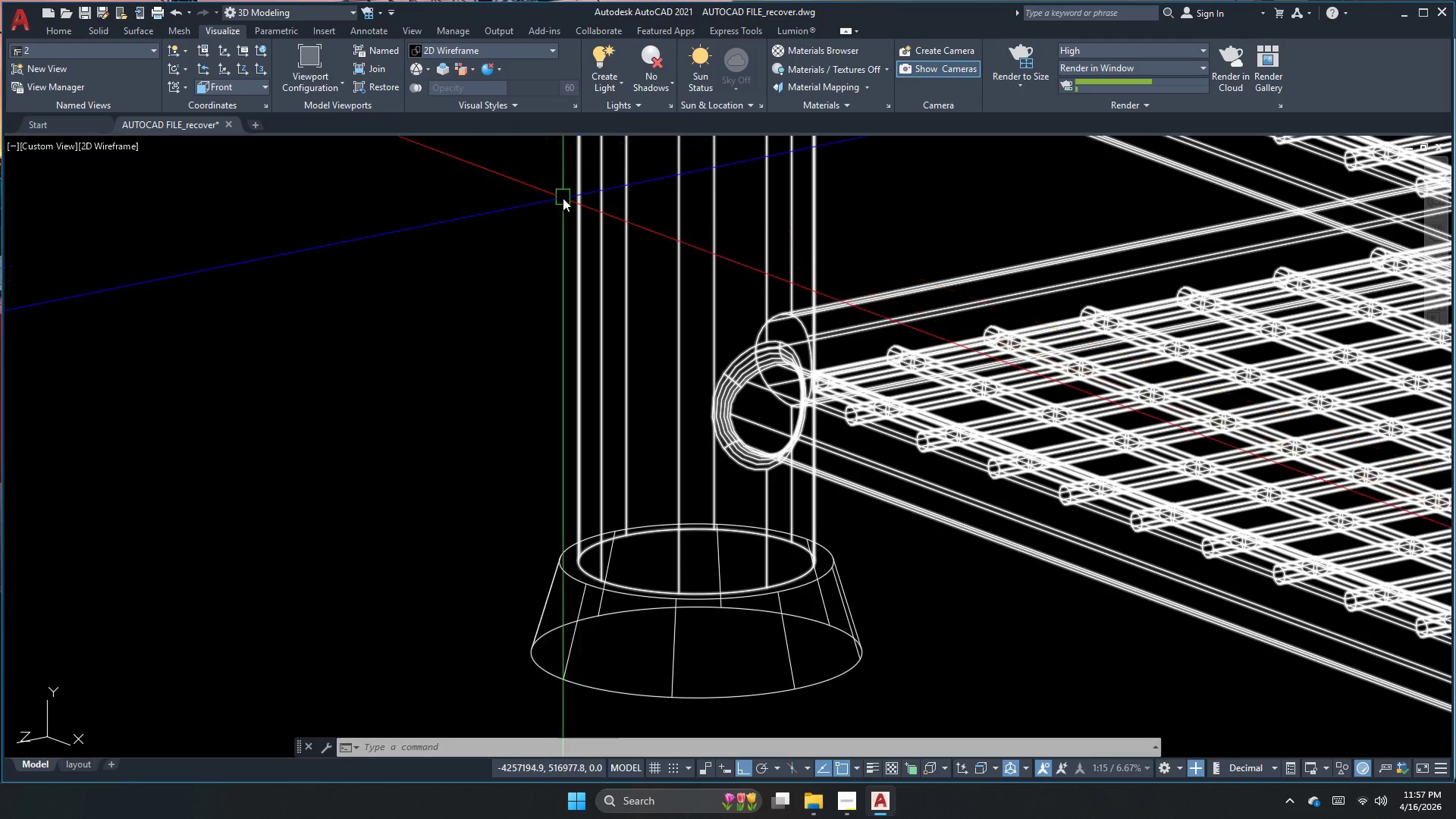 
left_click([647, 79])
 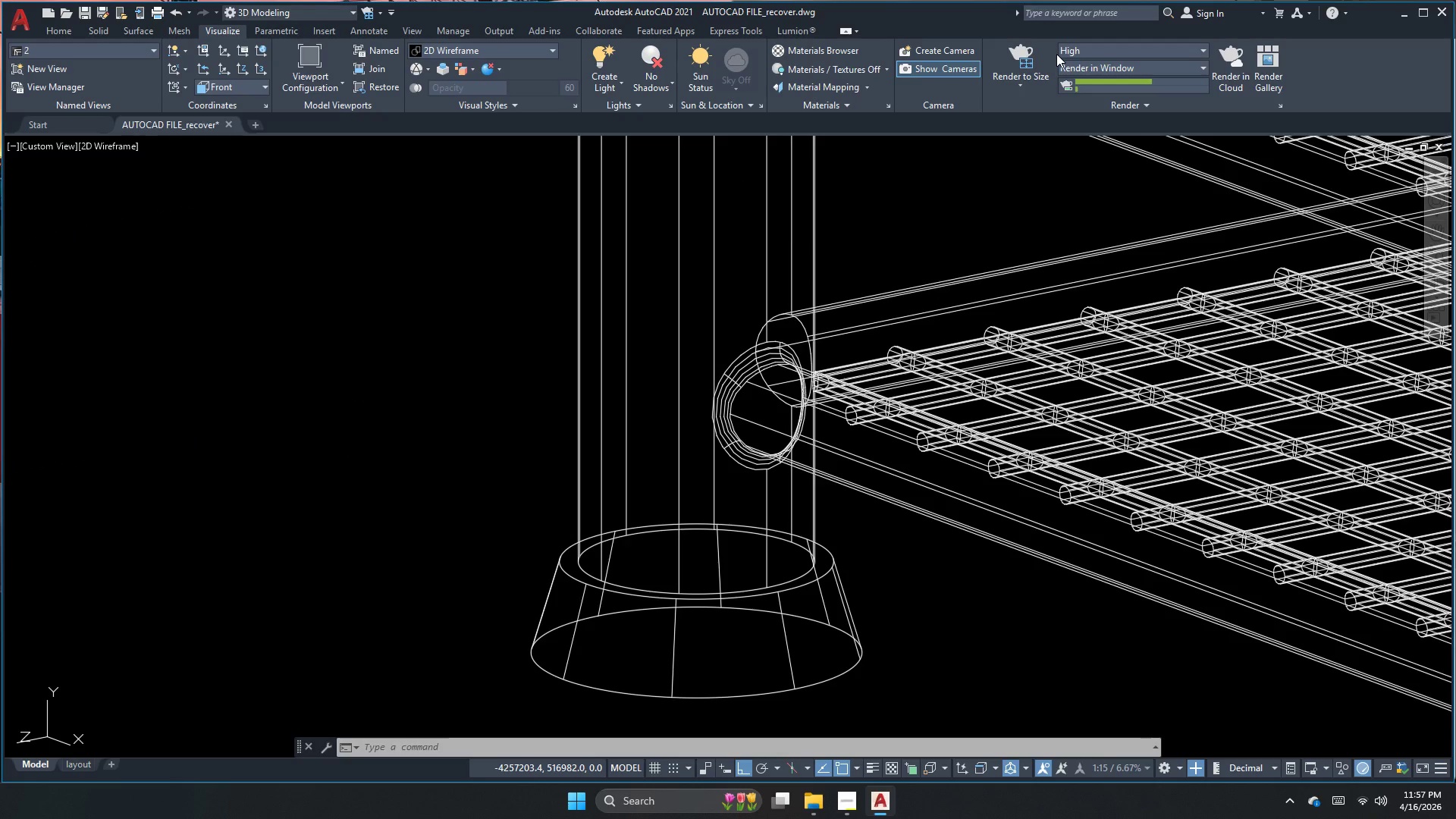 
double_click([1036, 56])
 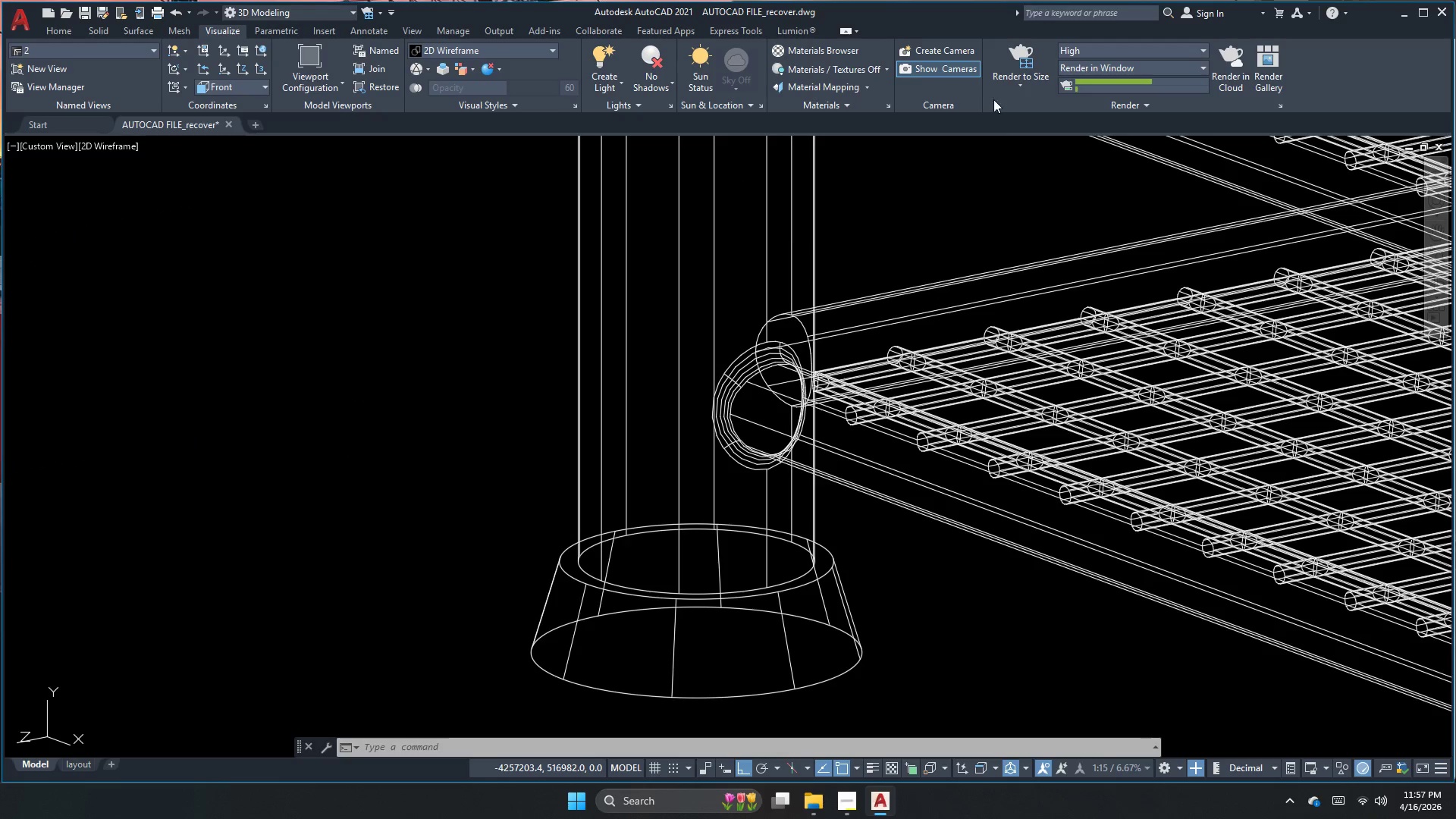 
mouse_move([1003, 163])
 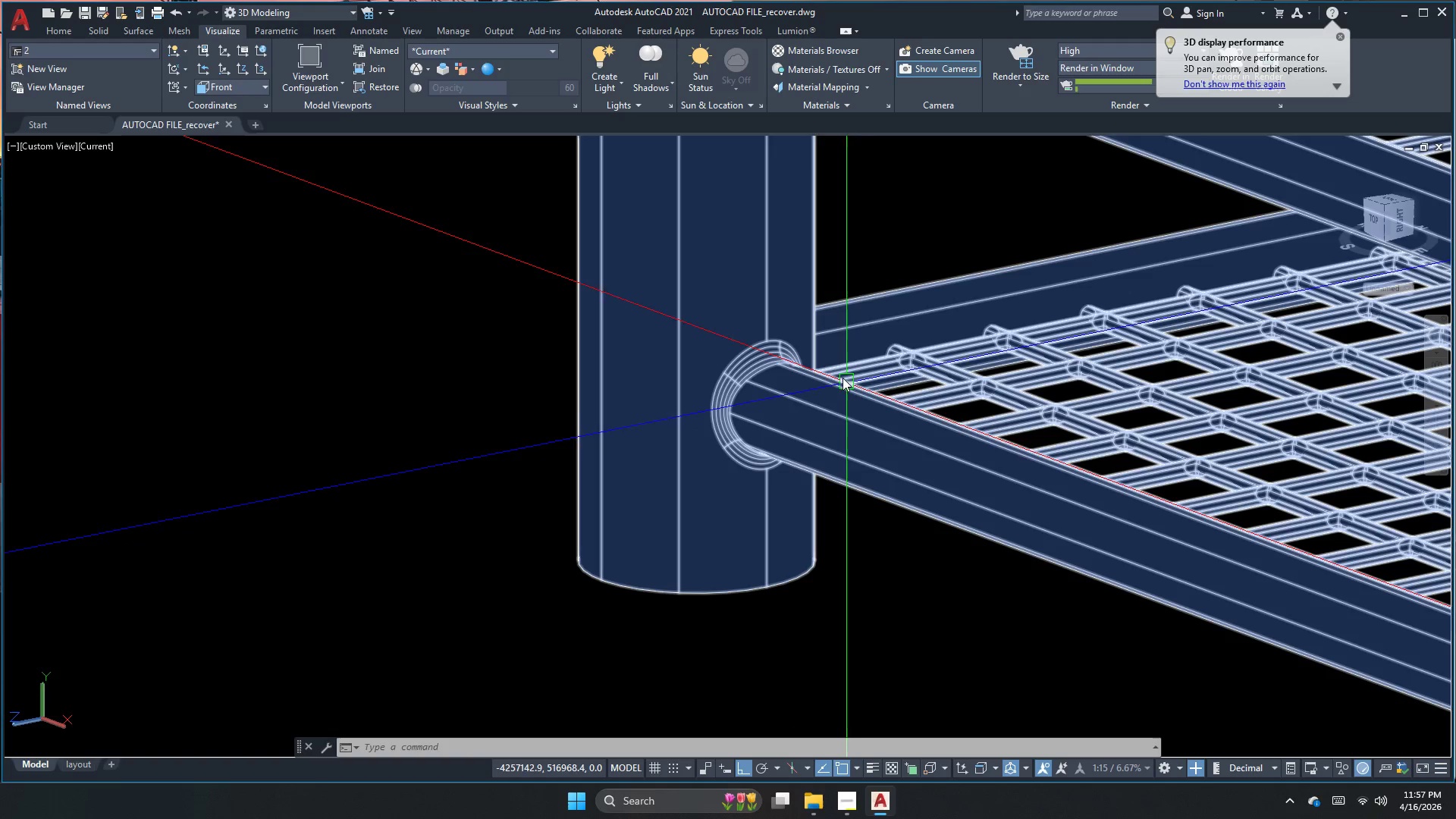 
key(Escape)
 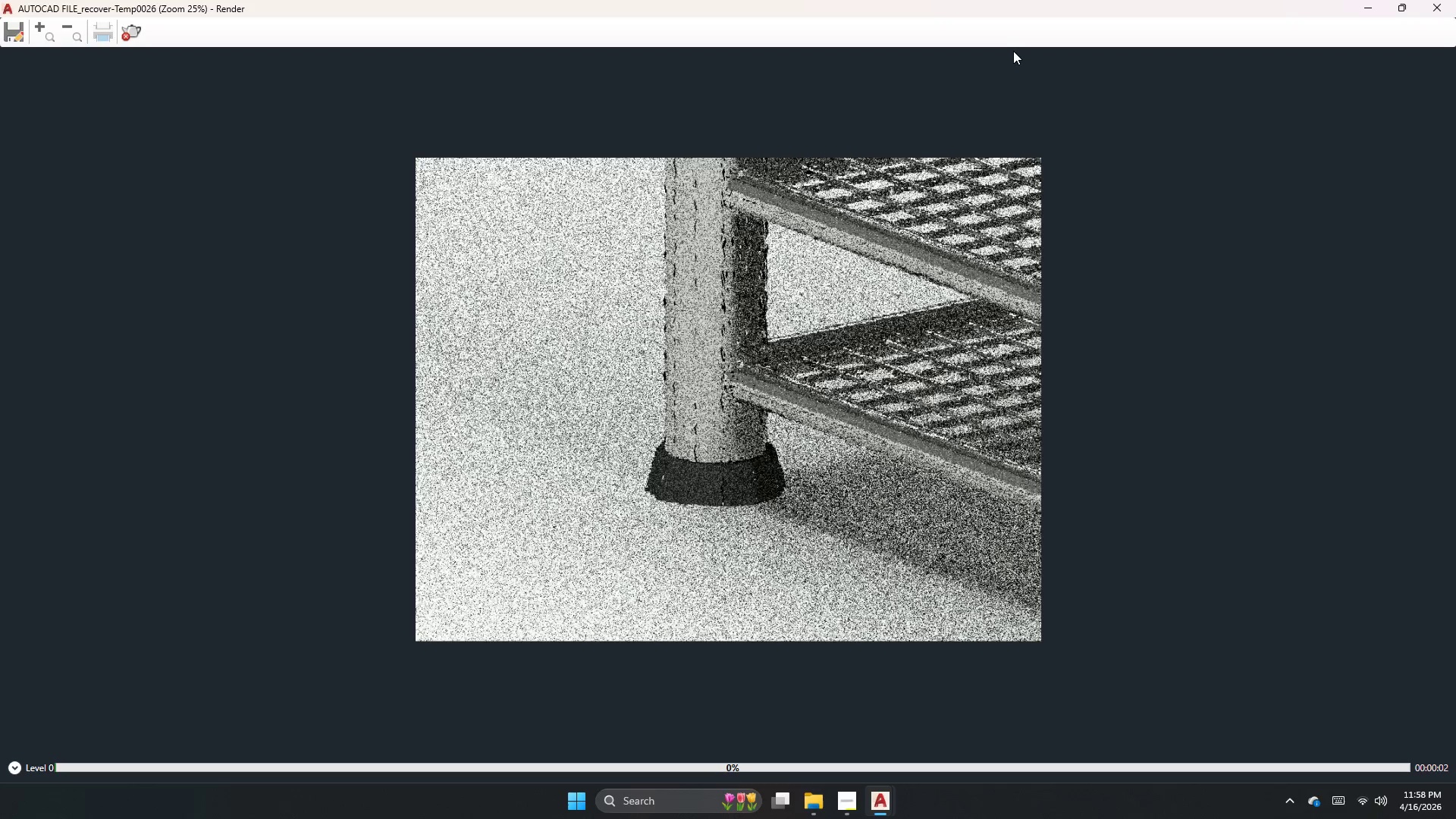 
wait(5.62)
 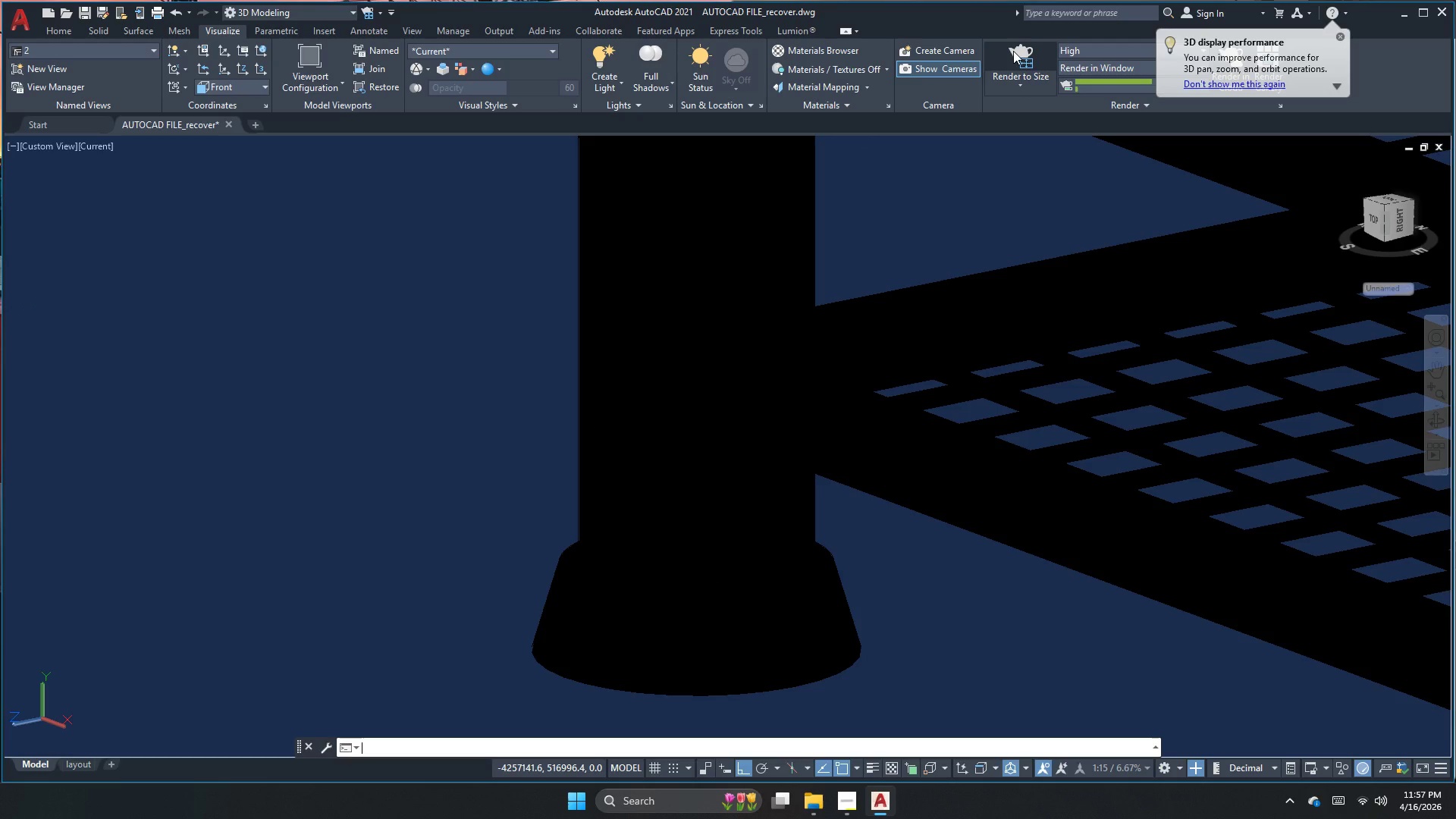 
scroll: coordinate [740, 381], scroll_direction: up, amount: 1.0
 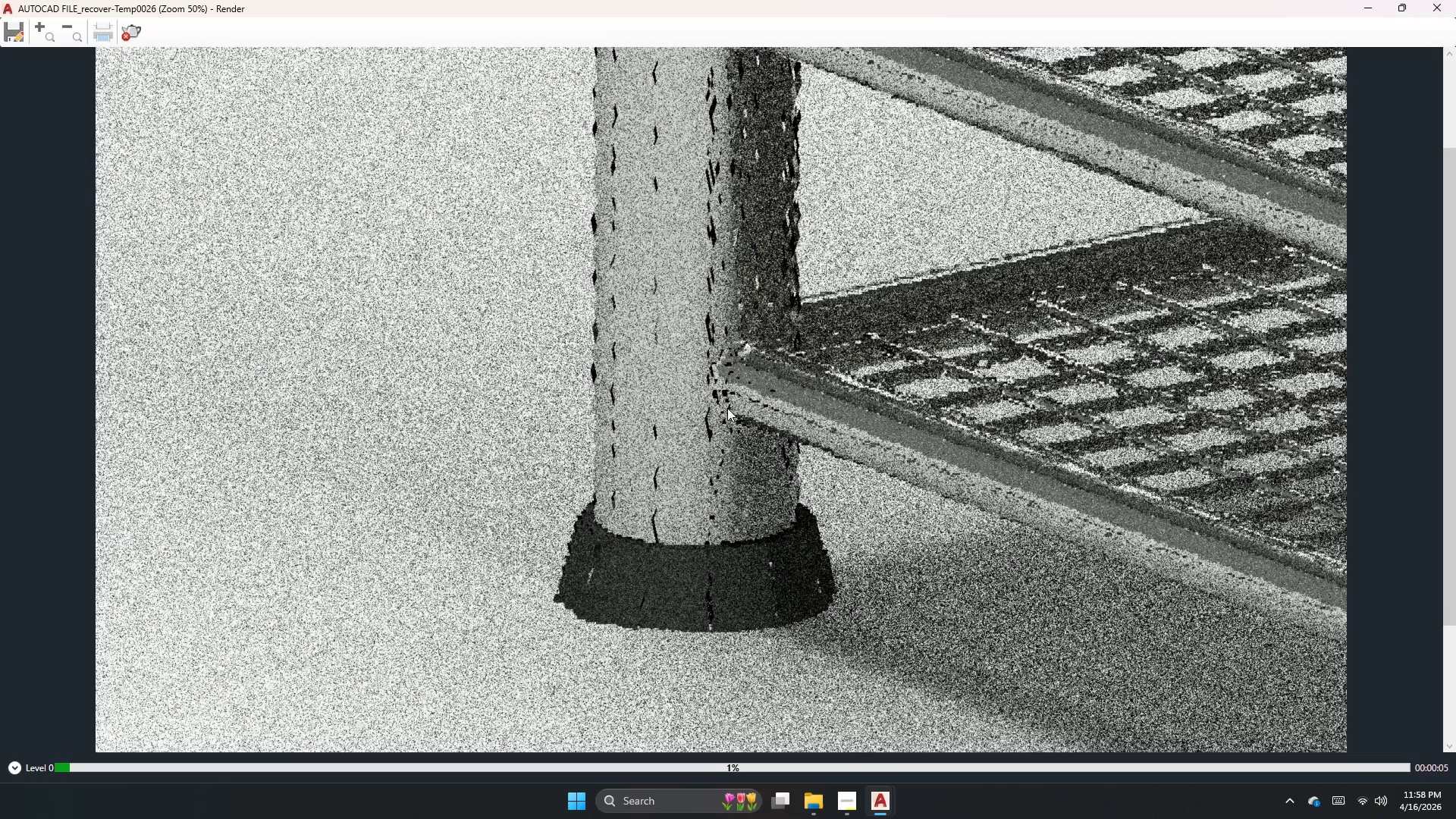 
scroll: coordinate [728, 390], scroll_direction: none, amount: 0.0
 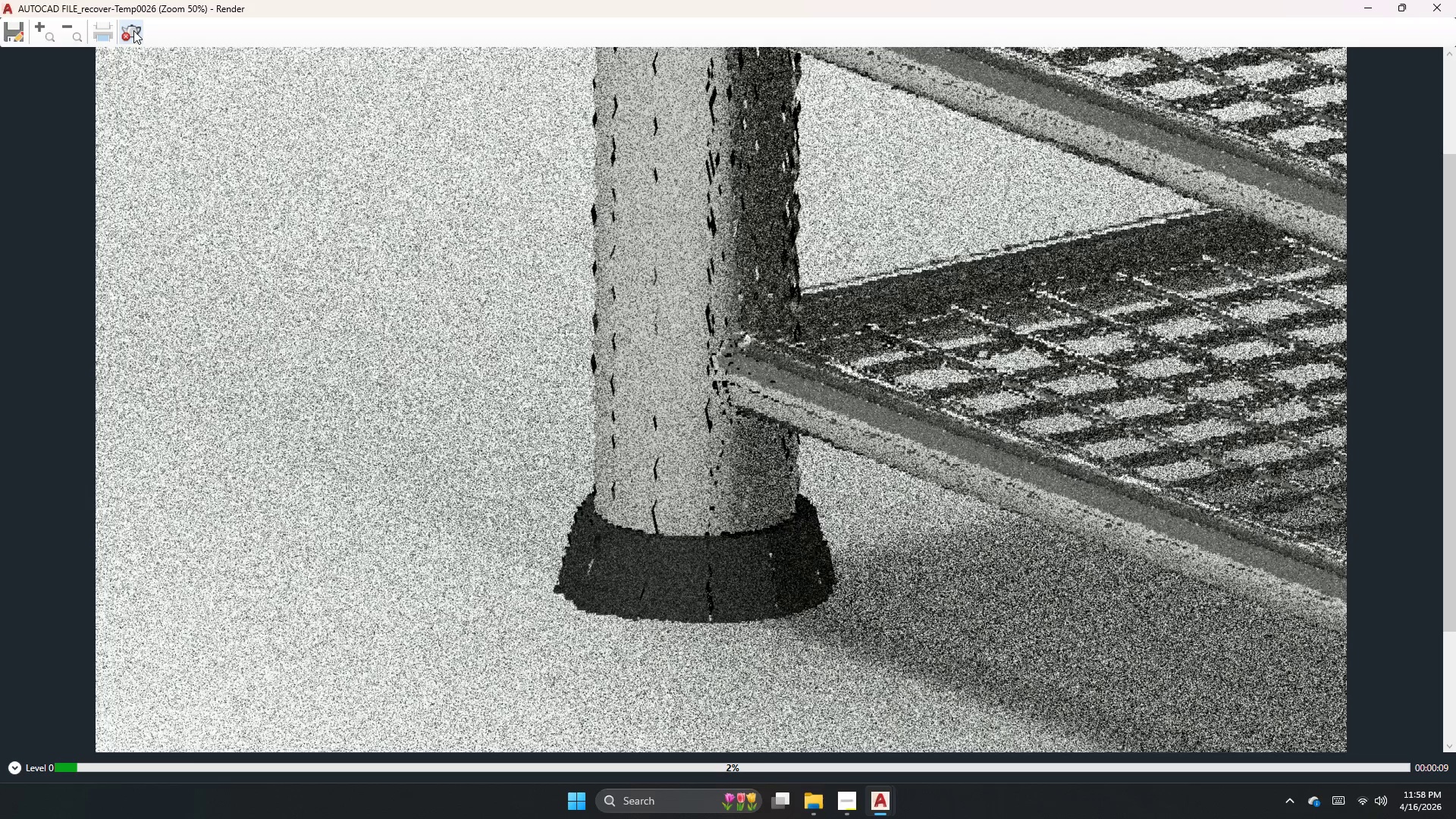 
left_click([1455, 0])
 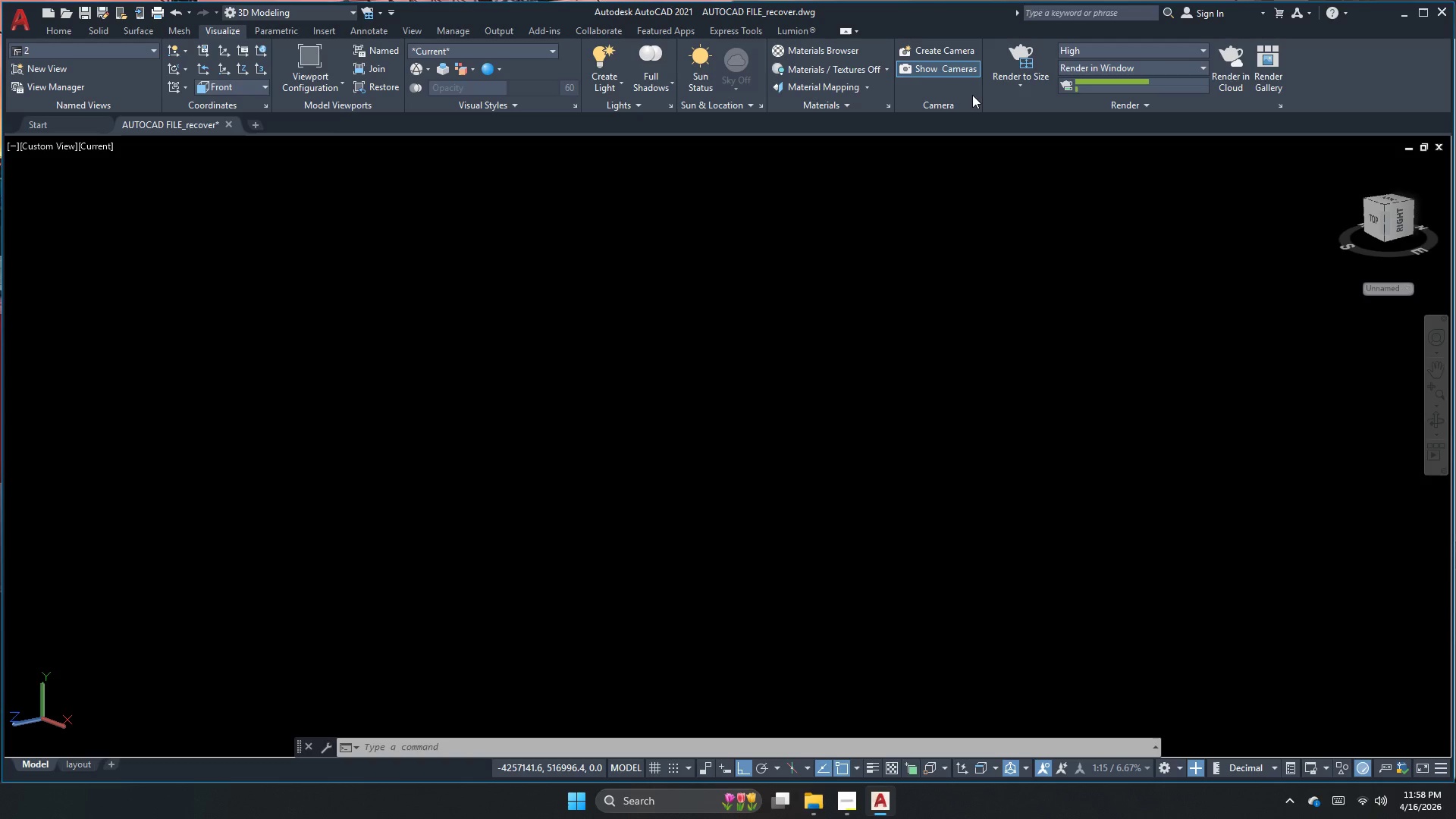 
left_click([856, 69])
 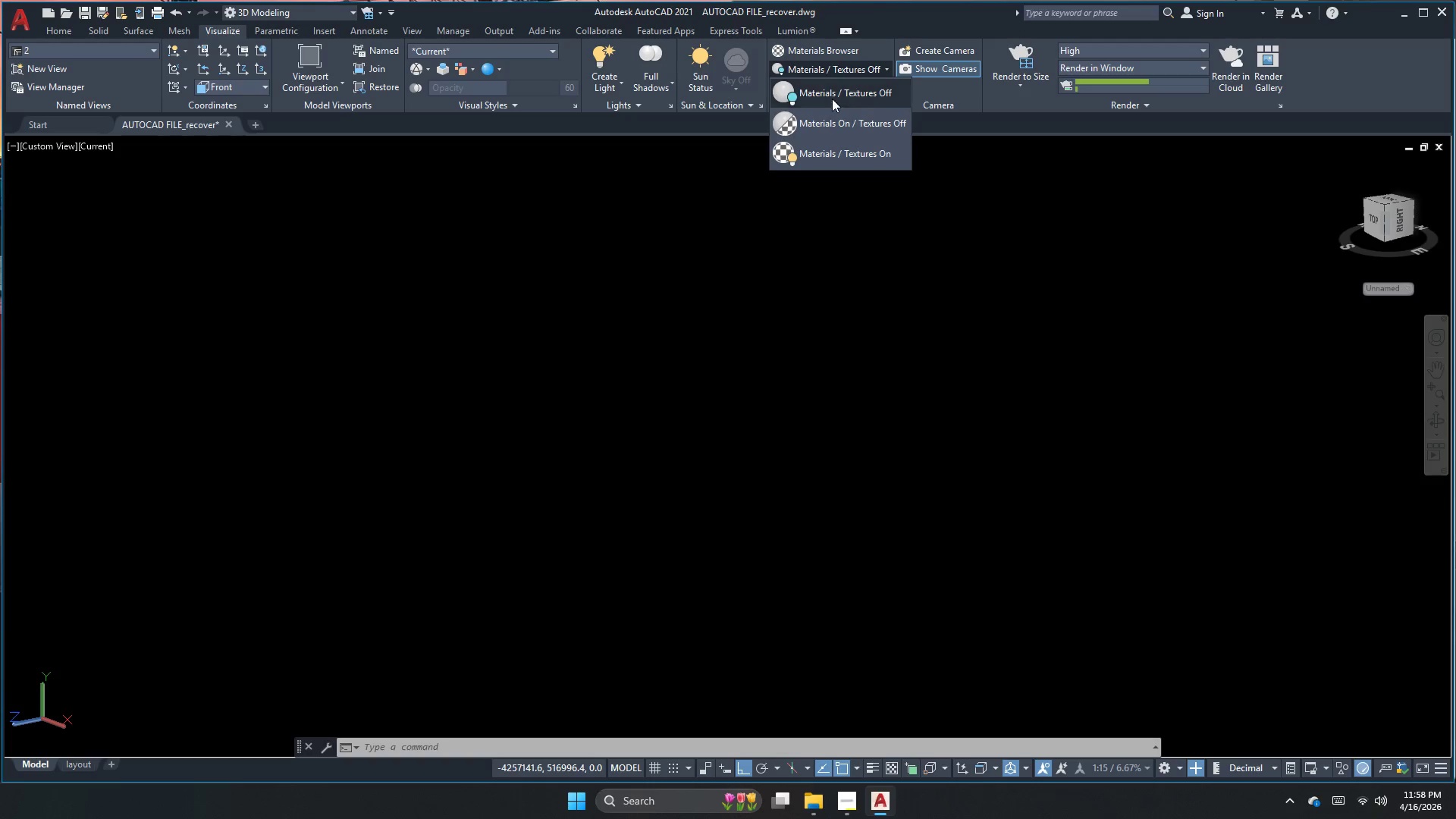 
wait(5.06)
 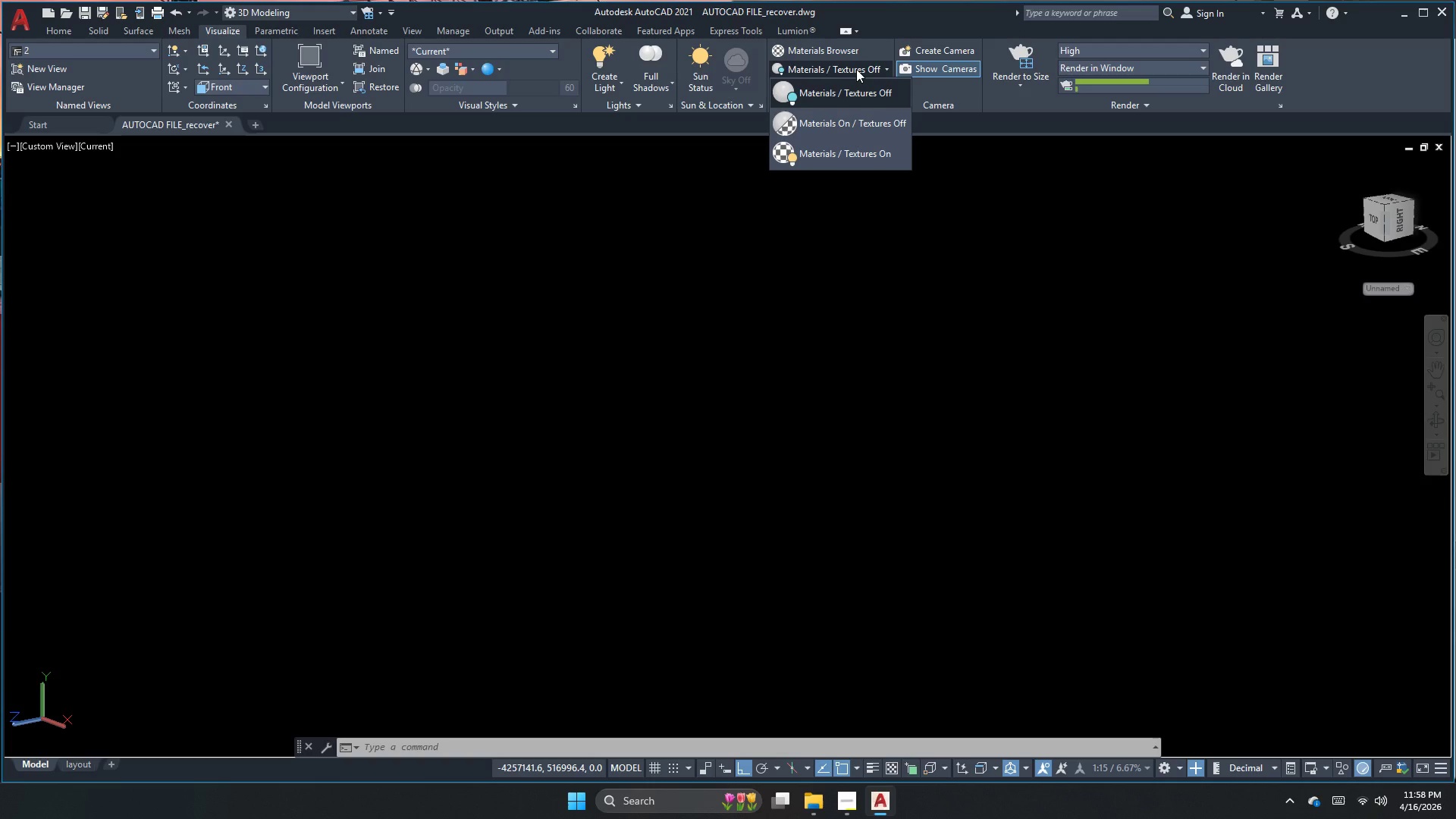 
left_click([813, 118])
 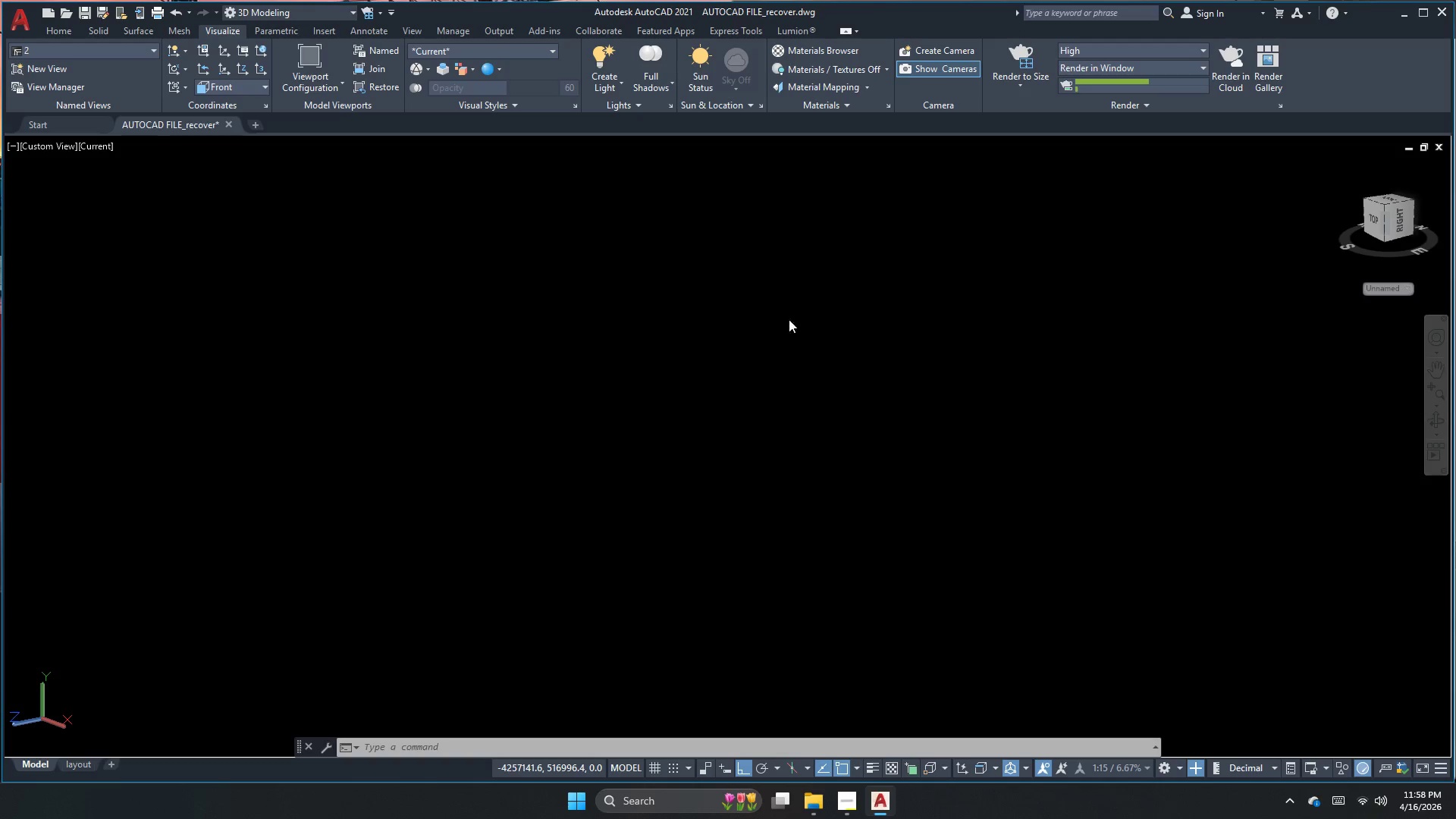 
scroll: coordinate [805, 366], scroll_direction: down, amount: 1.0
 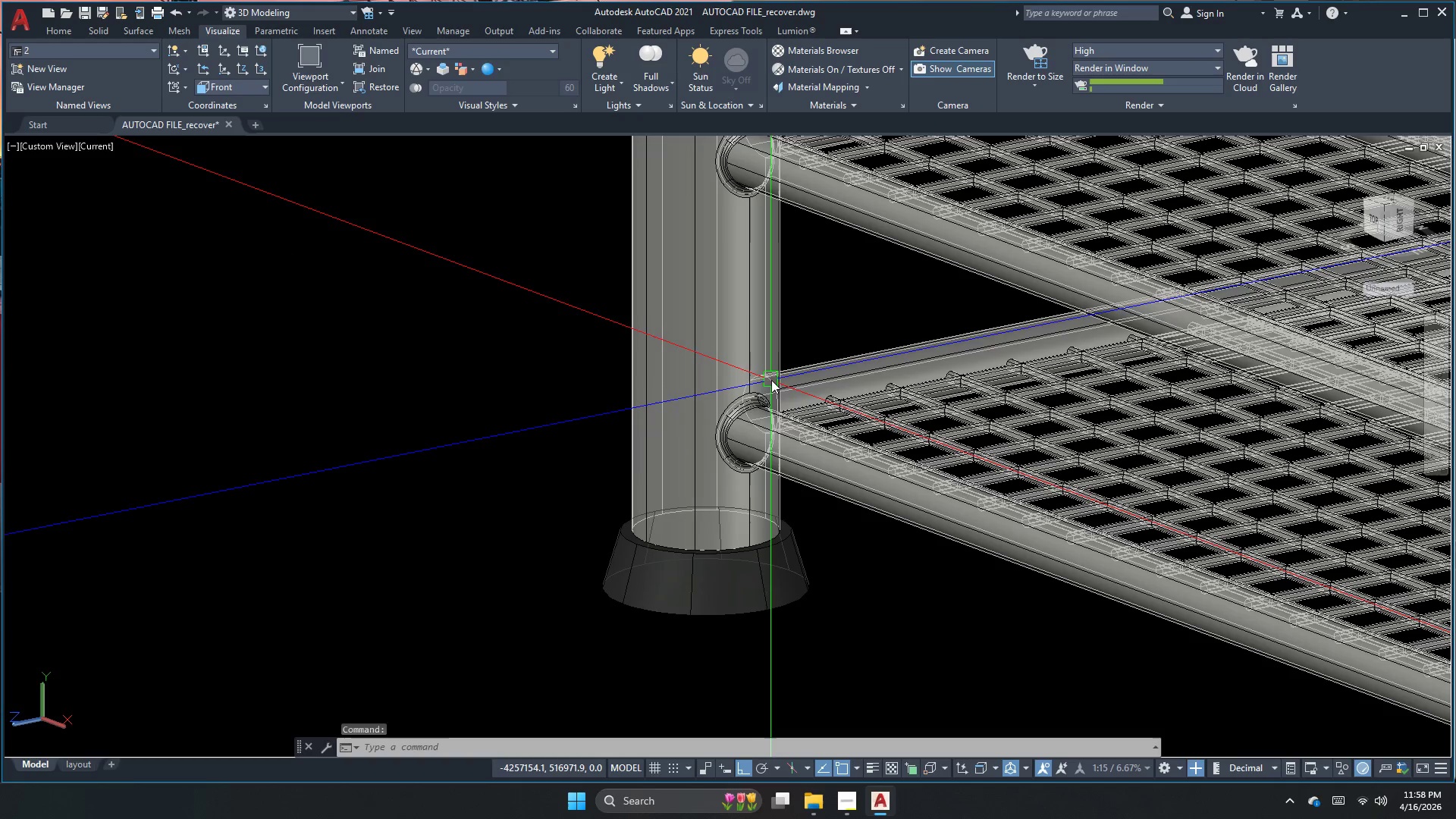 
scroll: coordinate [720, 431], scroll_direction: up, amount: 2.0
 